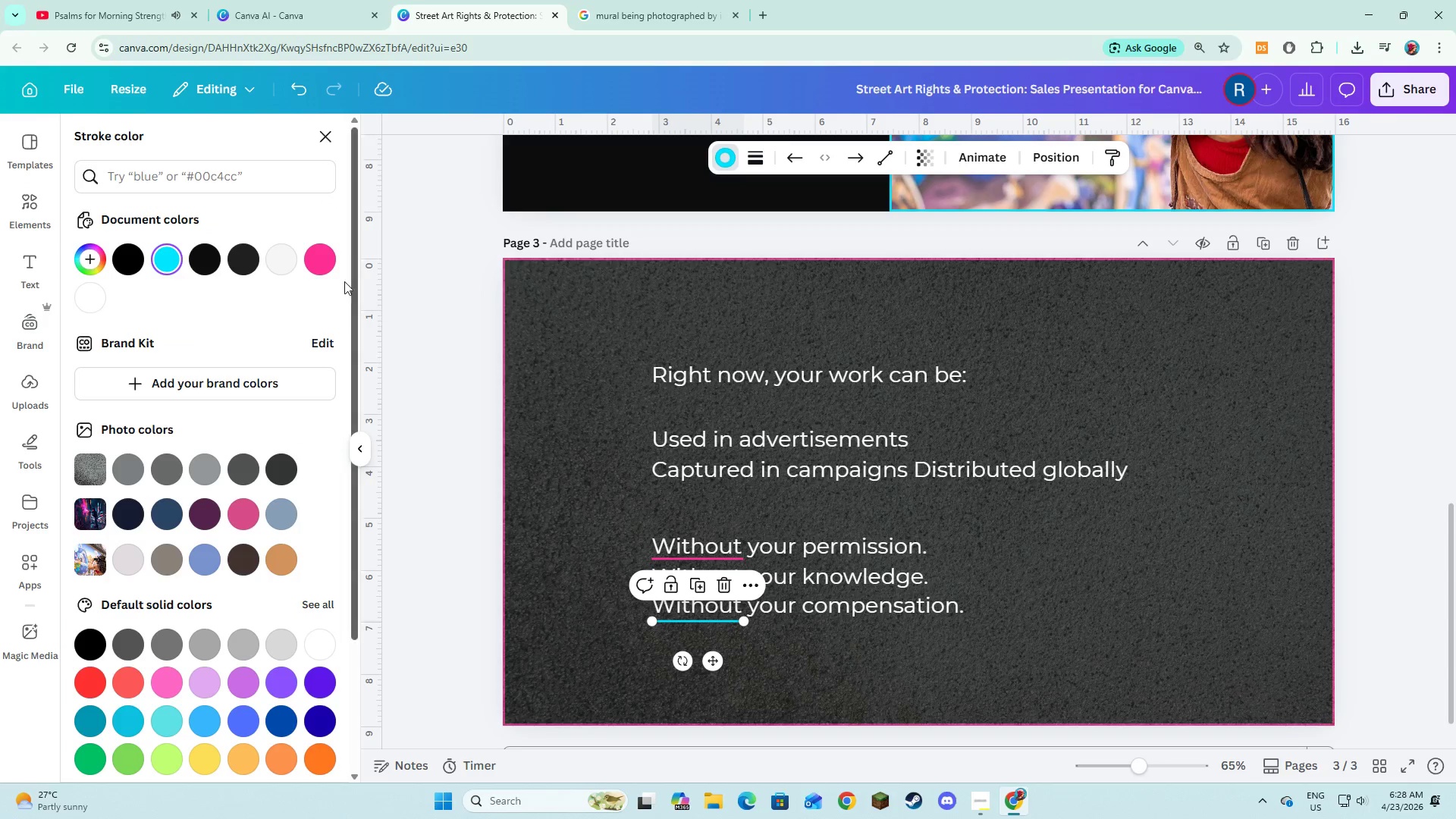 
left_click([328, 263])
 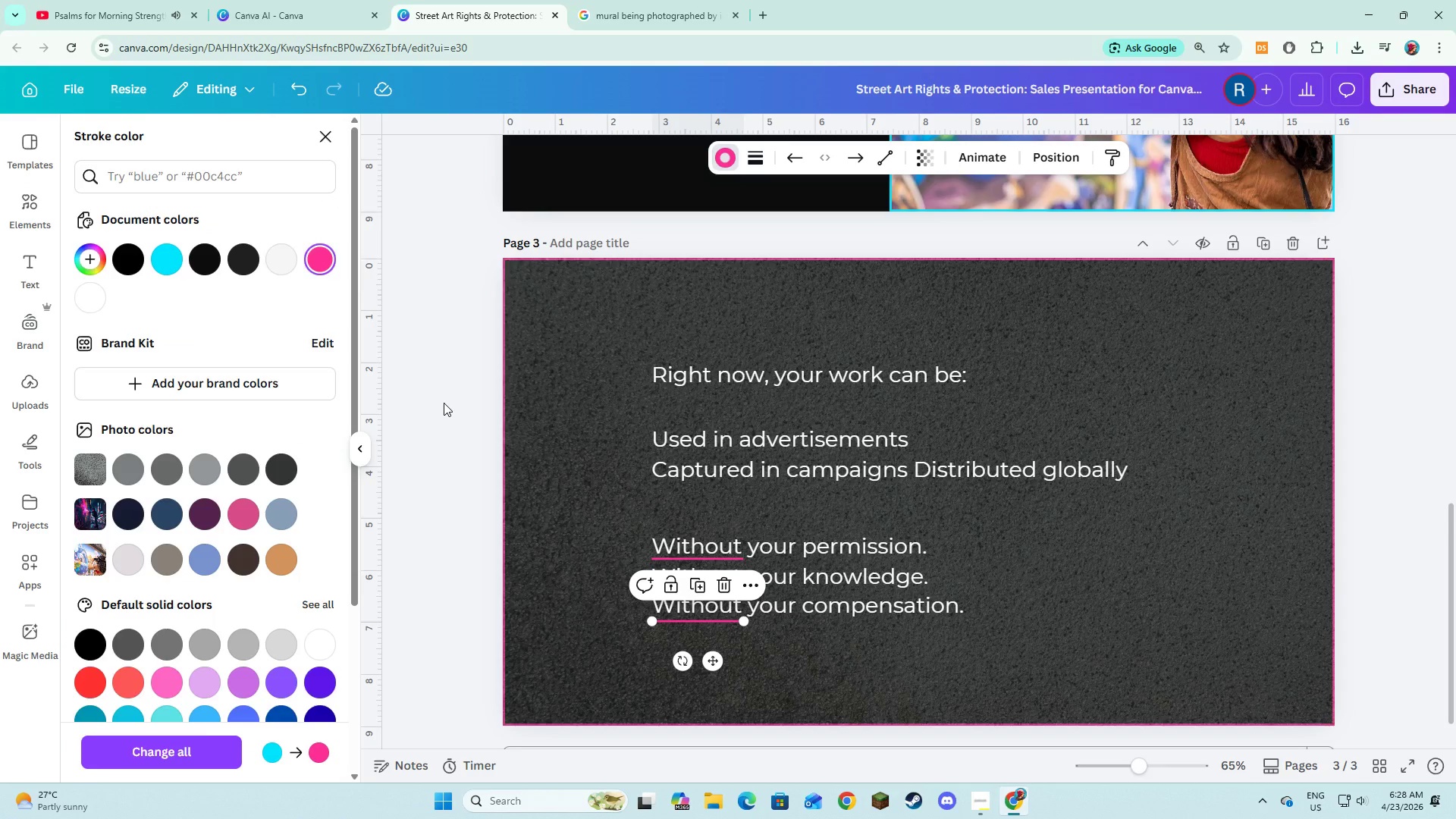 
double_click([444, 403])
 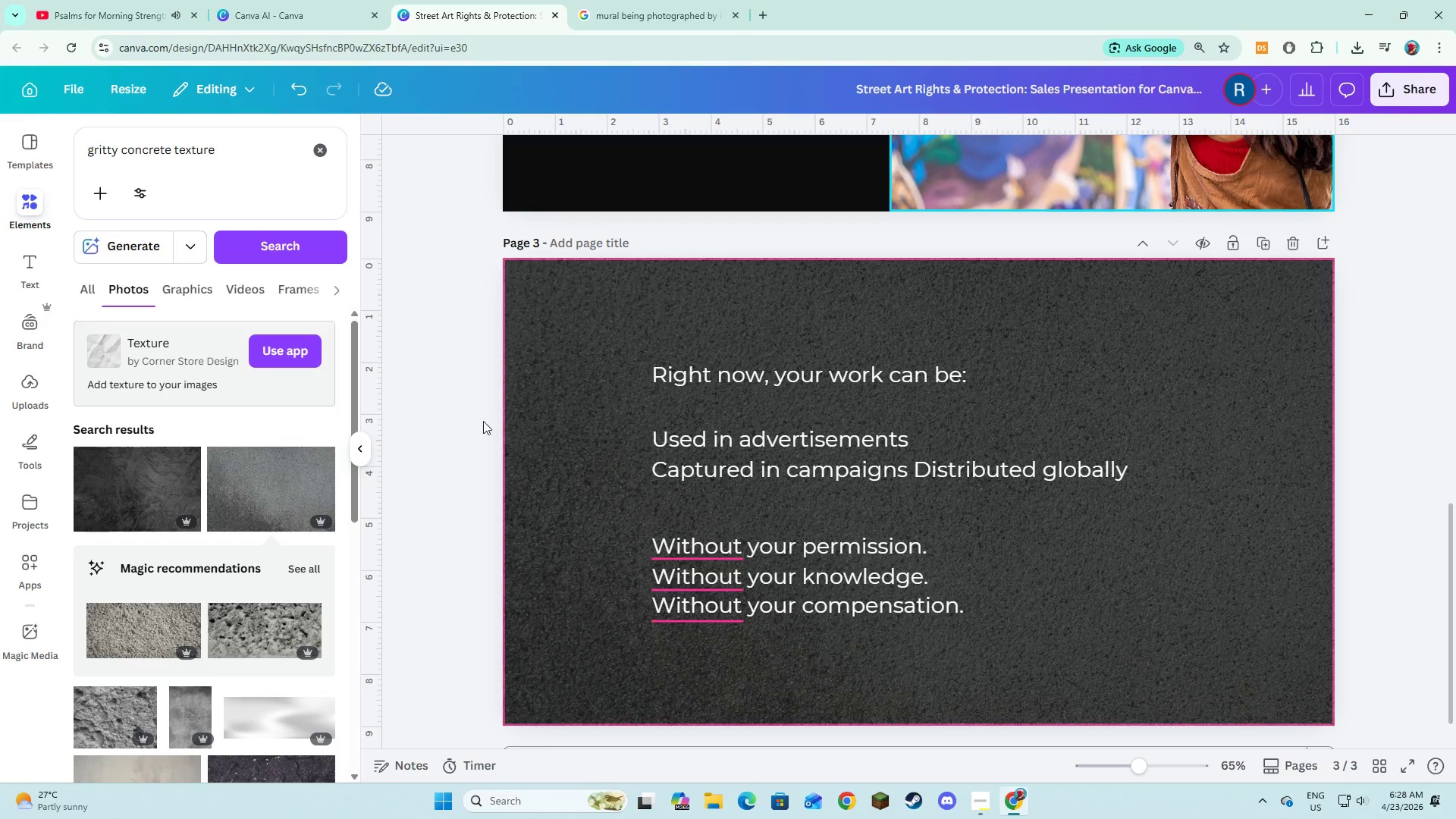 
wait(5.56)
 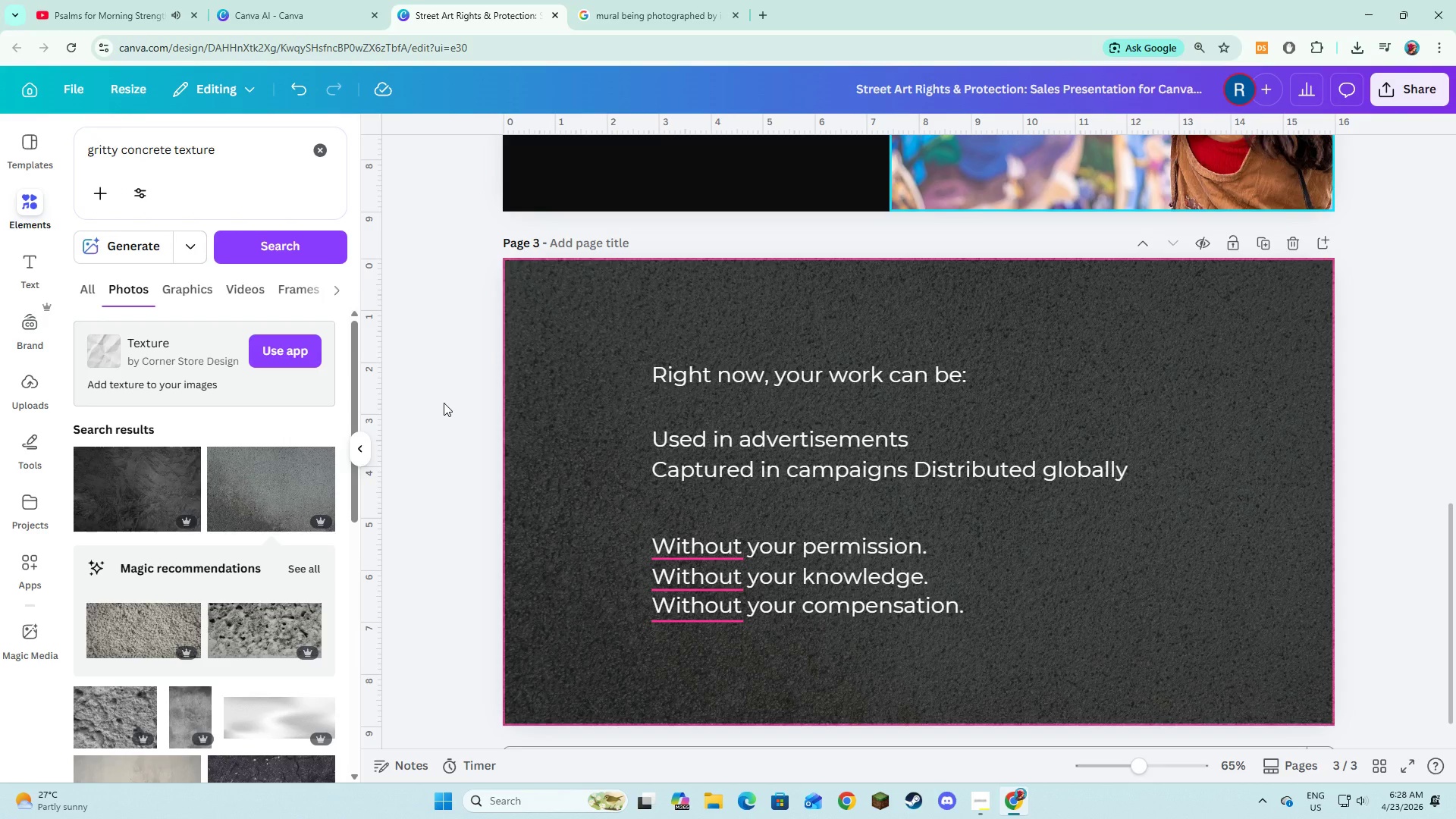 
scroll: coordinate [1131, 586], scroll_direction: down, amount: 4.0
 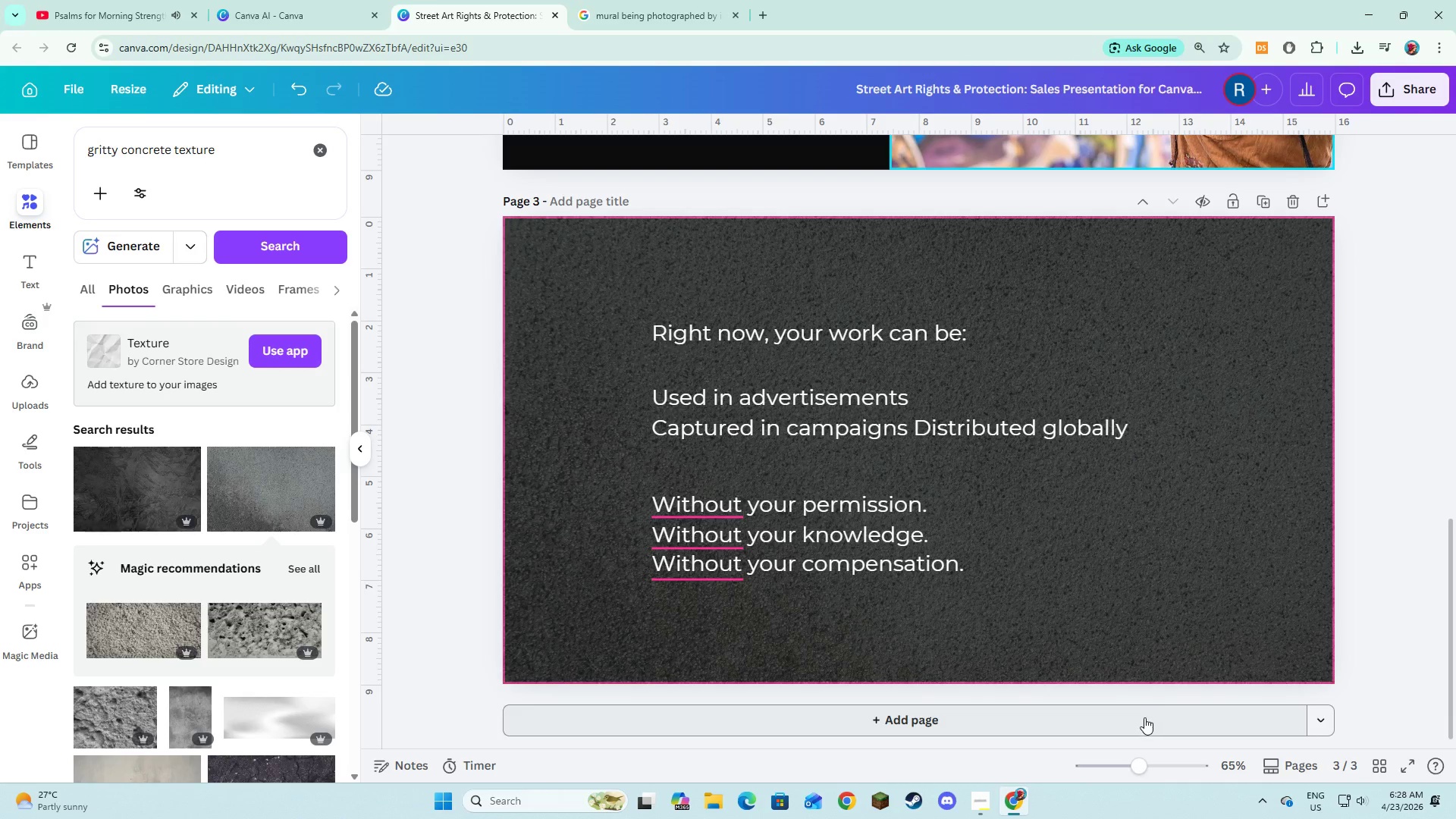 
left_click([1142, 721])
 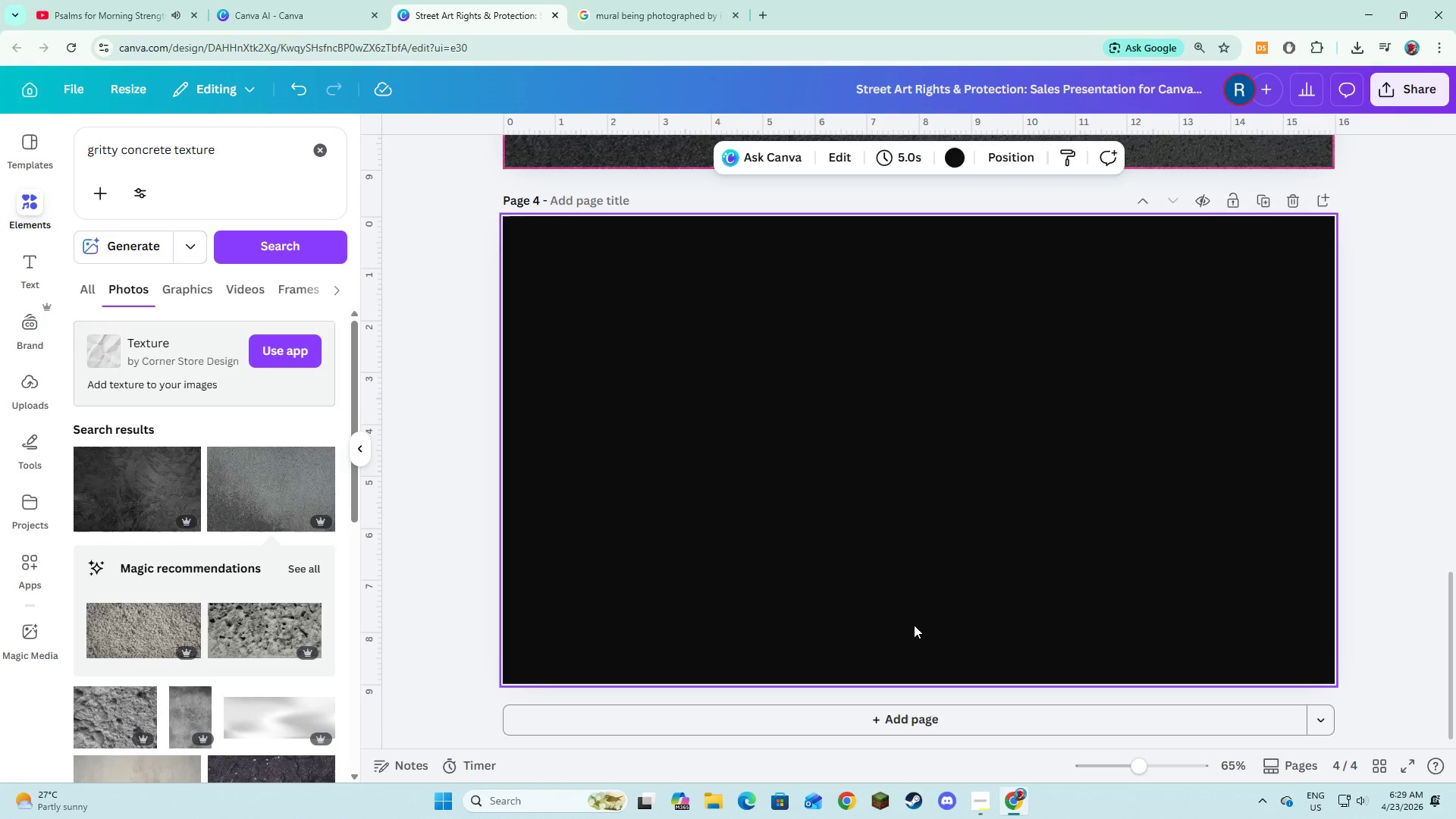 
wait(39.78)
 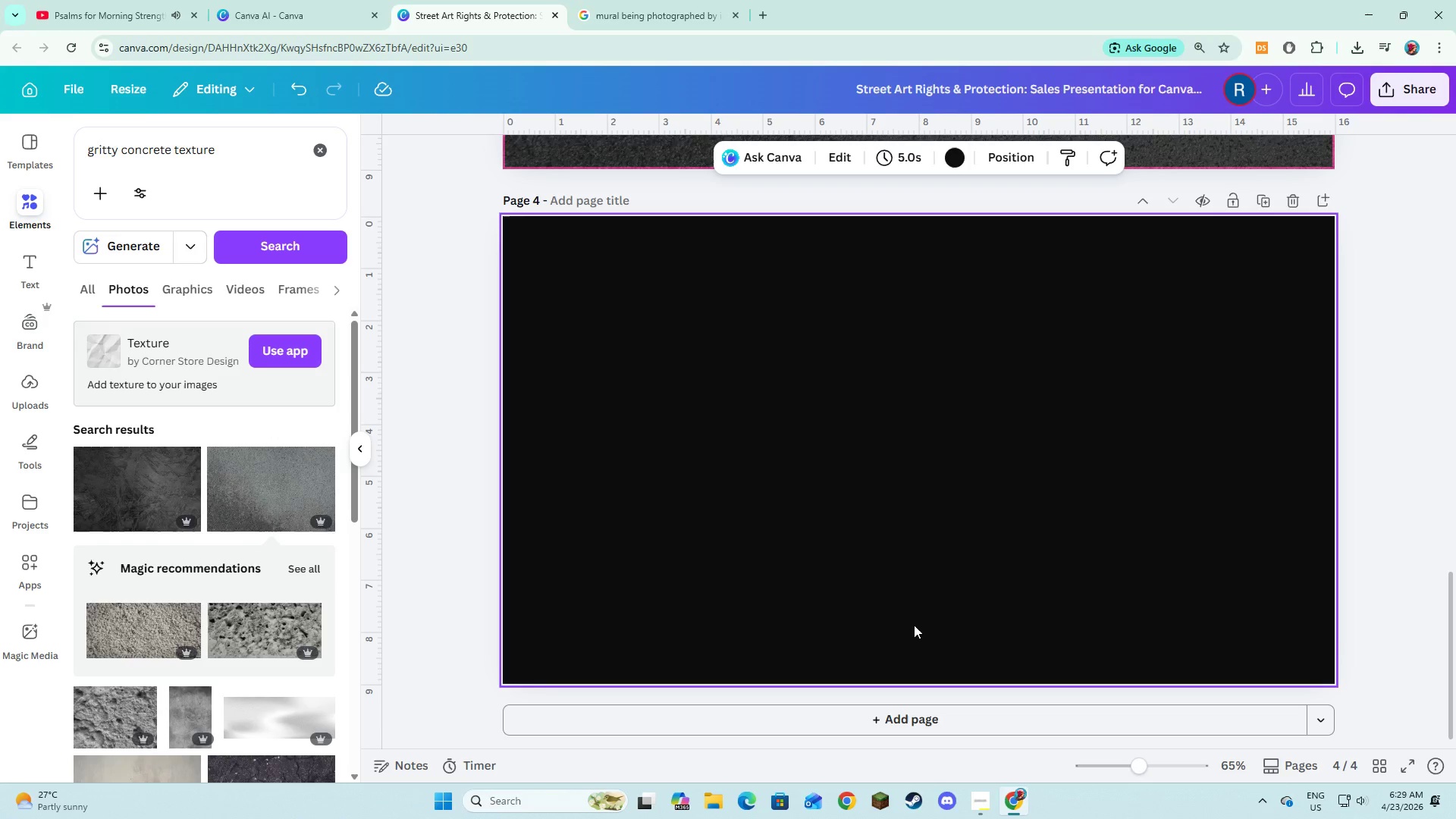 
left_click([699, 0])
 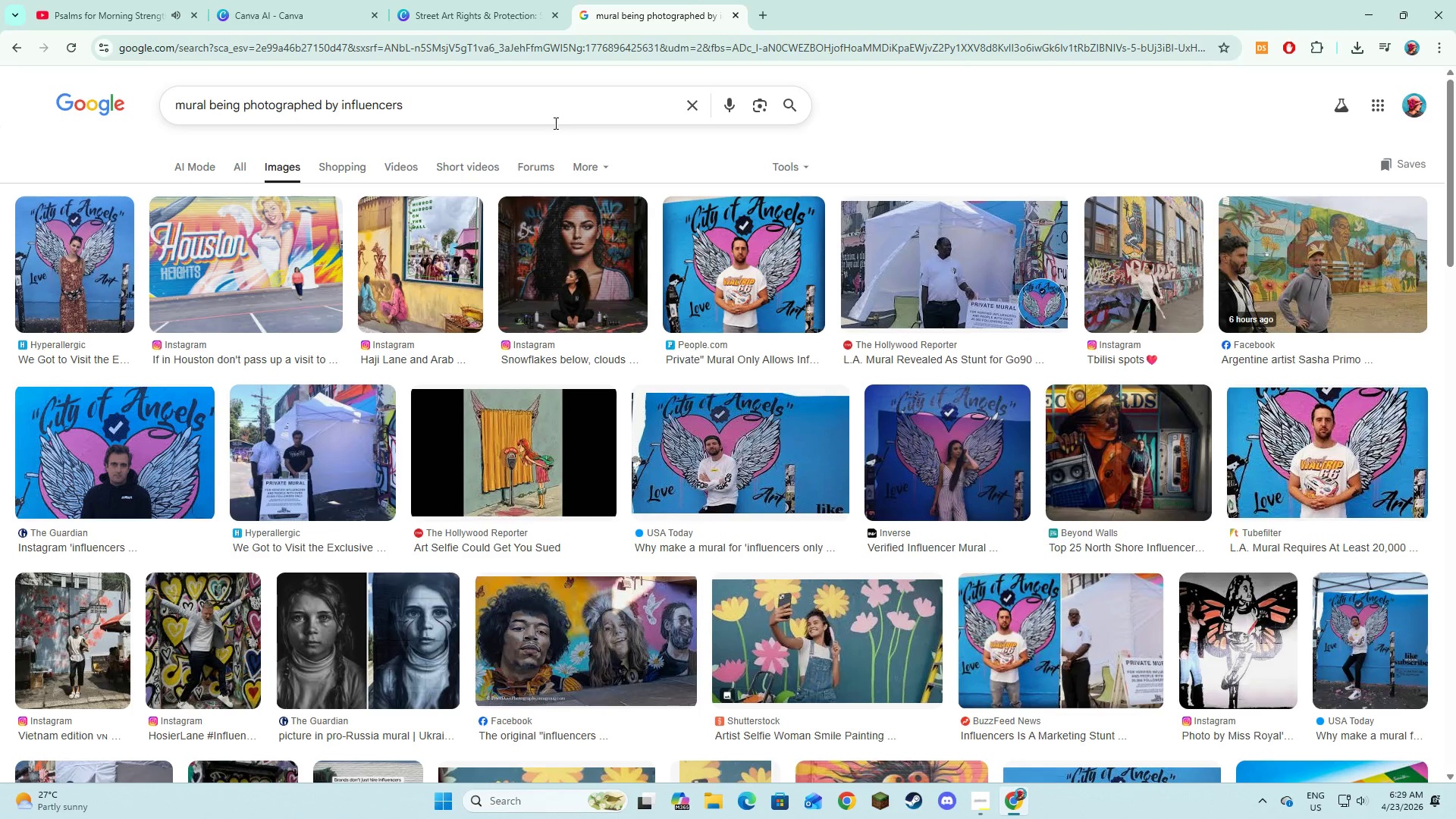 
left_click_drag(start_coordinate=[539, 124], to_coordinate=[177, 127])
 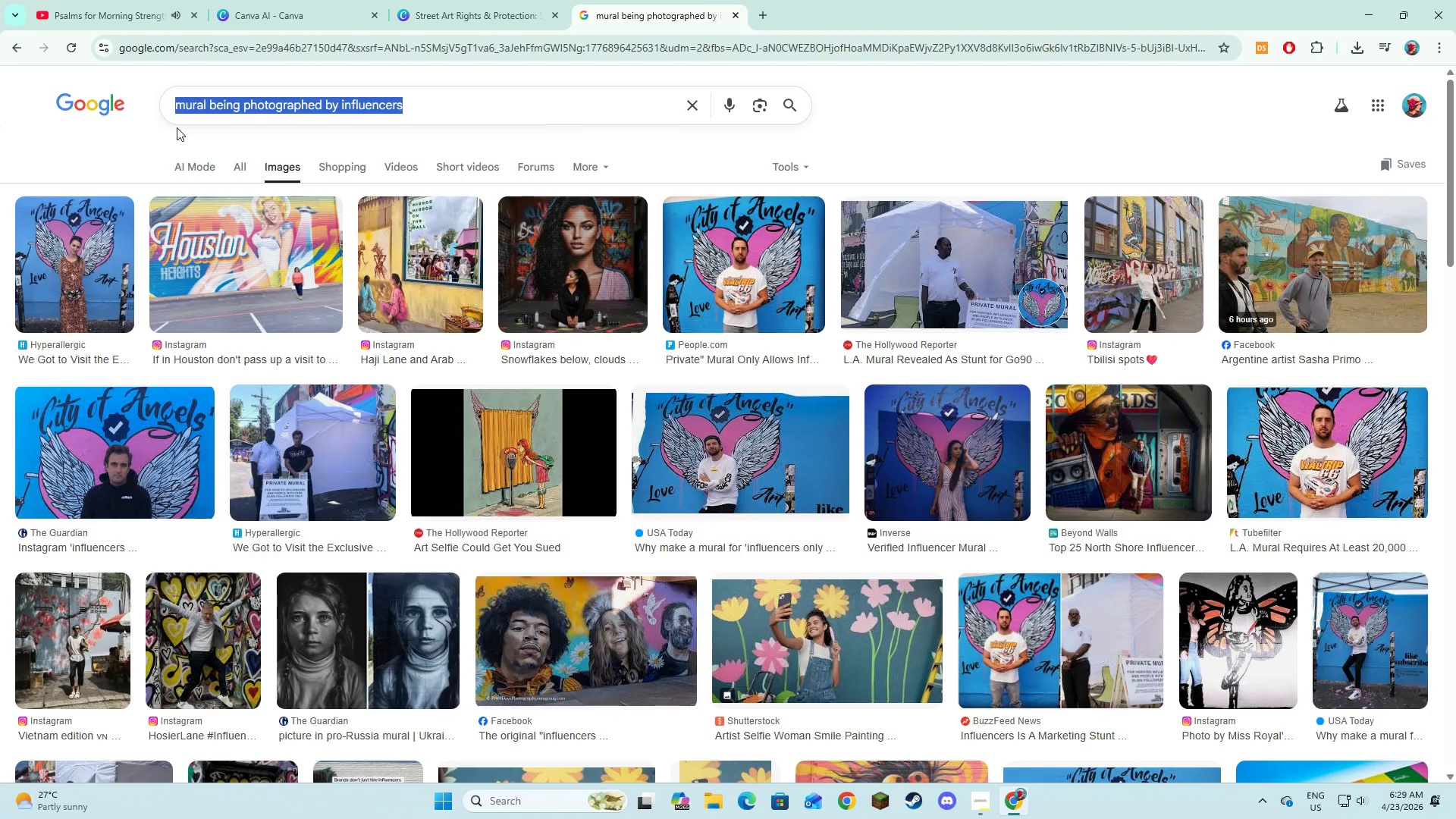 
type(legal doc)
 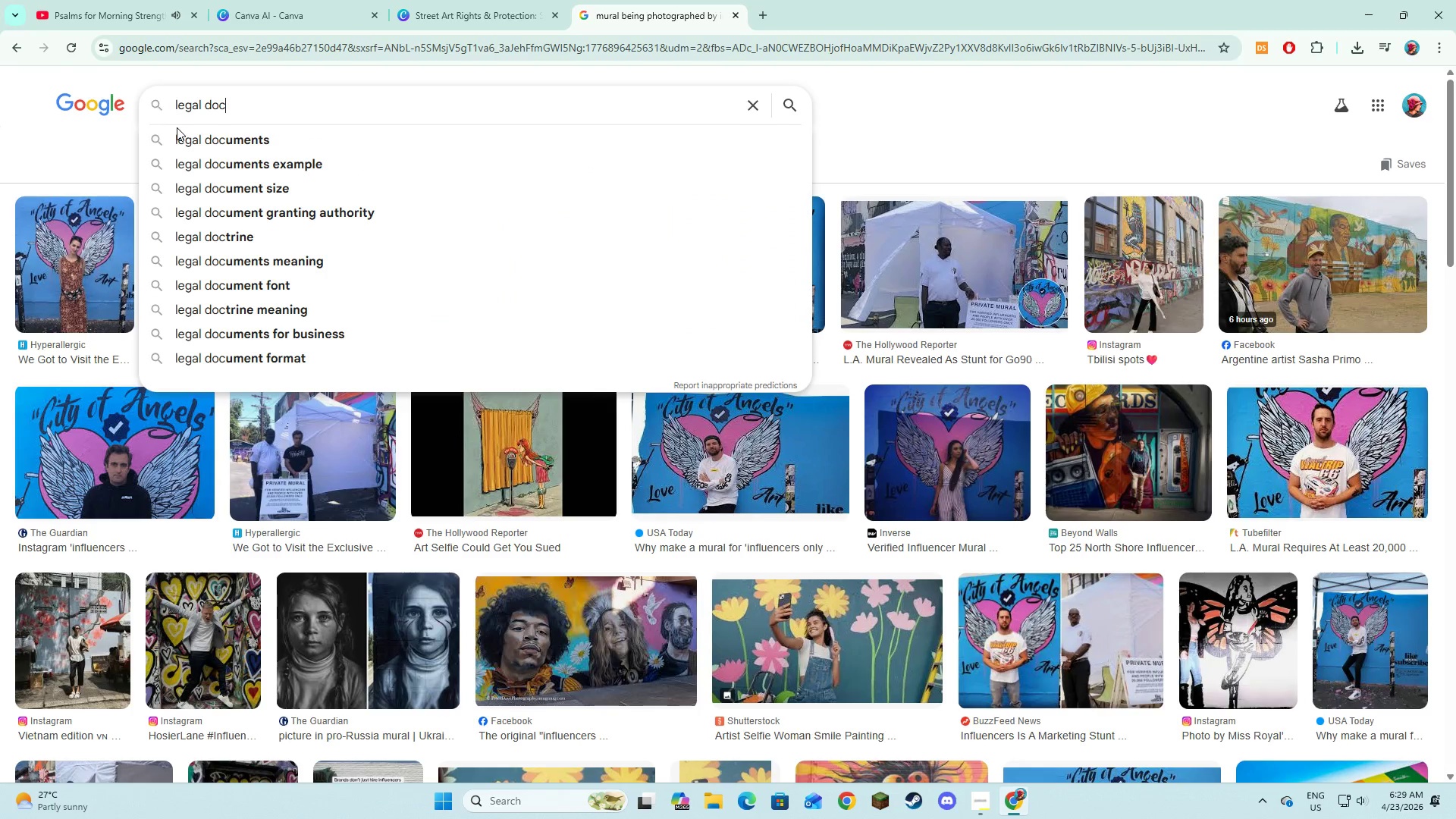 
key(Enter)
 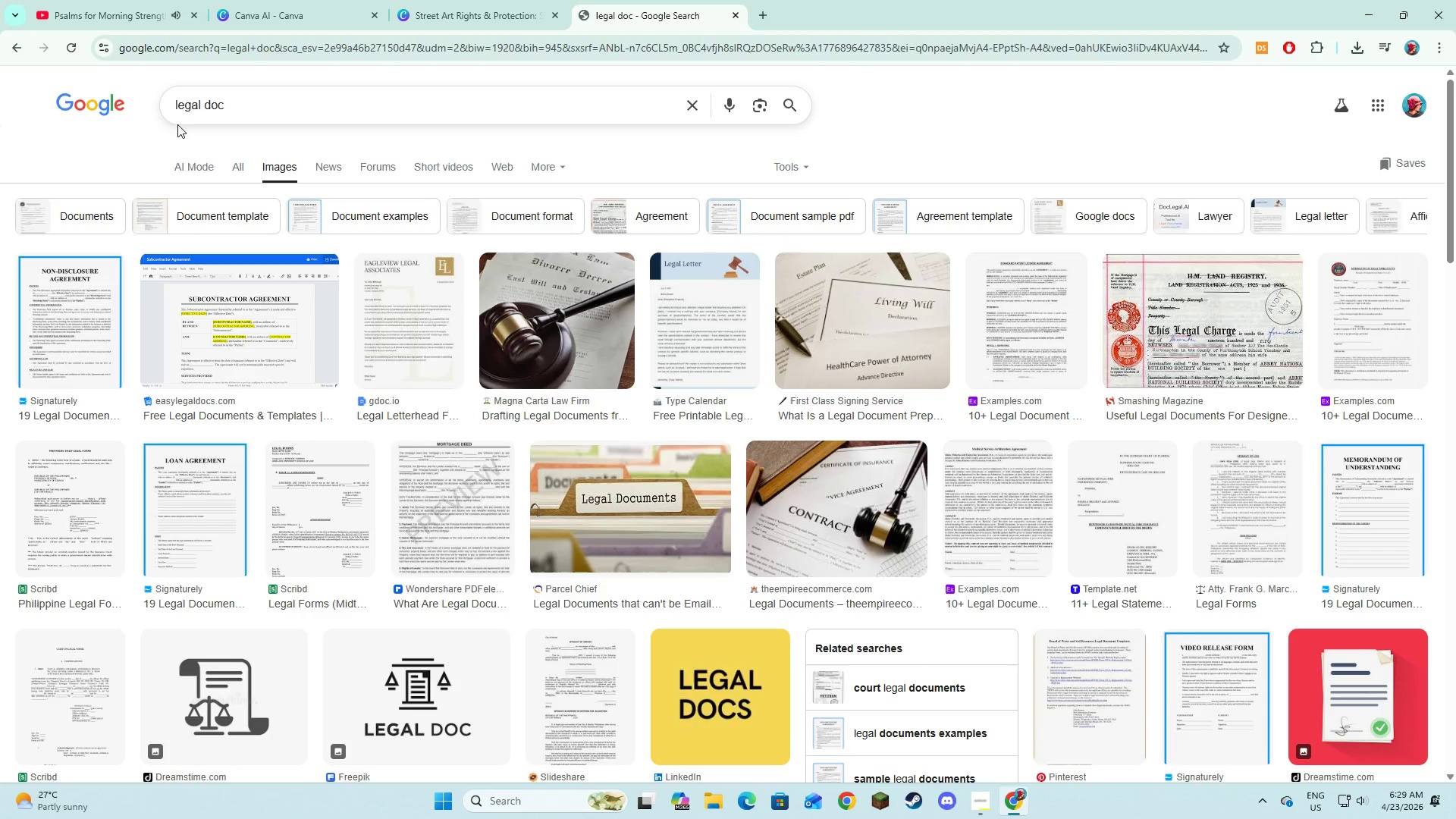 
left_click([466, 0])
 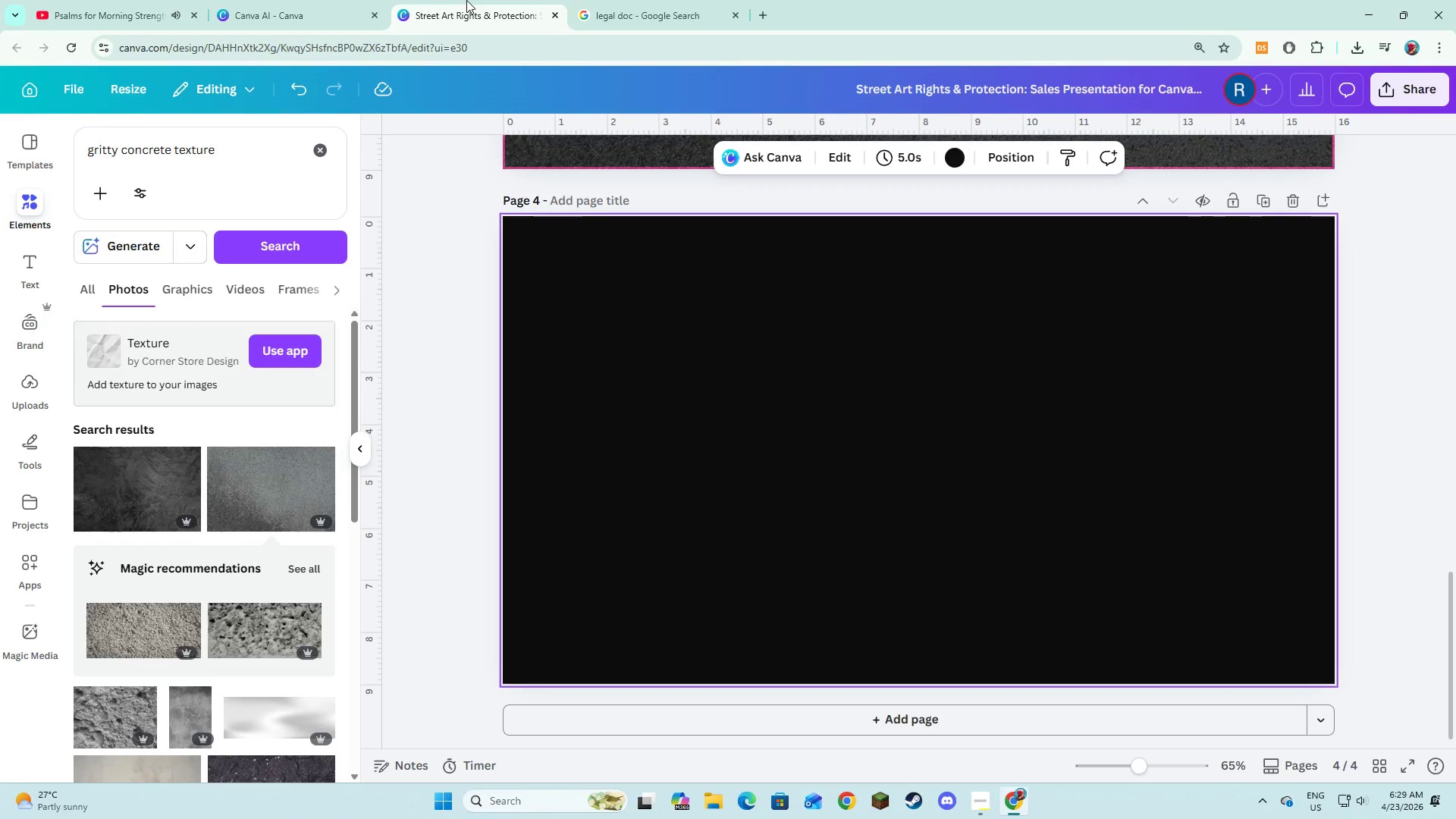 
left_click([607, 0])
 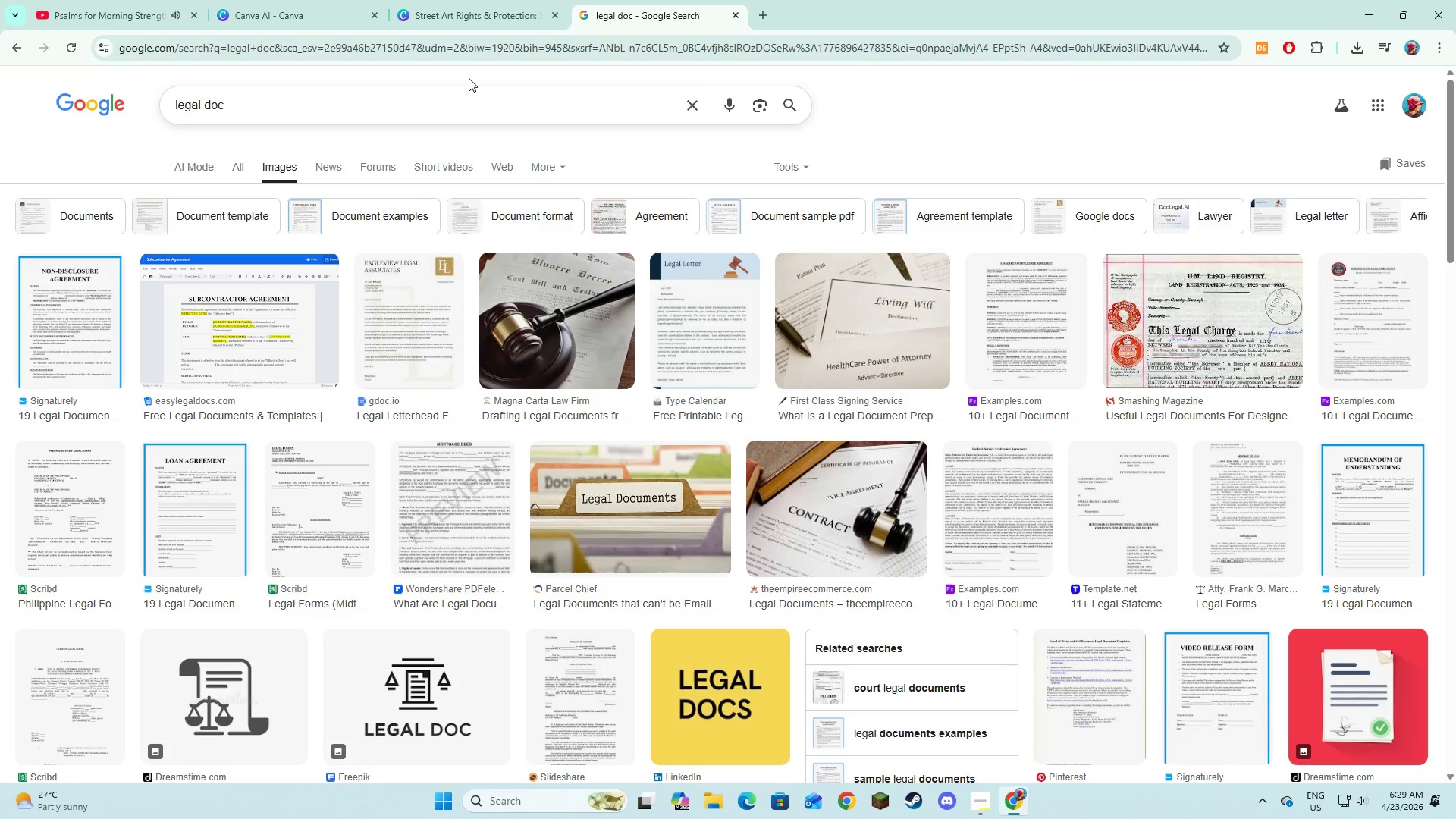 
left_click([428, 0])
 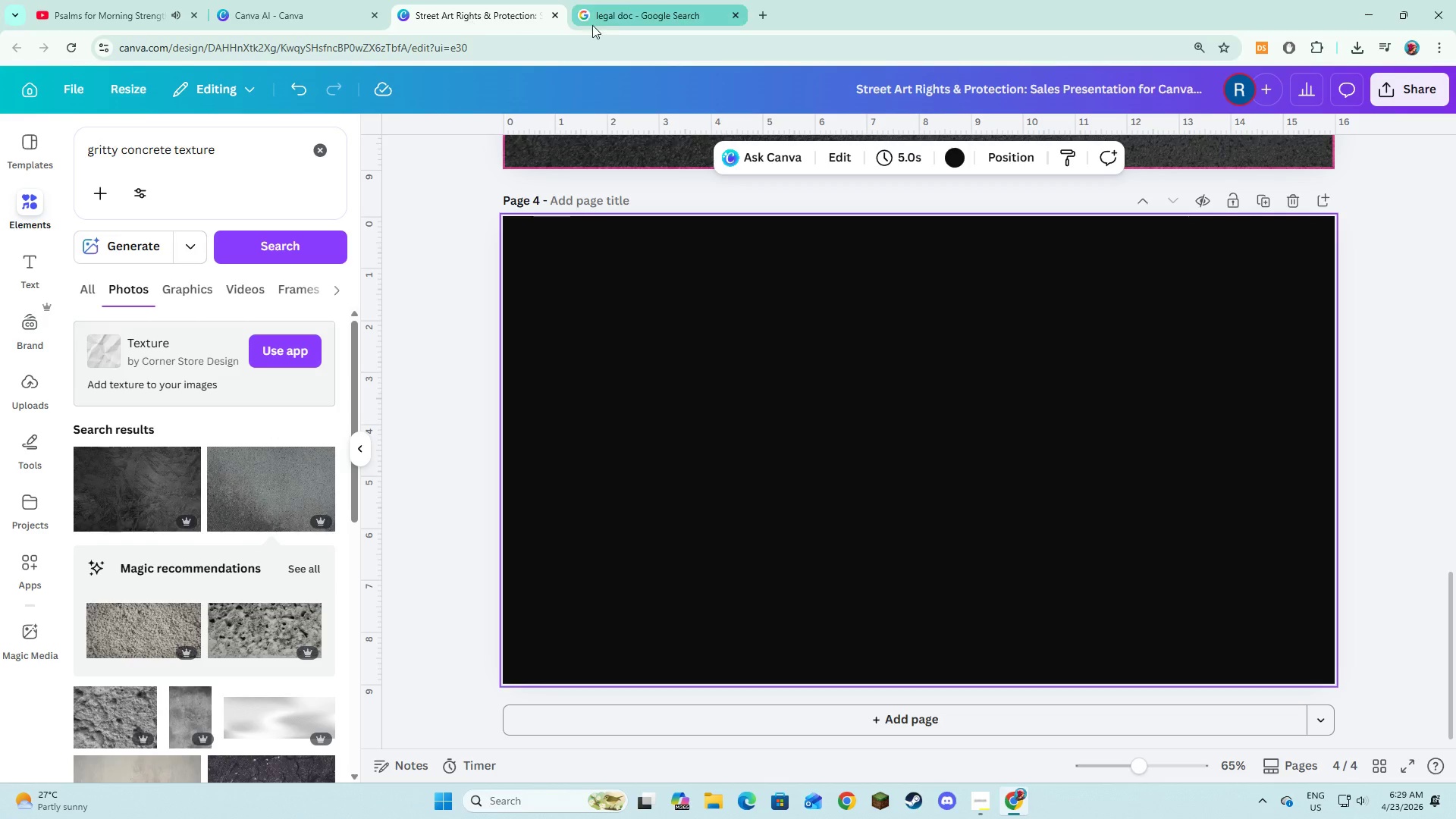 
left_click([631, 0])
 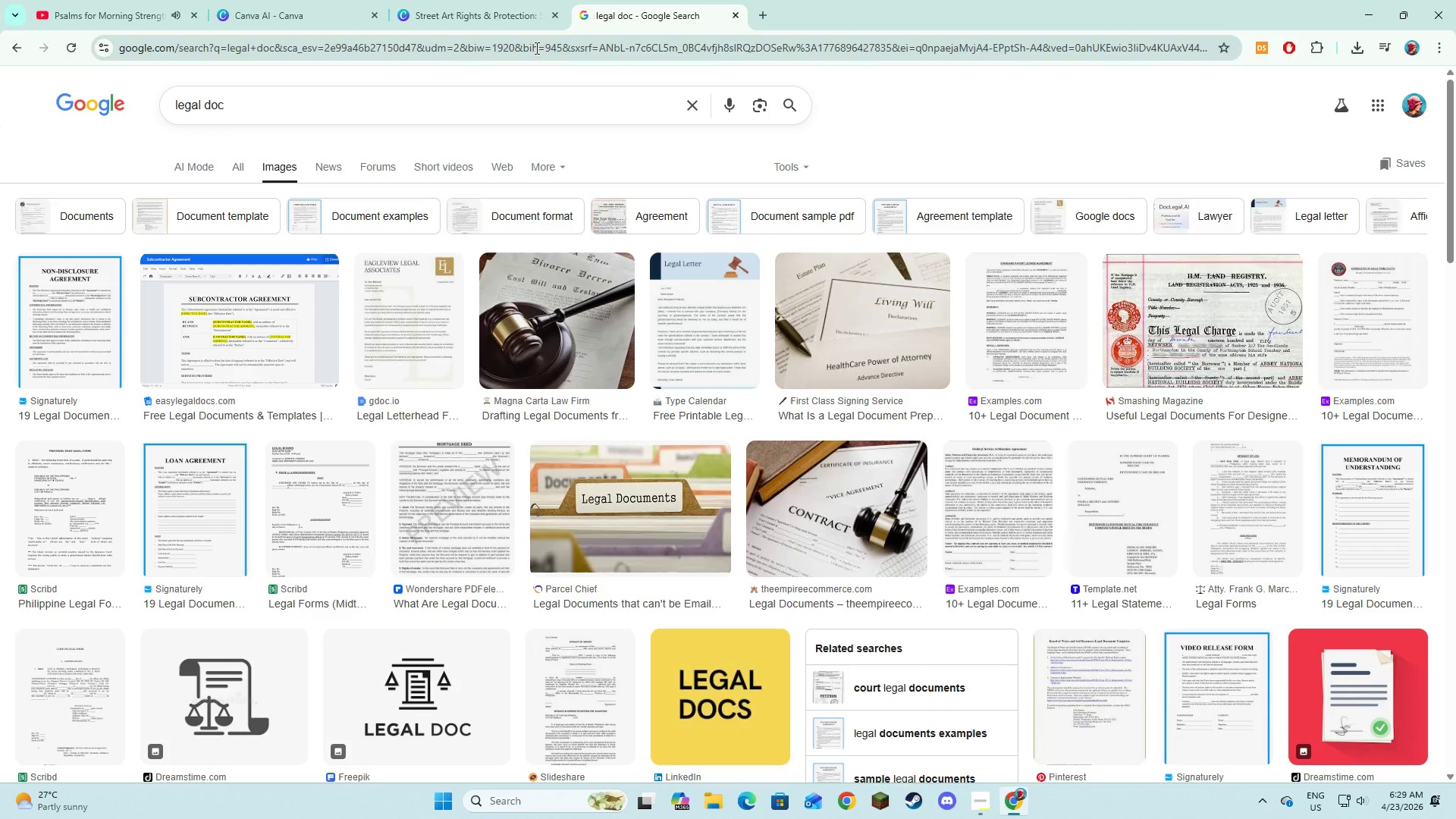 
left_click([477, 5])
 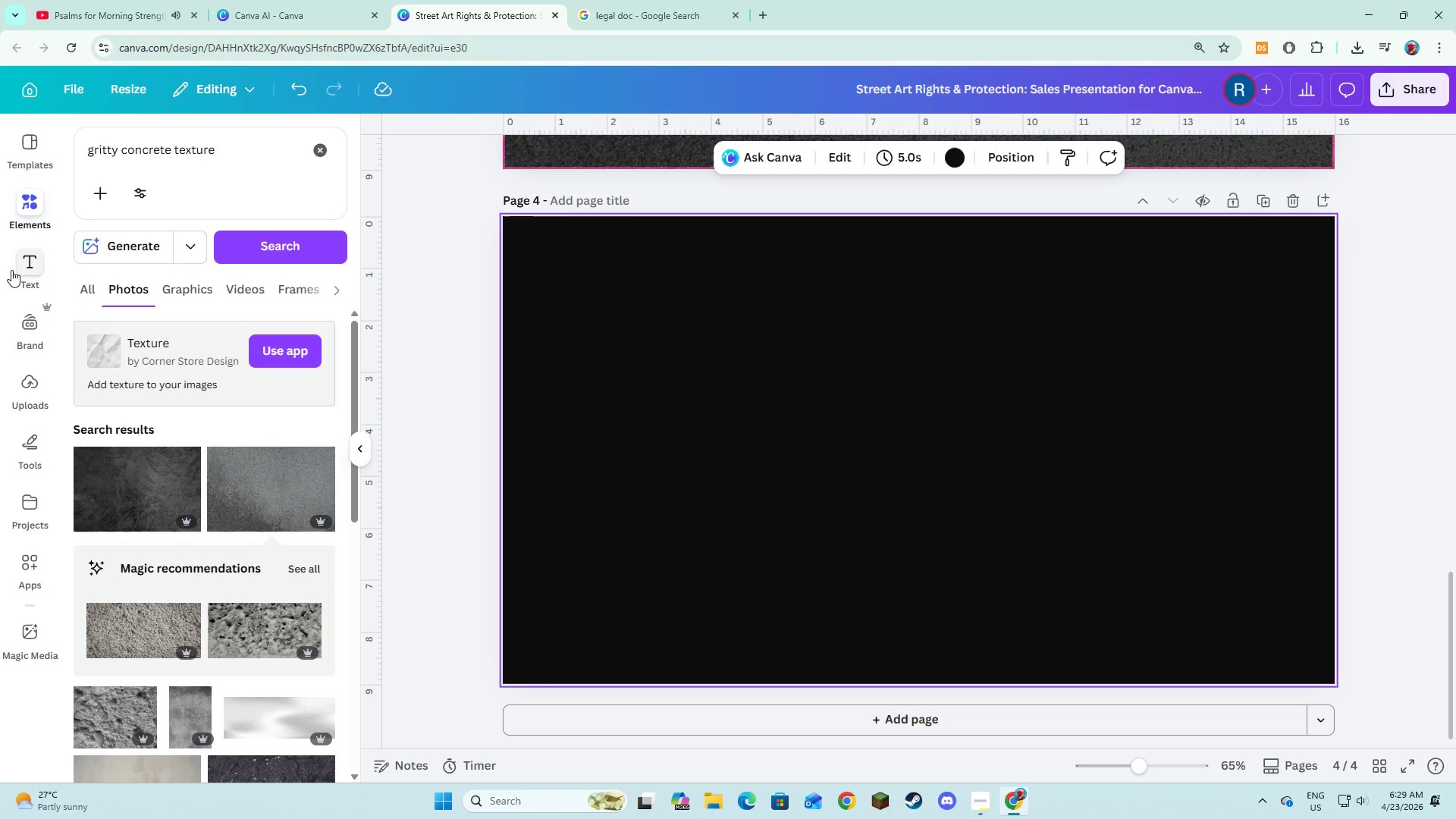 
wait(13.92)
 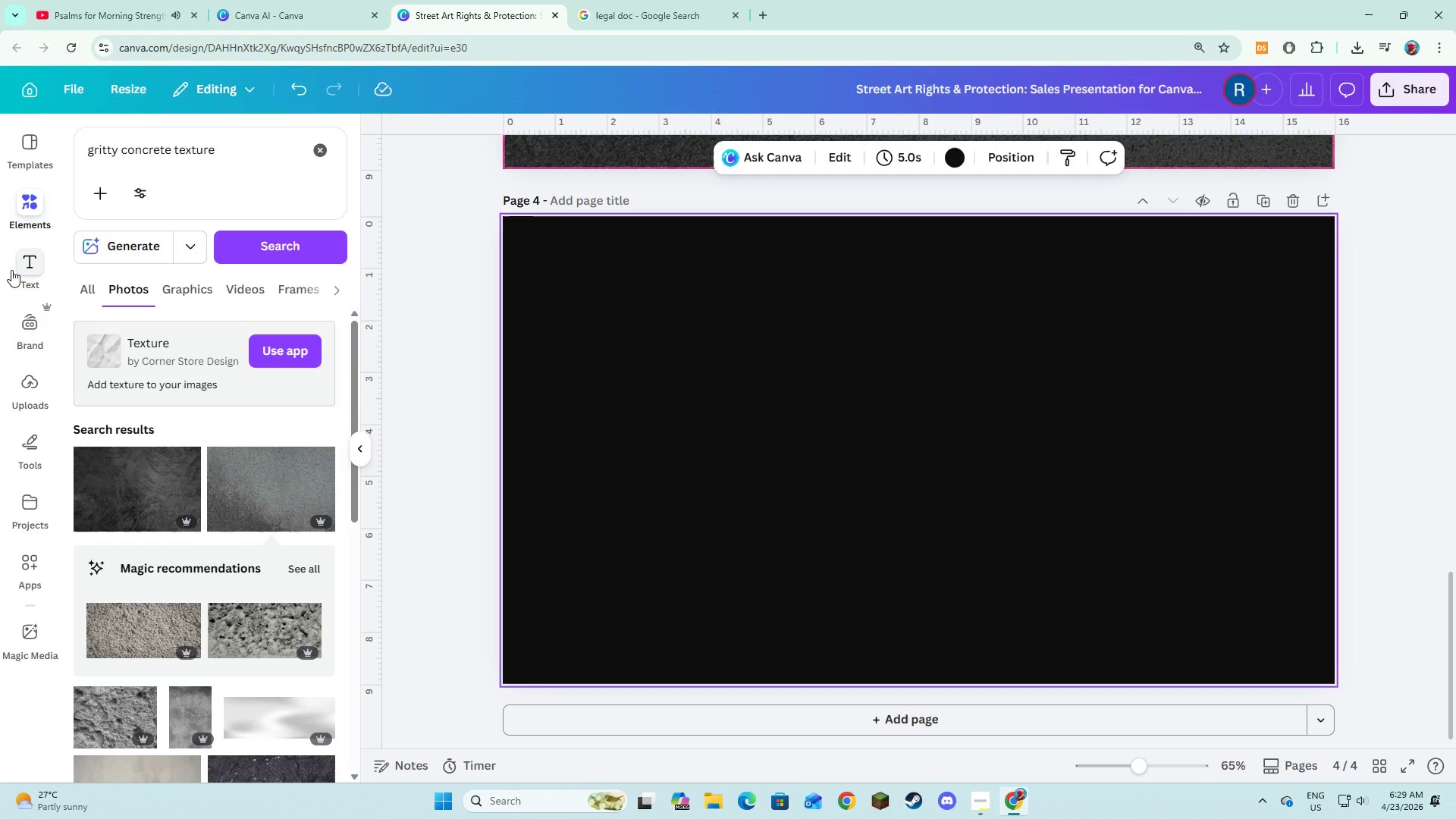 
left_click([15, 270])
 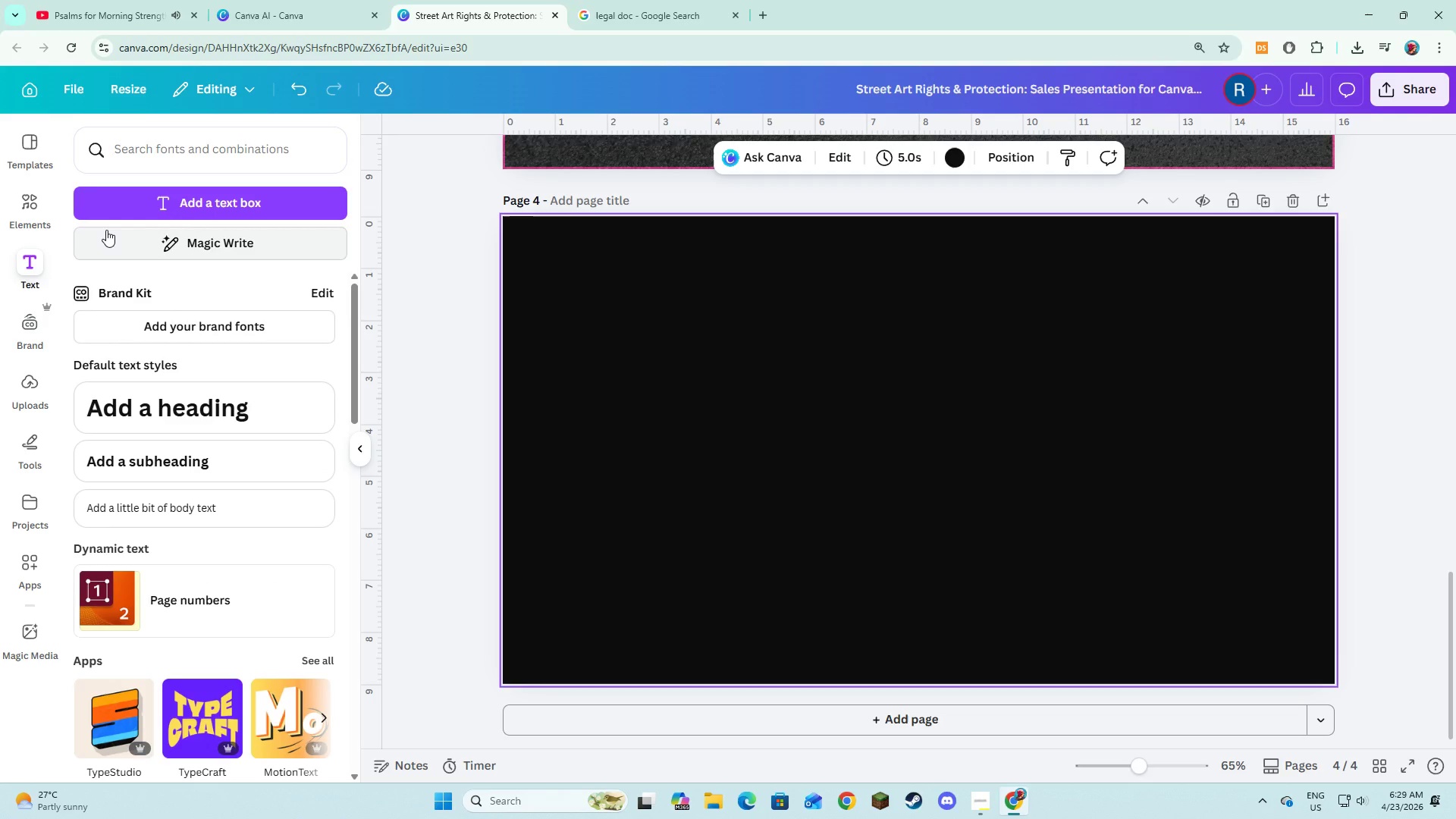 
wait(7.47)
 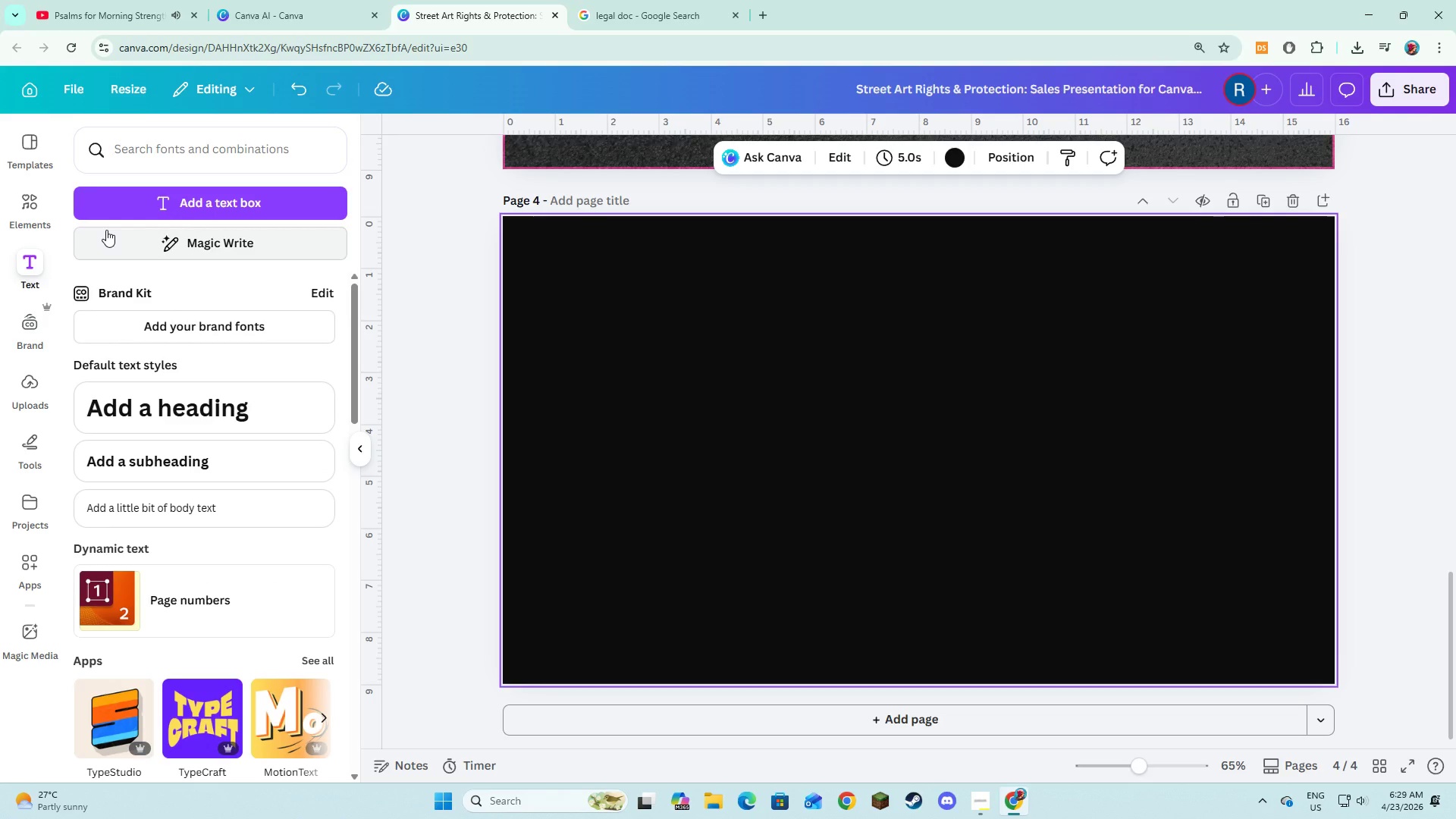 
left_click([123, 207])
 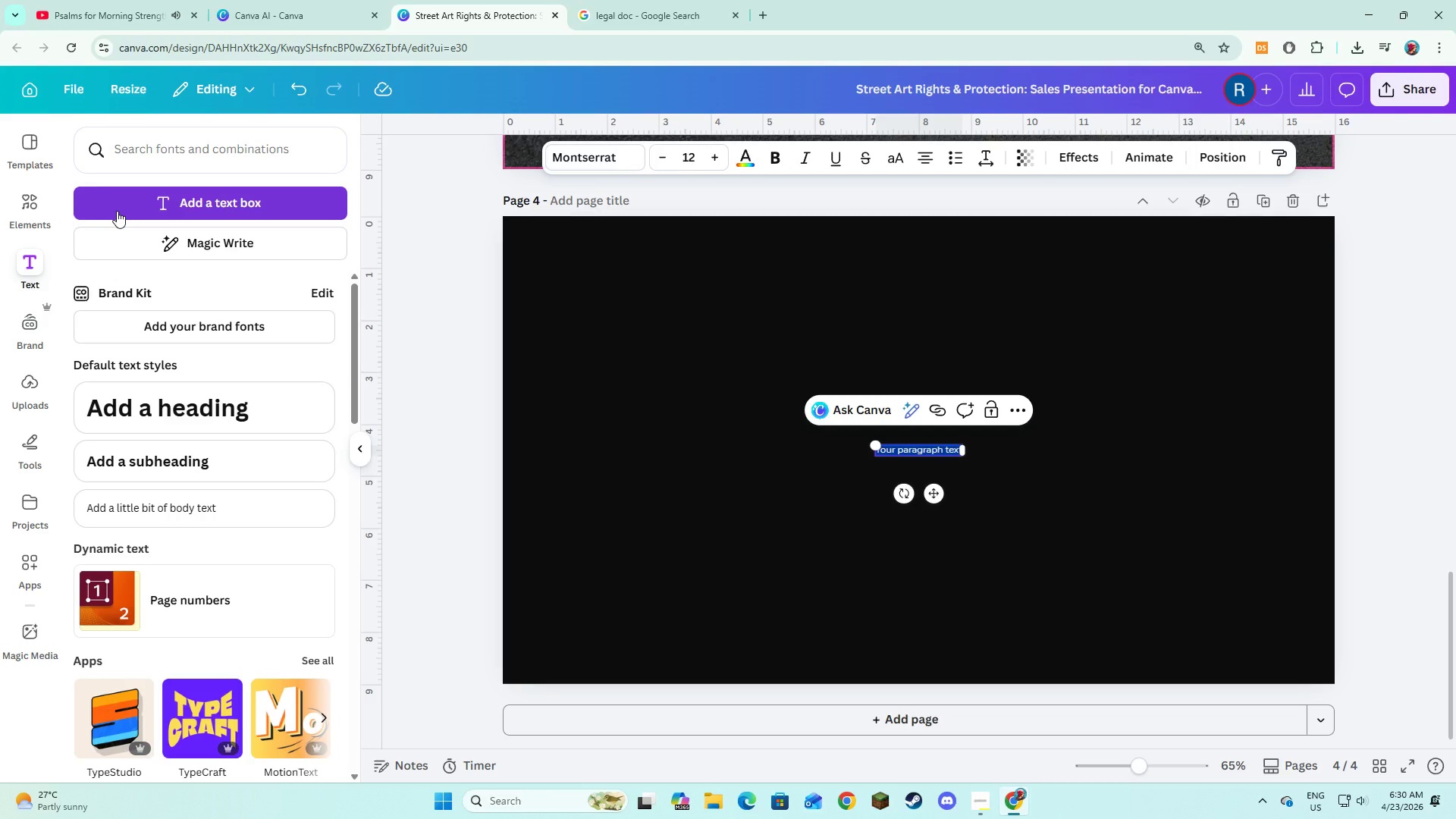 
wait(8.64)
 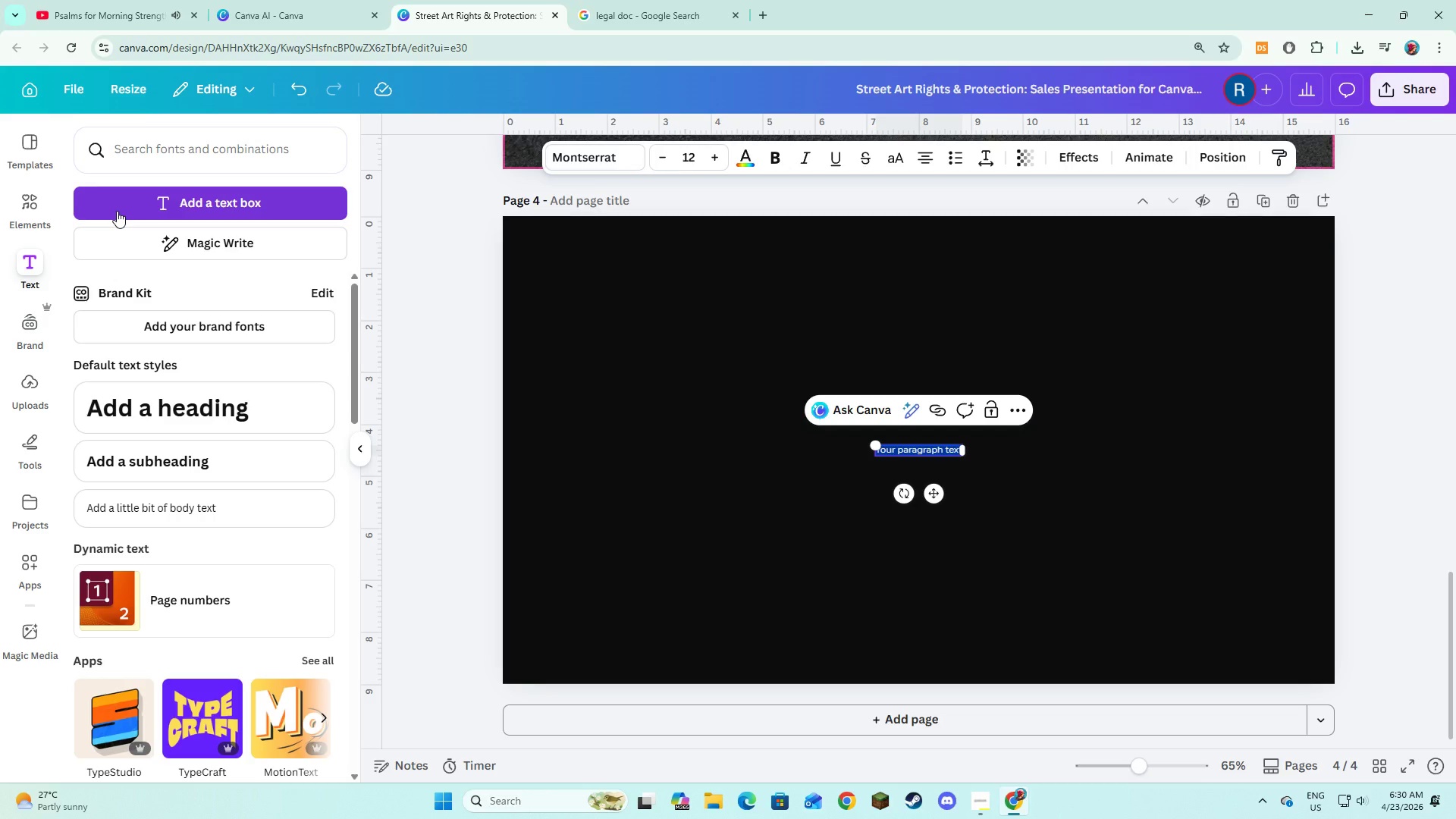 
type(A ,u)
key(Backspace)
key(Backspace)
type(mural was featured a global fashion campaign.)
 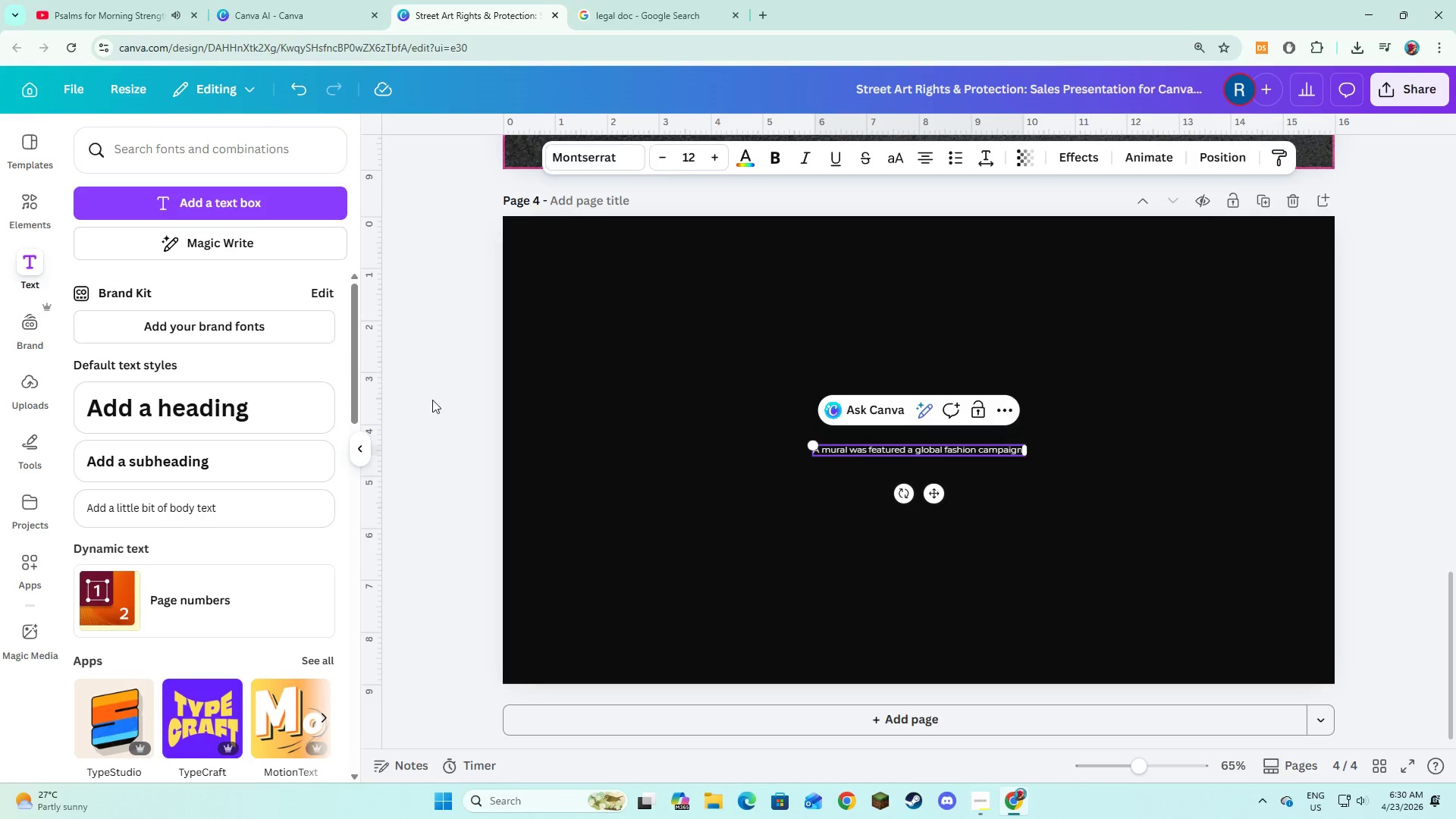 
left_click([557, 397])
 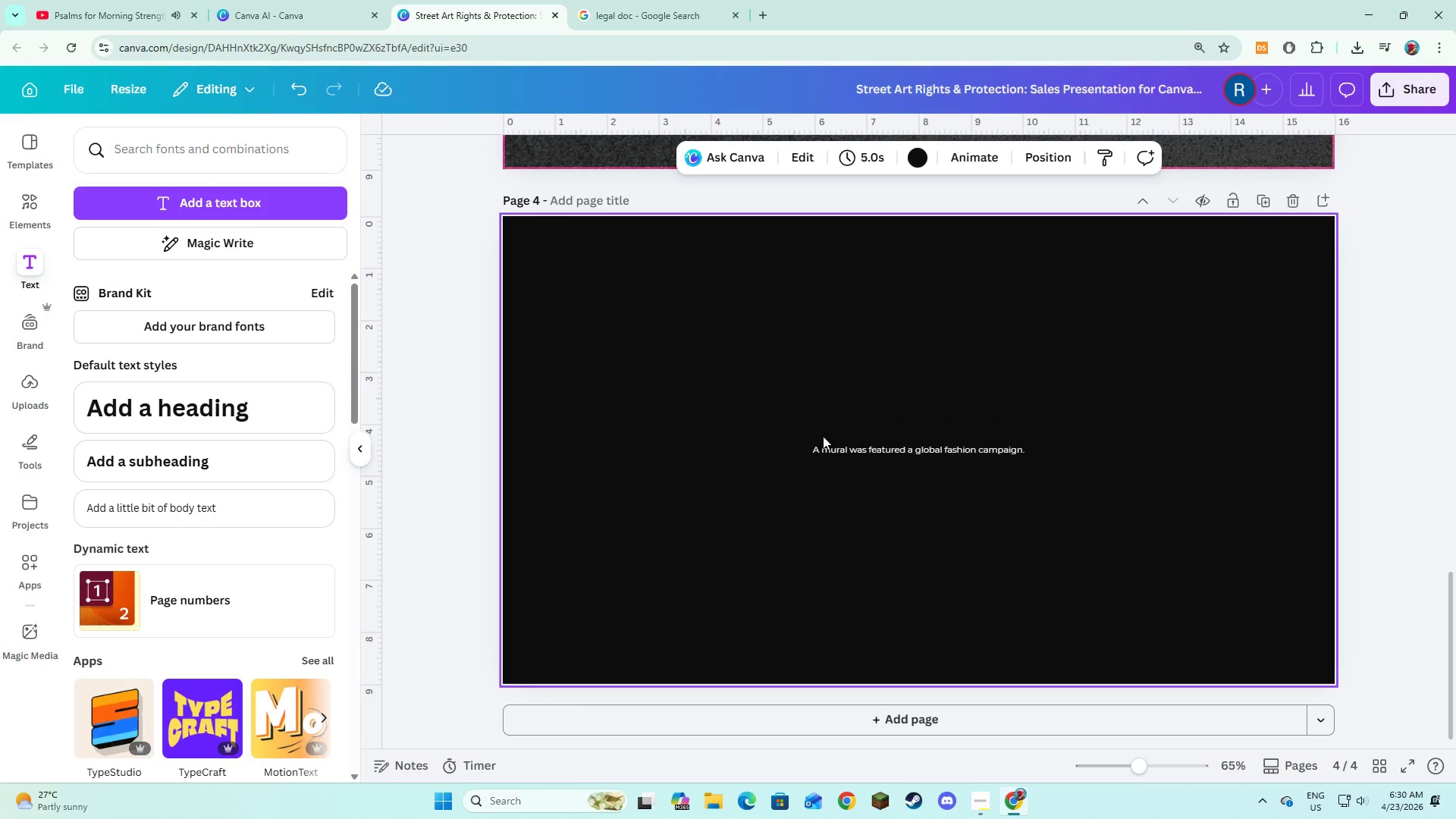 
left_click([881, 453])
 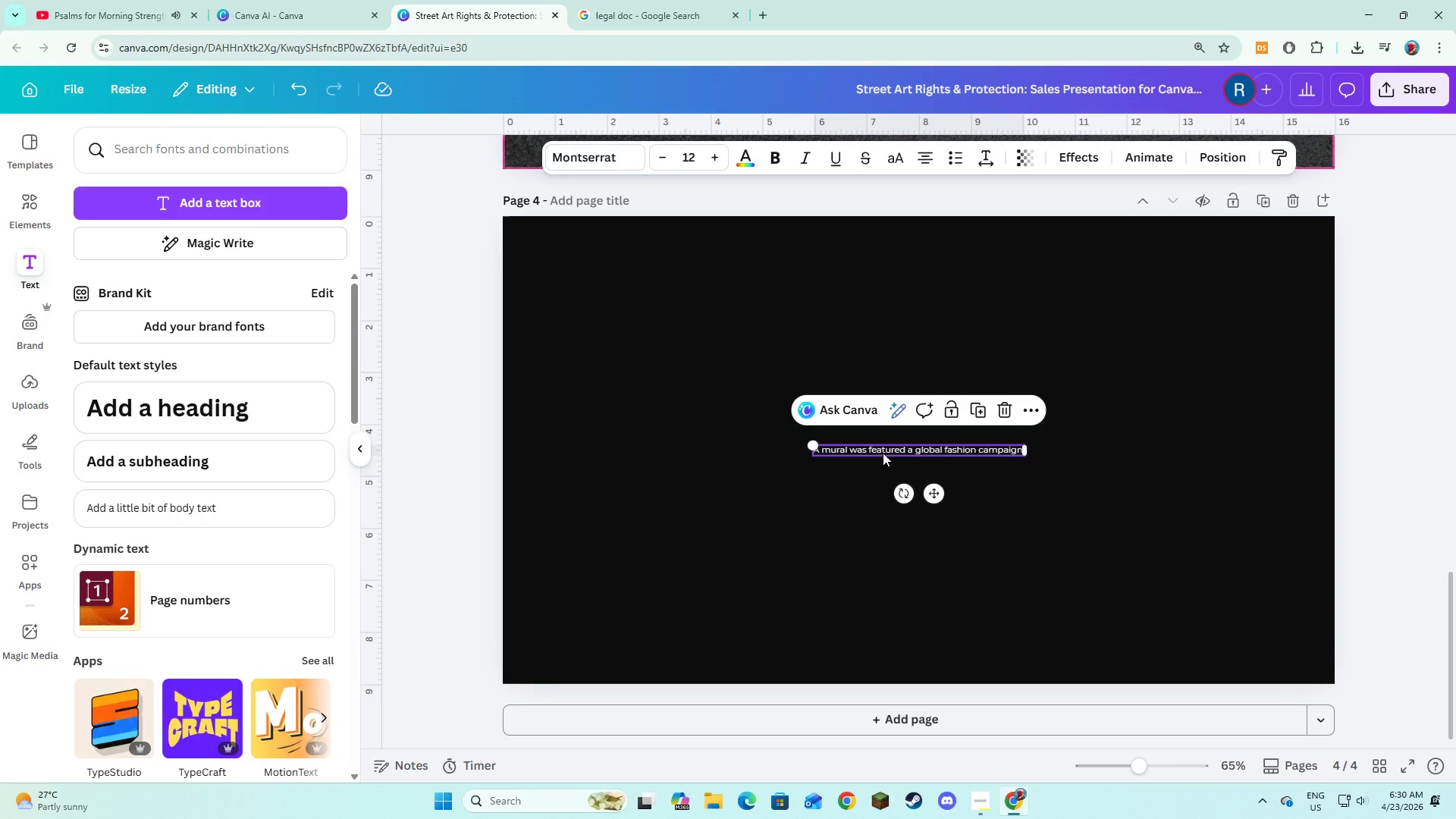 
left_click_drag(start_coordinate=[883, 453], to_coordinate=[745, 429])
 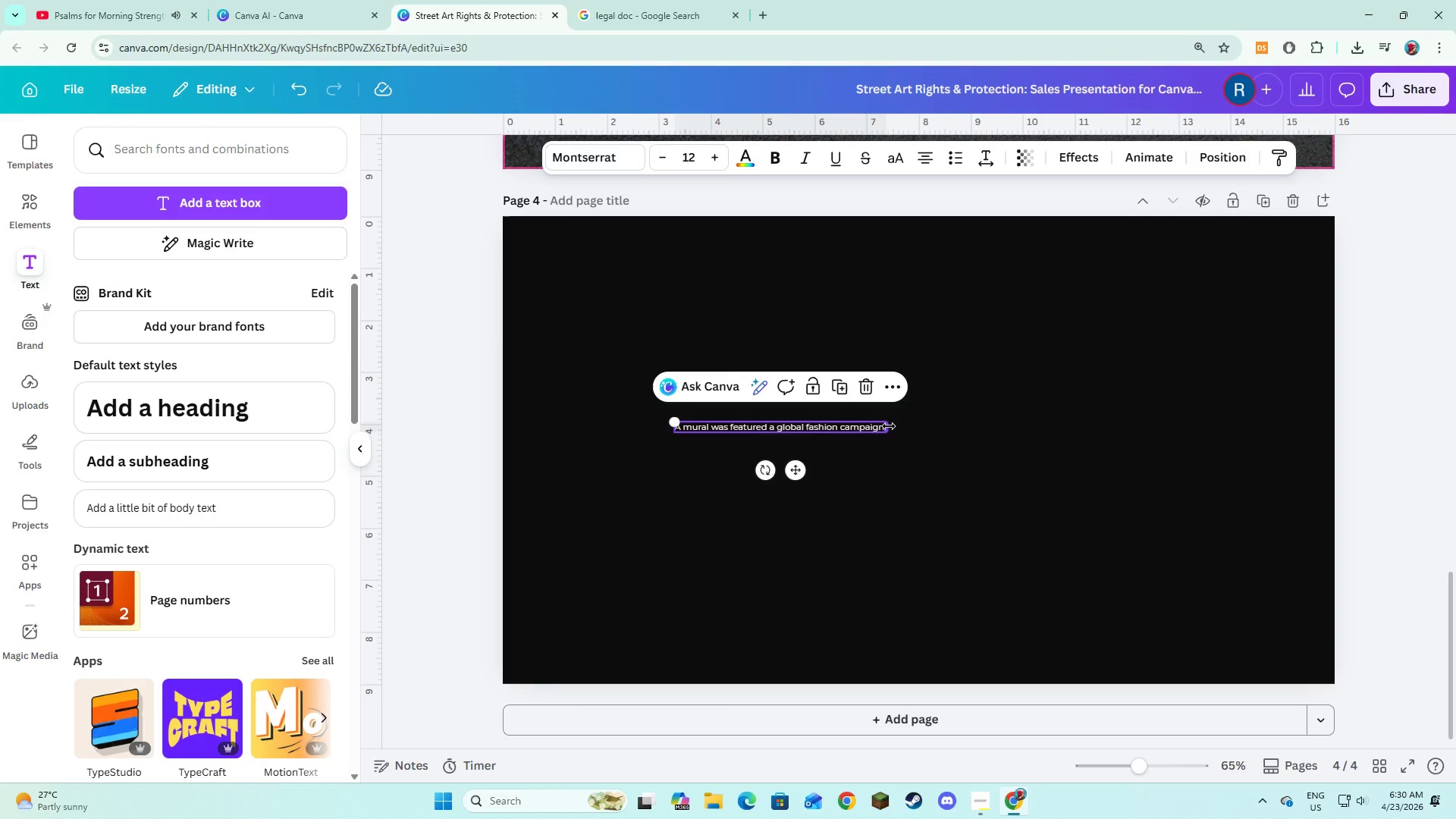 
left_click_drag(start_coordinate=[889, 426], to_coordinate=[802, 461])
 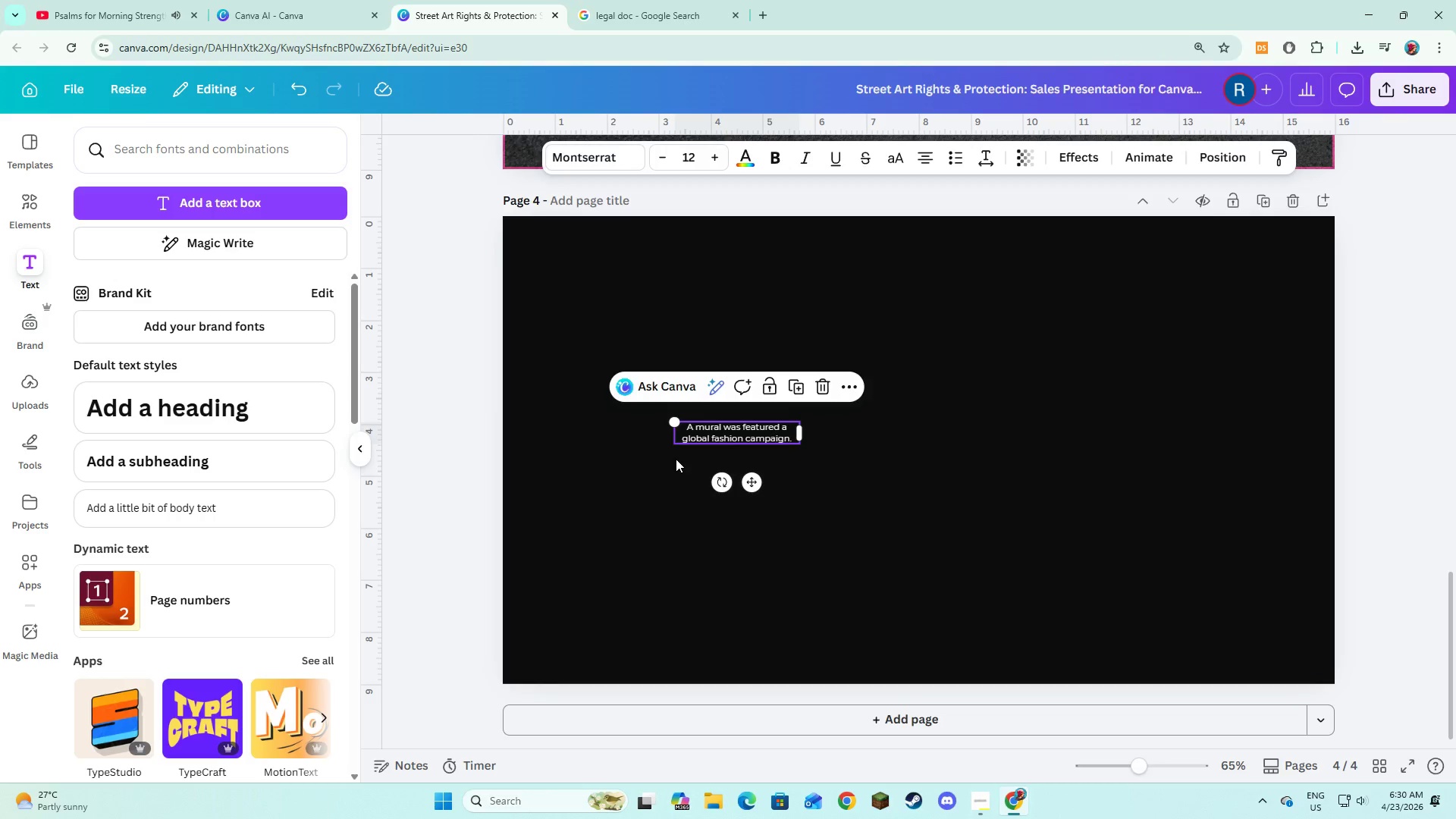 
double_click([714, 435])
 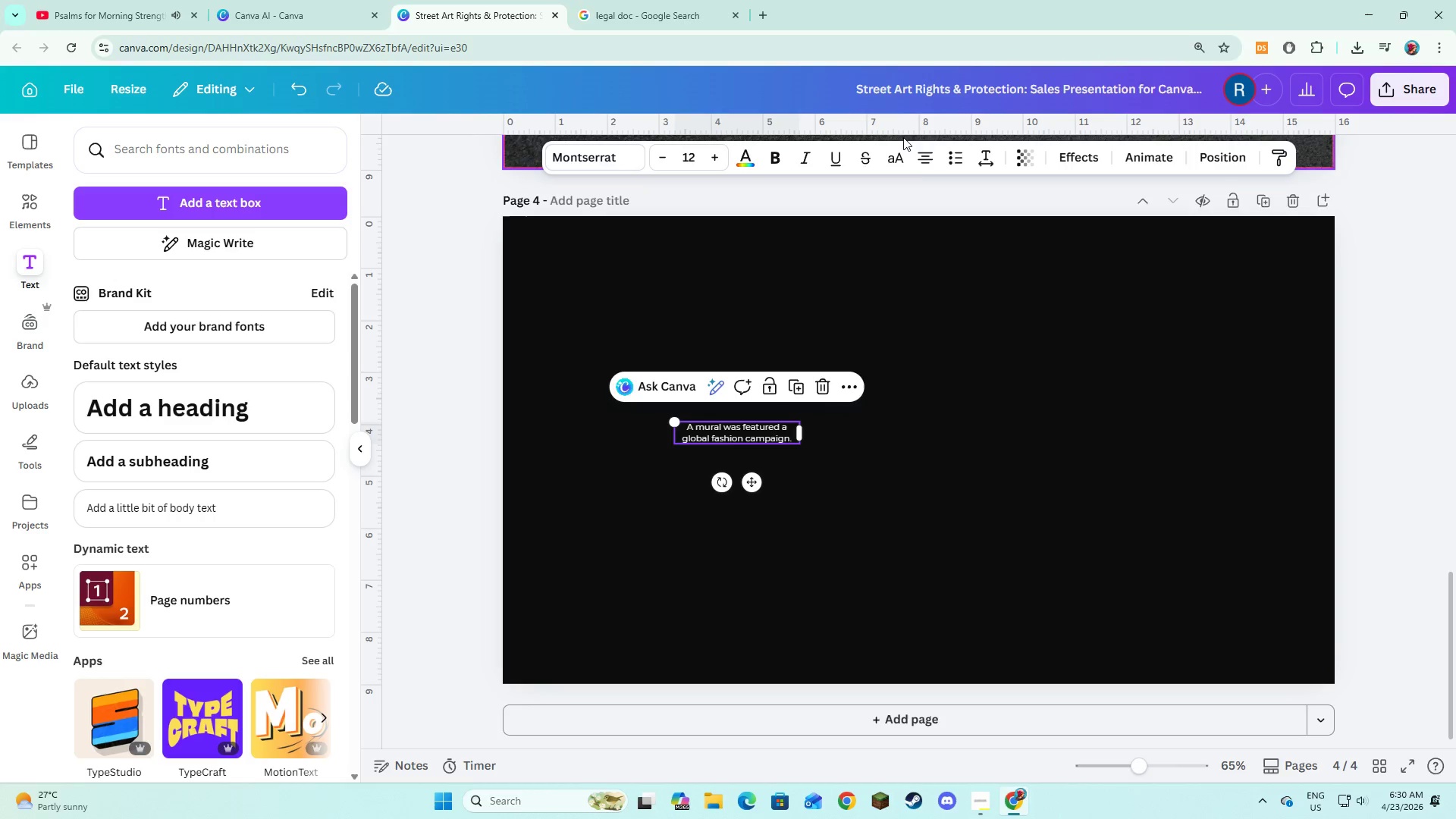 
left_click([918, 162])
 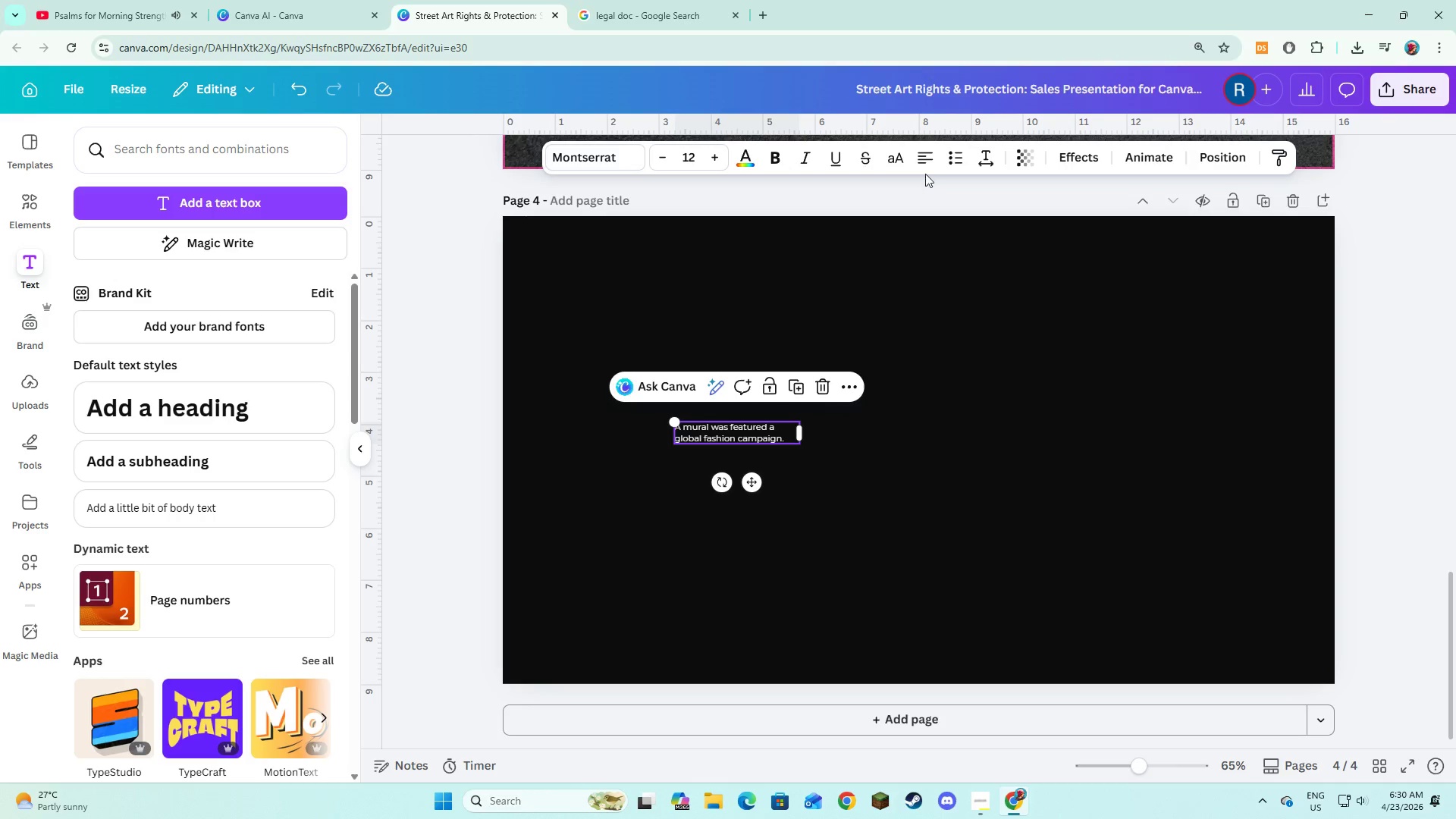 
left_click([921, 158])
 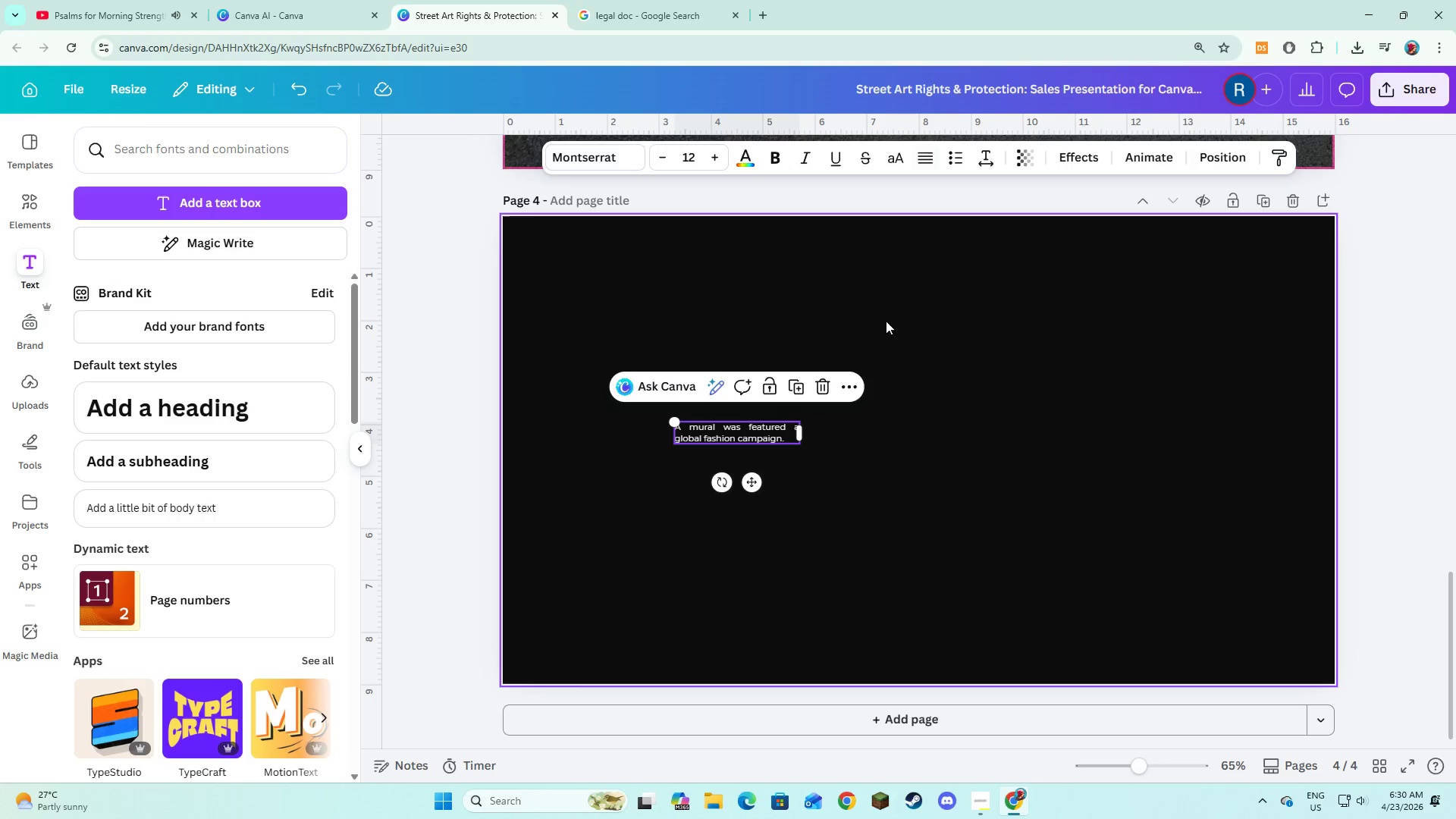 
left_click([913, 397])
 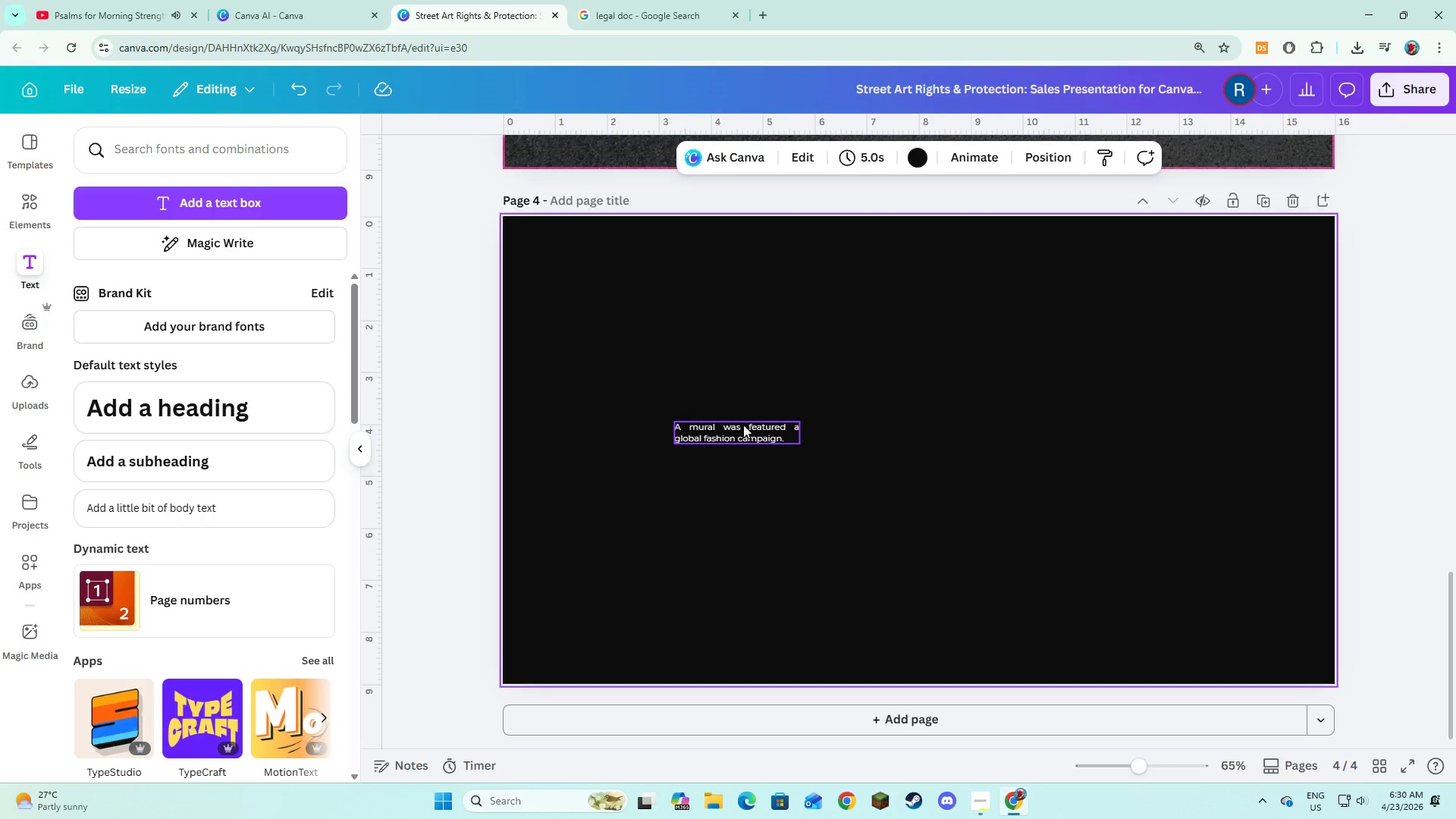 
left_click([743, 425])
 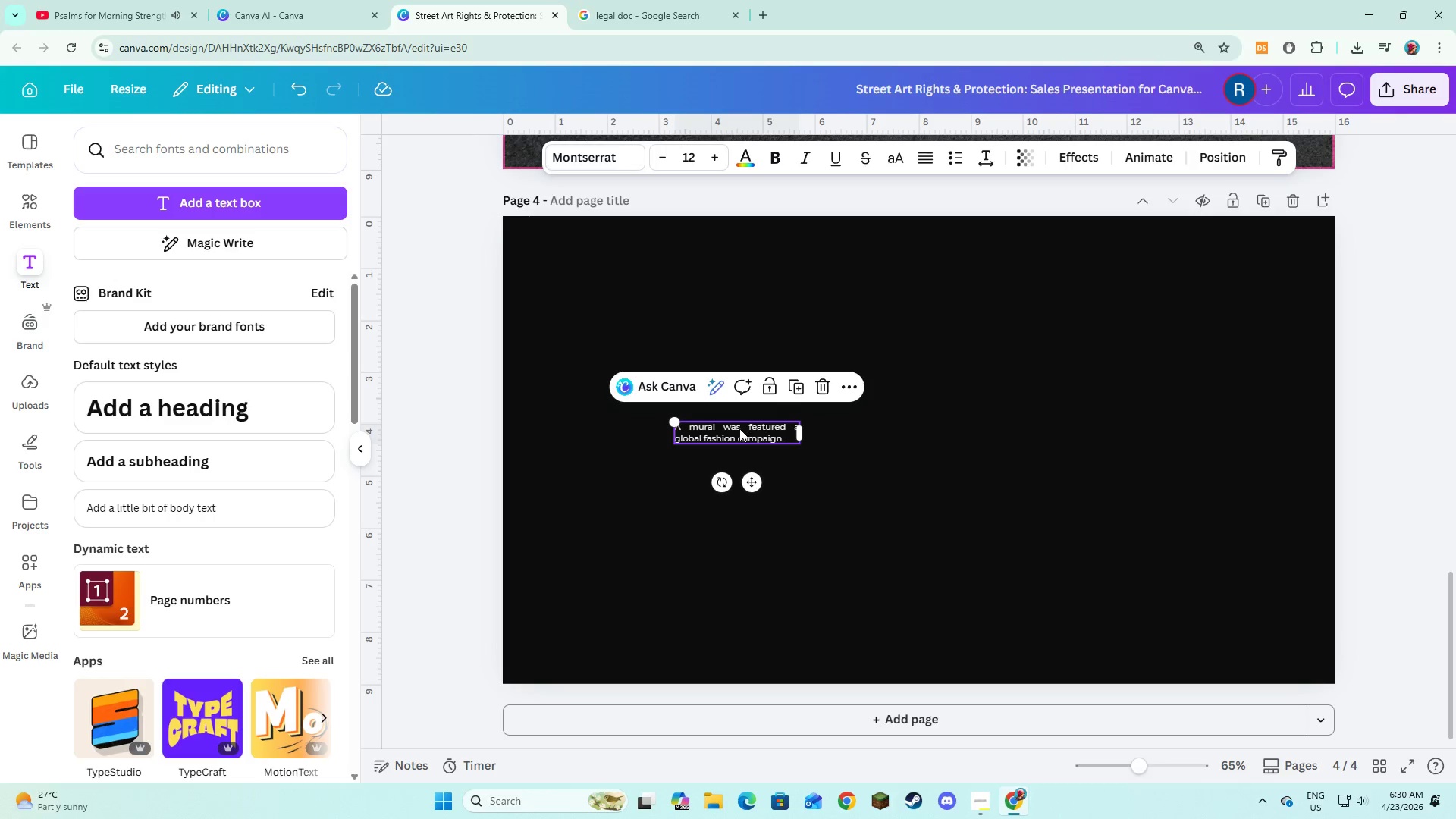 
left_click_drag(start_coordinate=[739, 428], to_coordinate=[705, 425])
 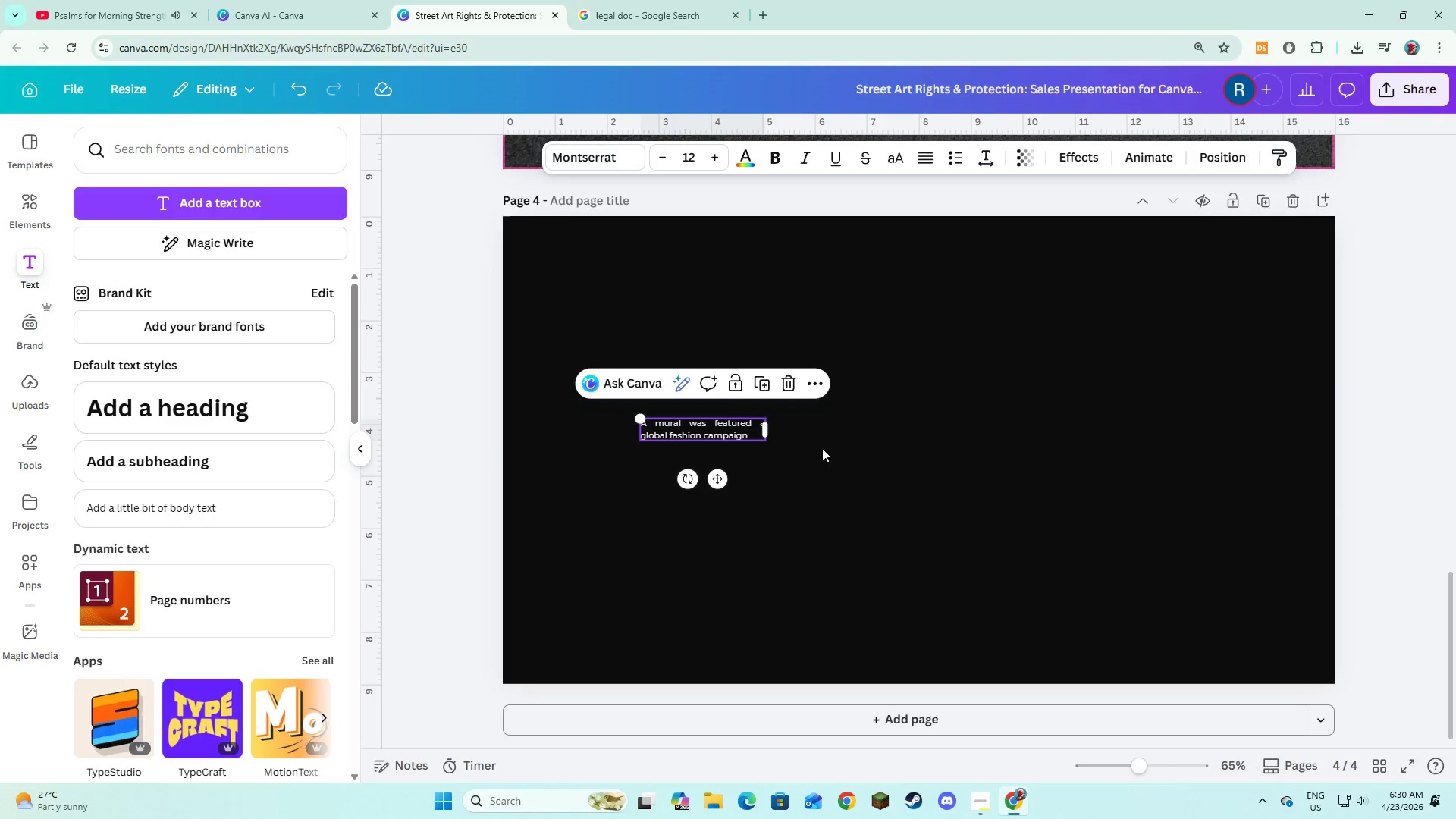 
left_click([827, 449])
 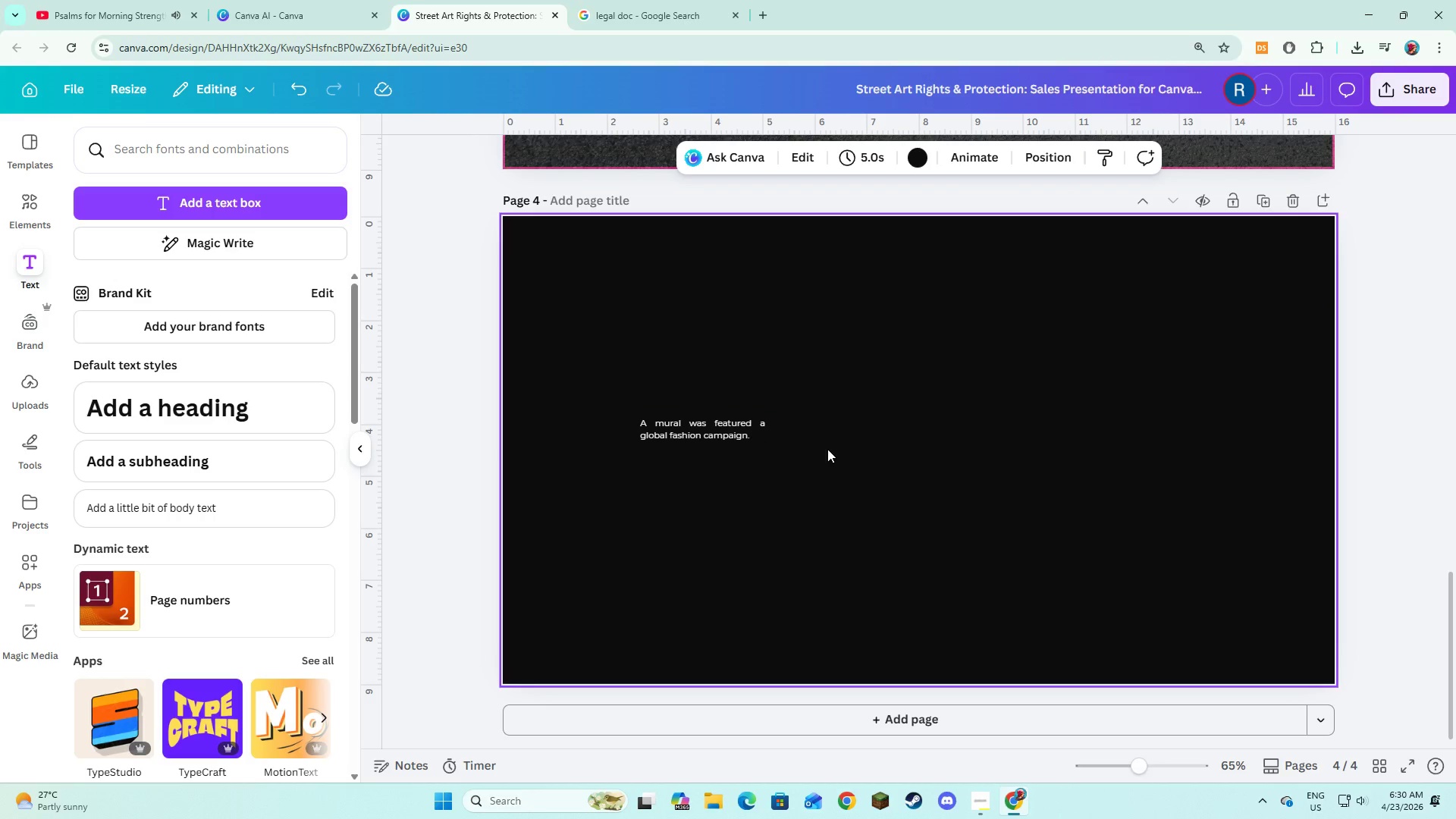 
left_click([733, 428])
 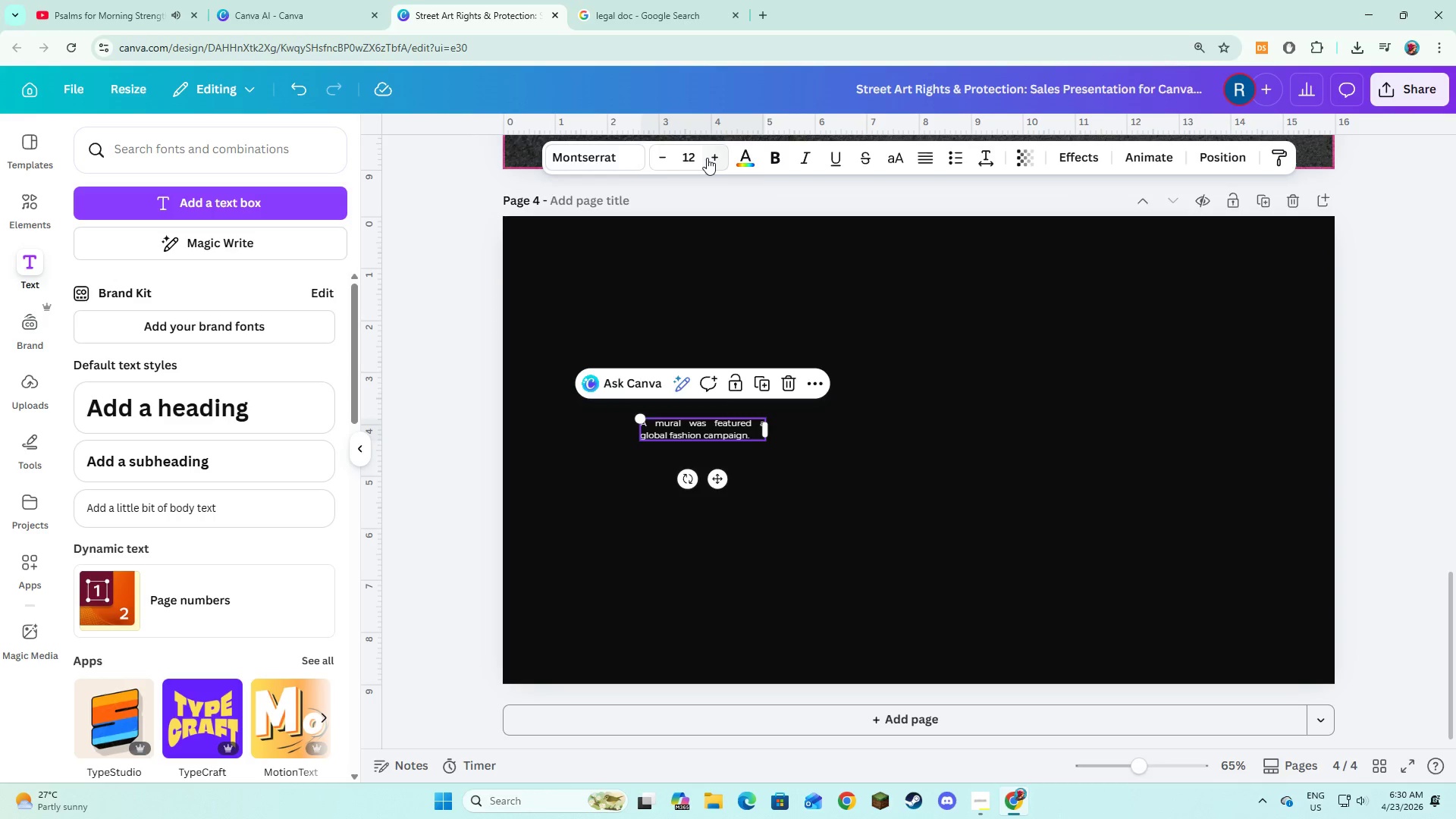 
double_click([707, 158])
 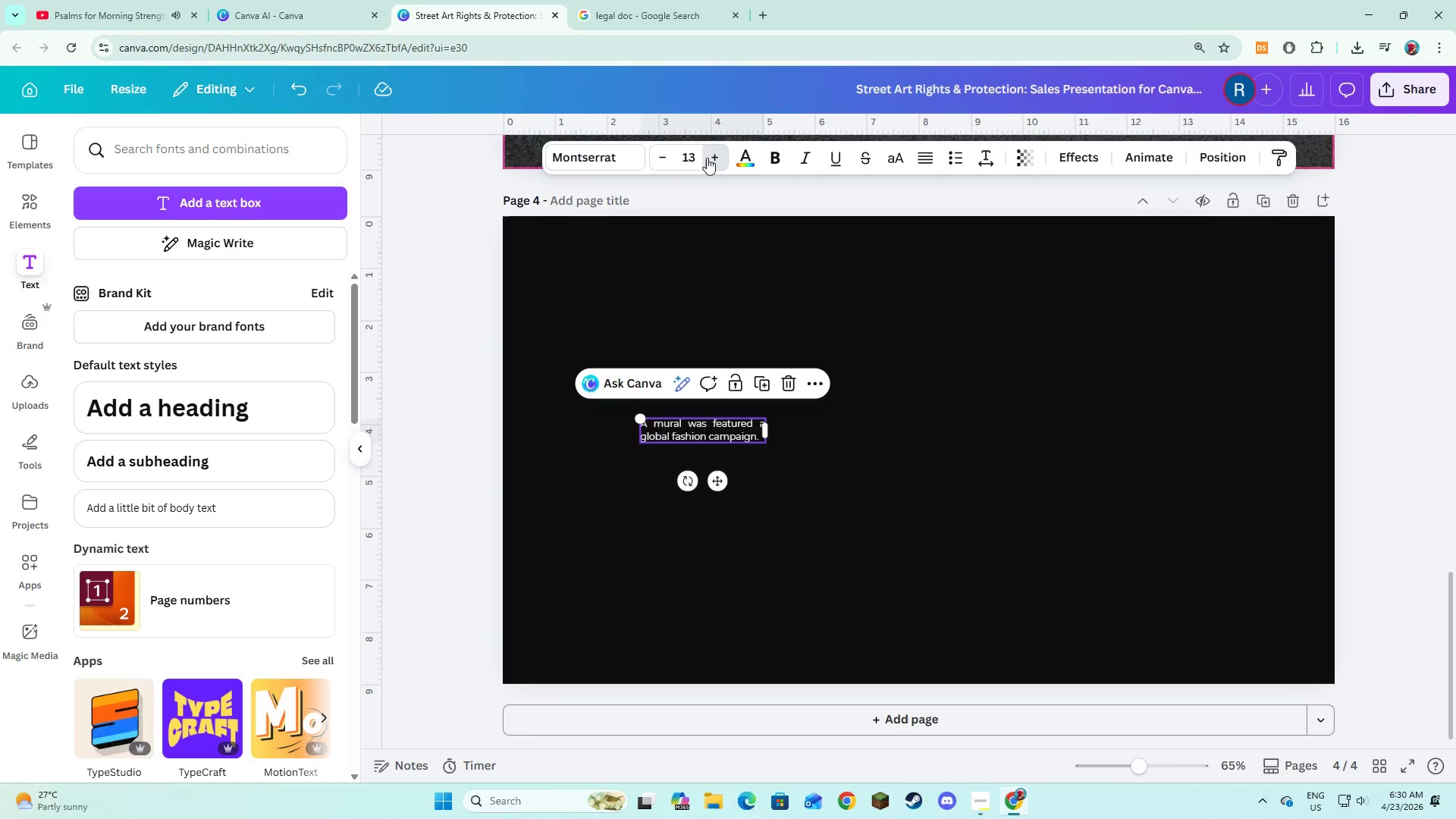 
triple_click([707, 158])
 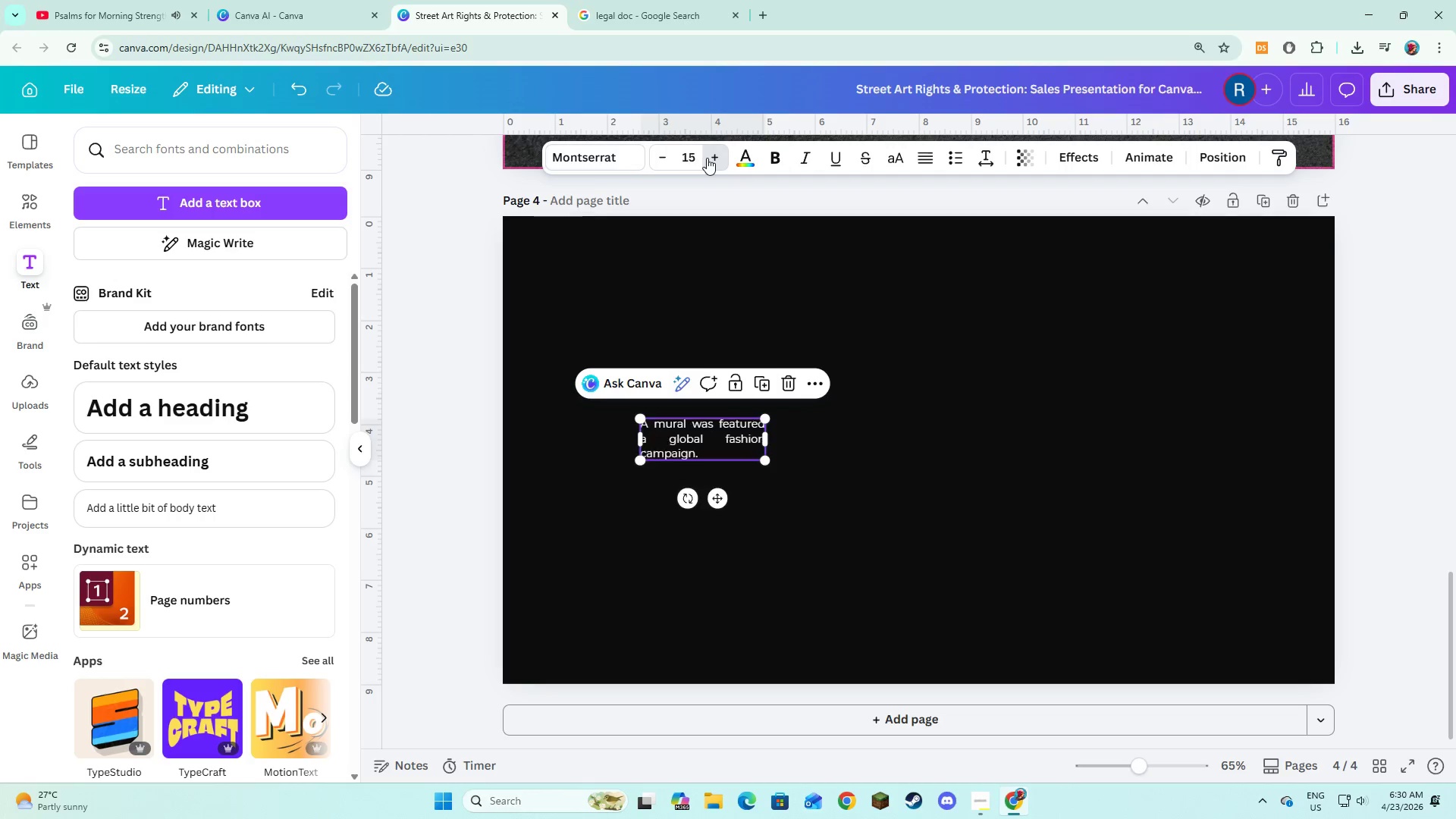 
triple_click([707, 158])
 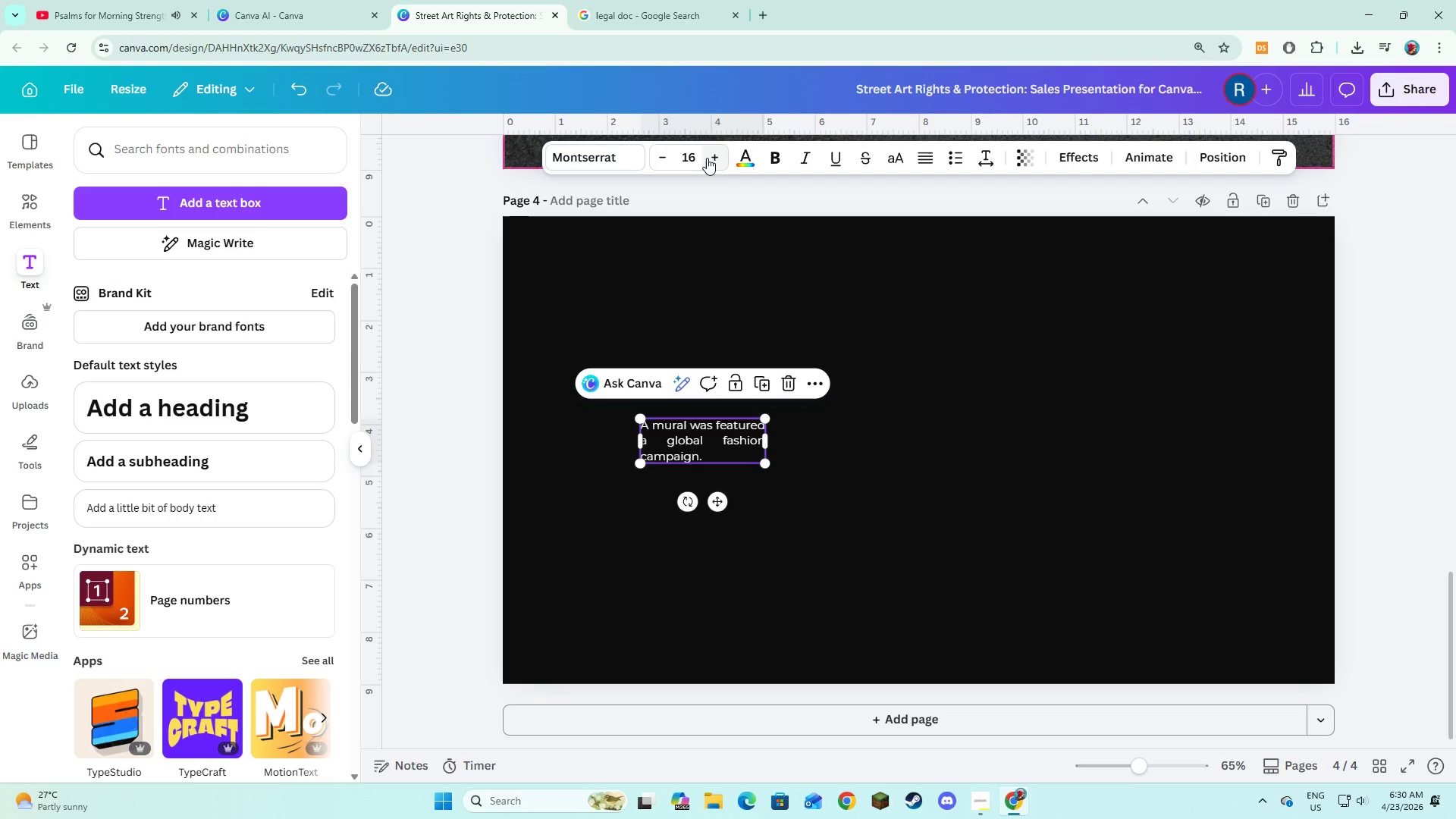 
triple_click([707, 158])
 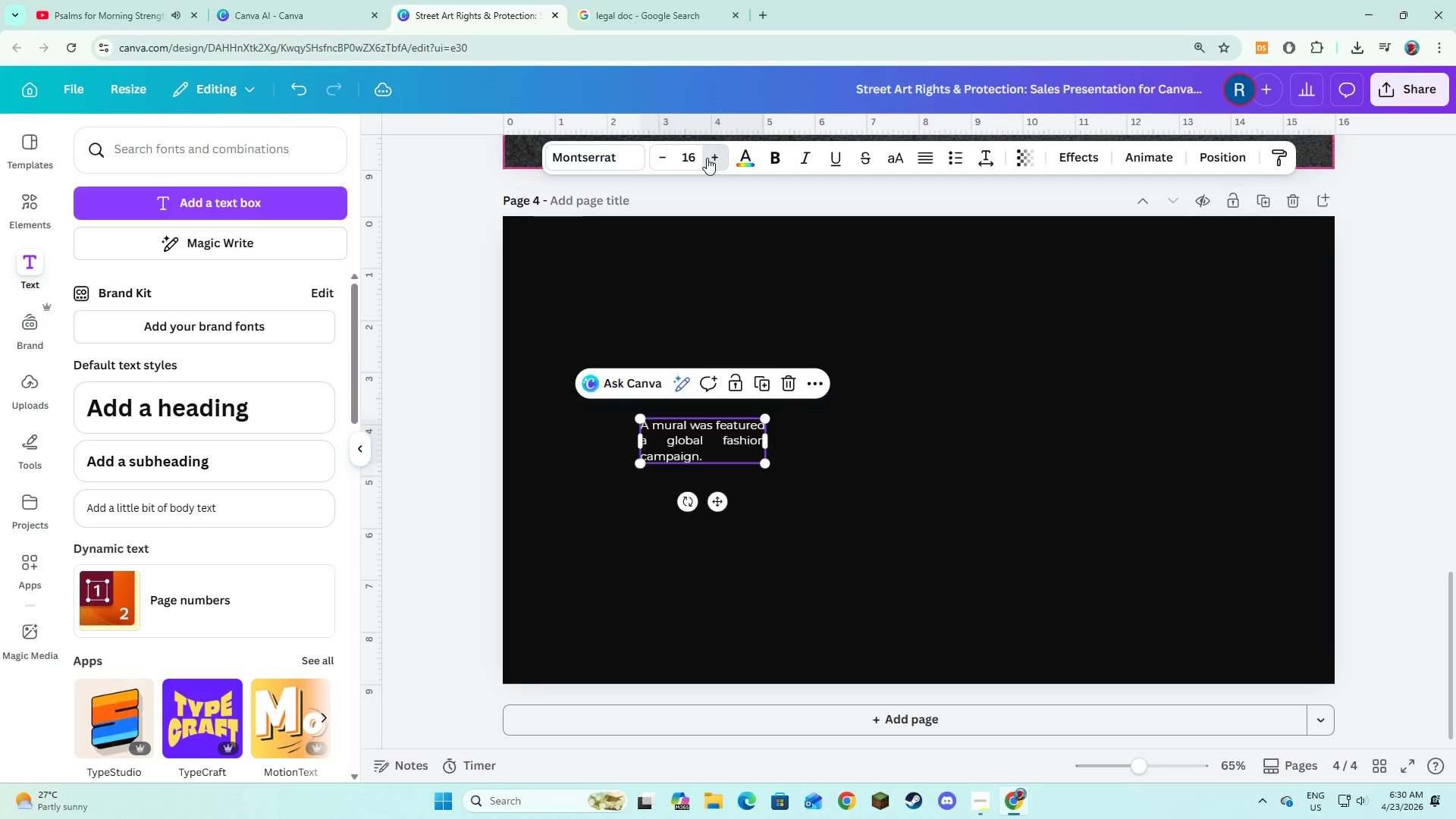 
triple_click([707, 158])
 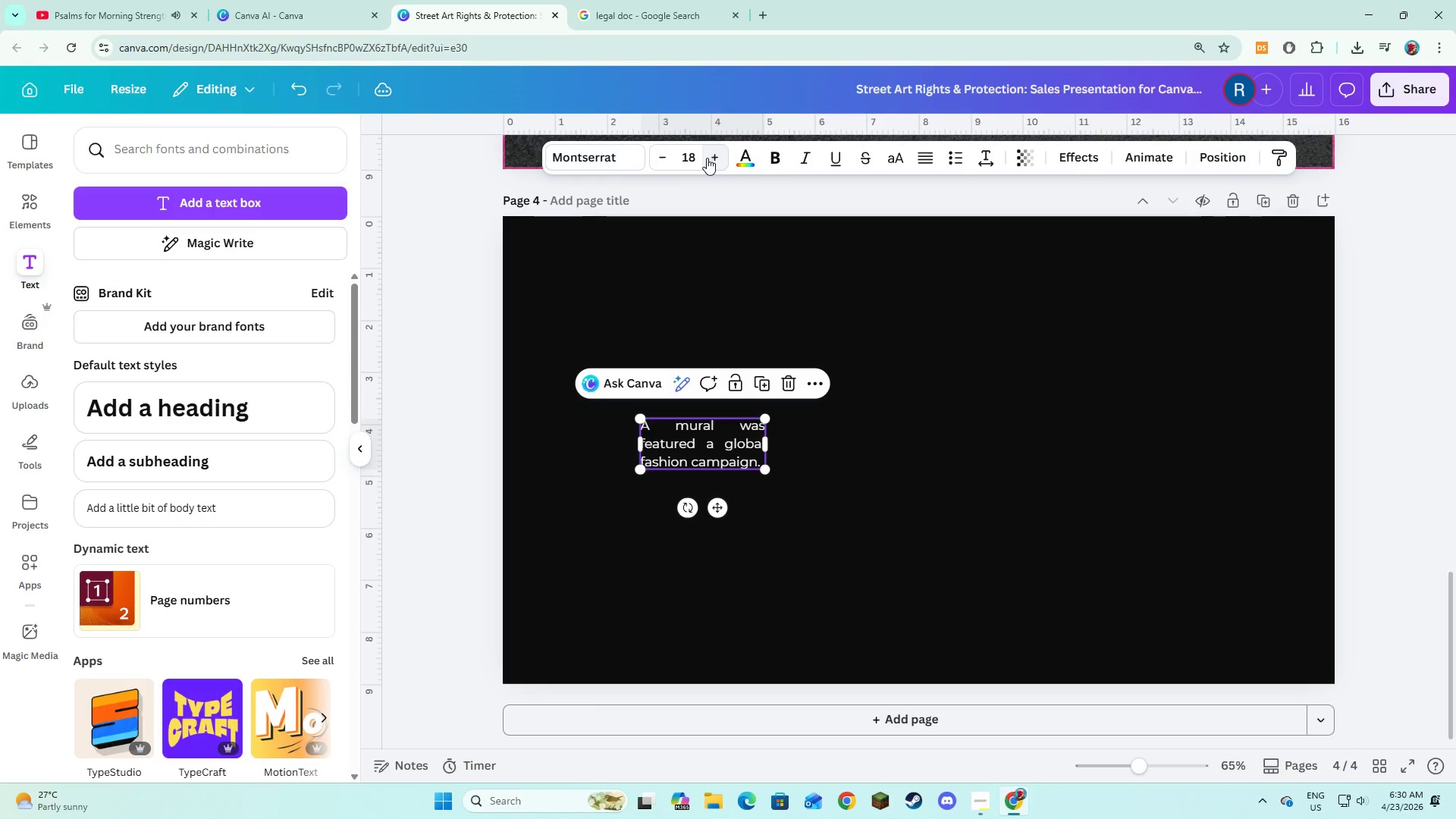 
triple_click([707, 158])
 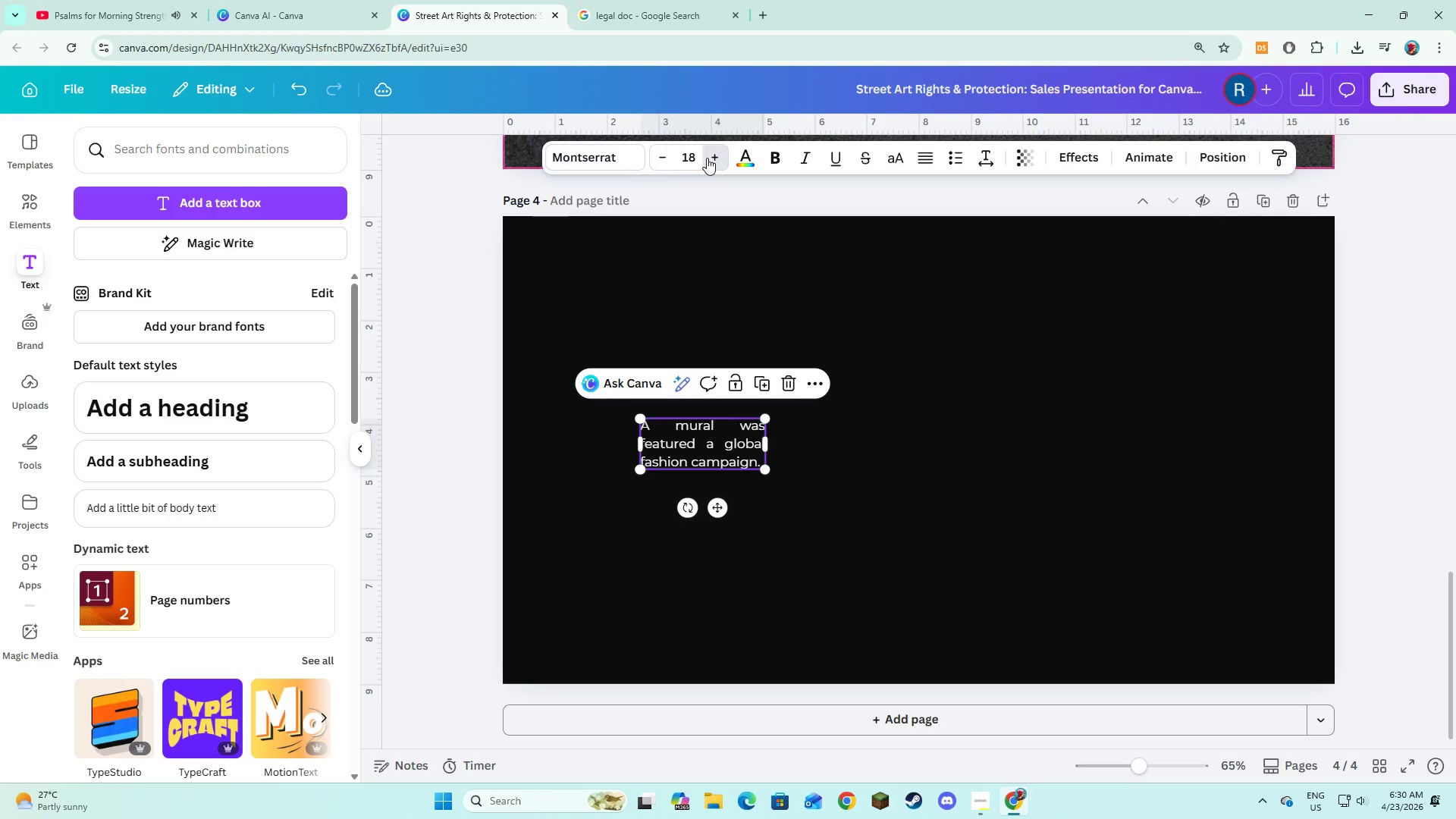 
triple_click([707, 158])
 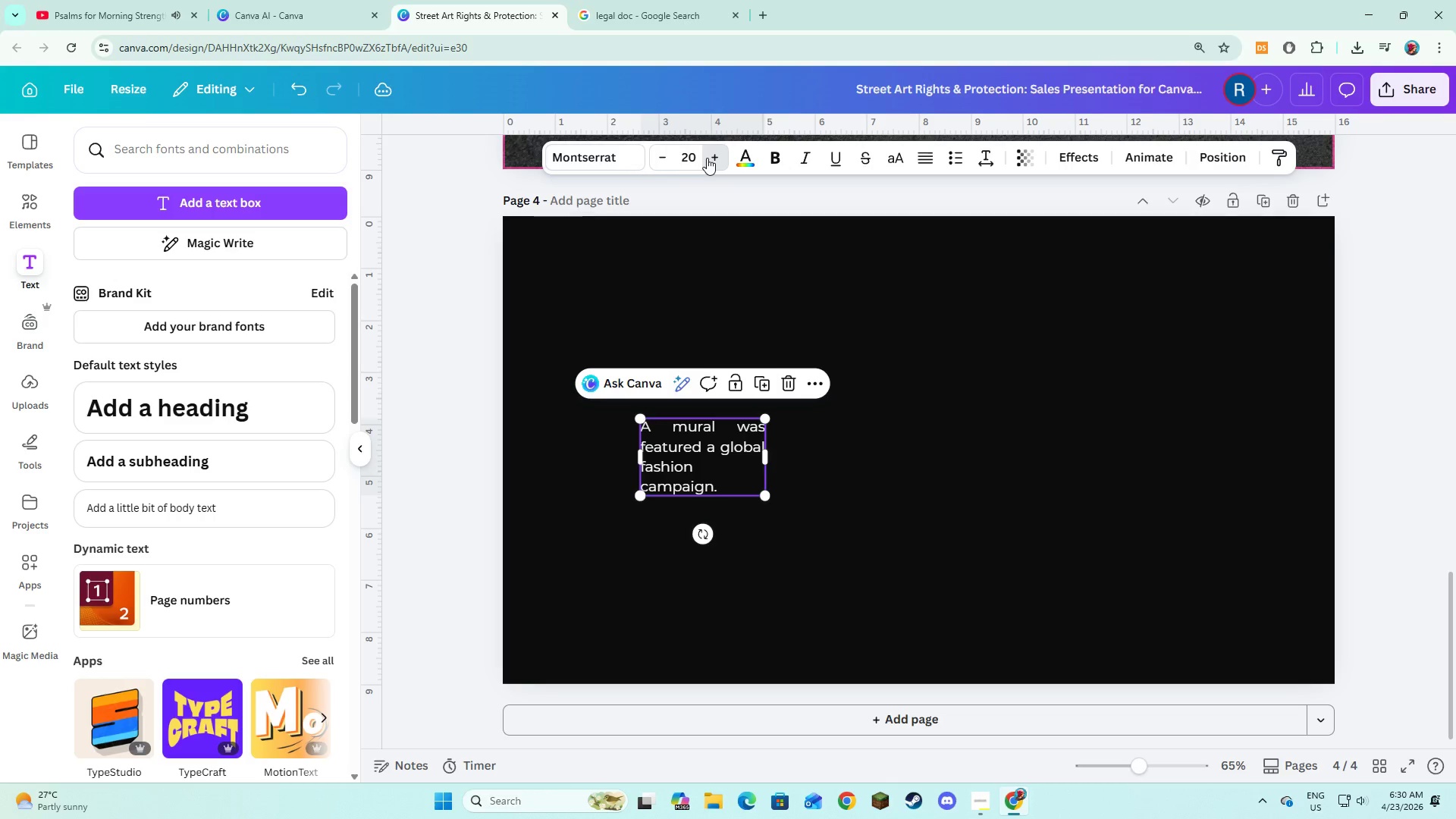 
double_click([707, 158])
 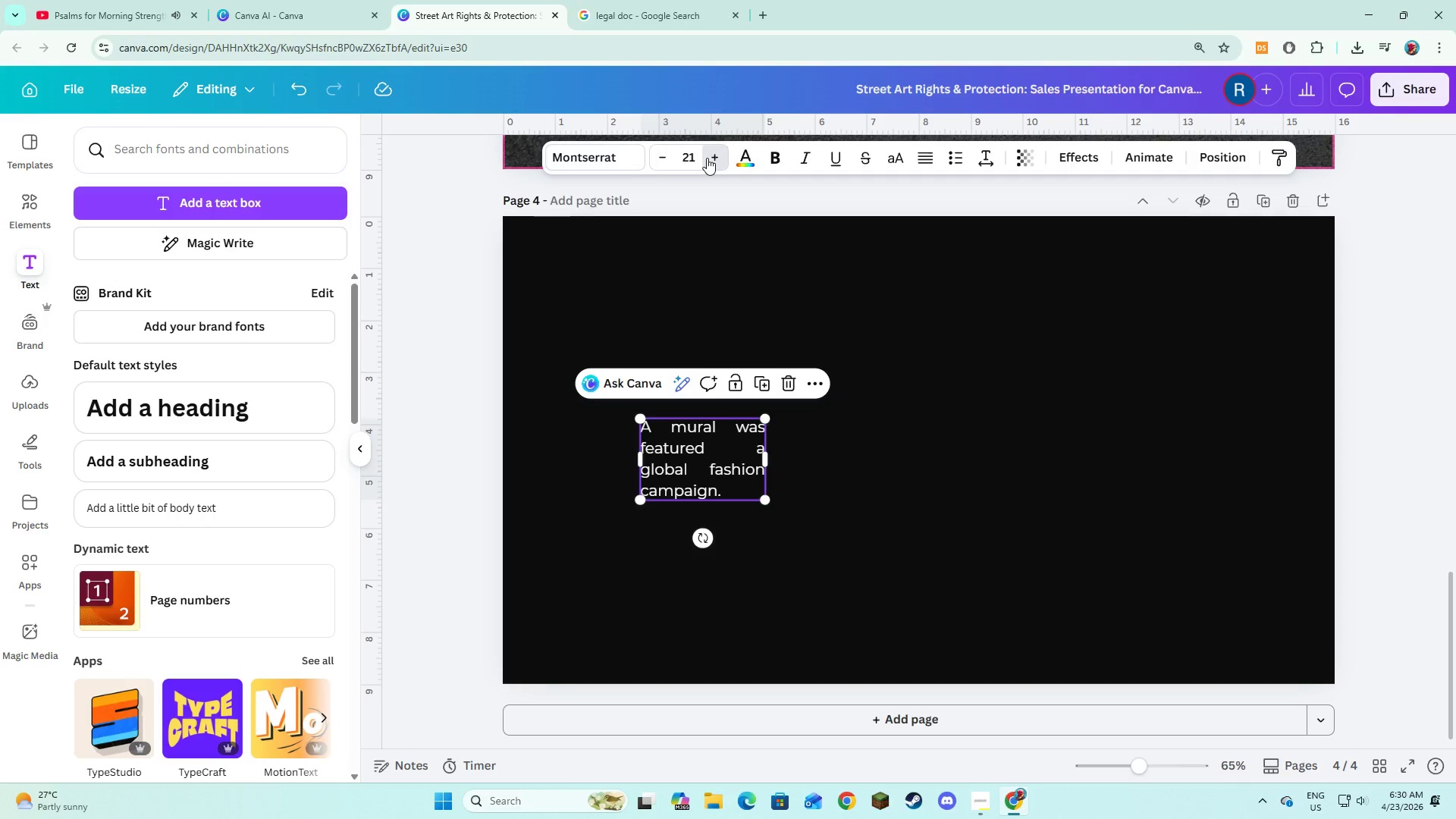 
triple_click([707, 158])
 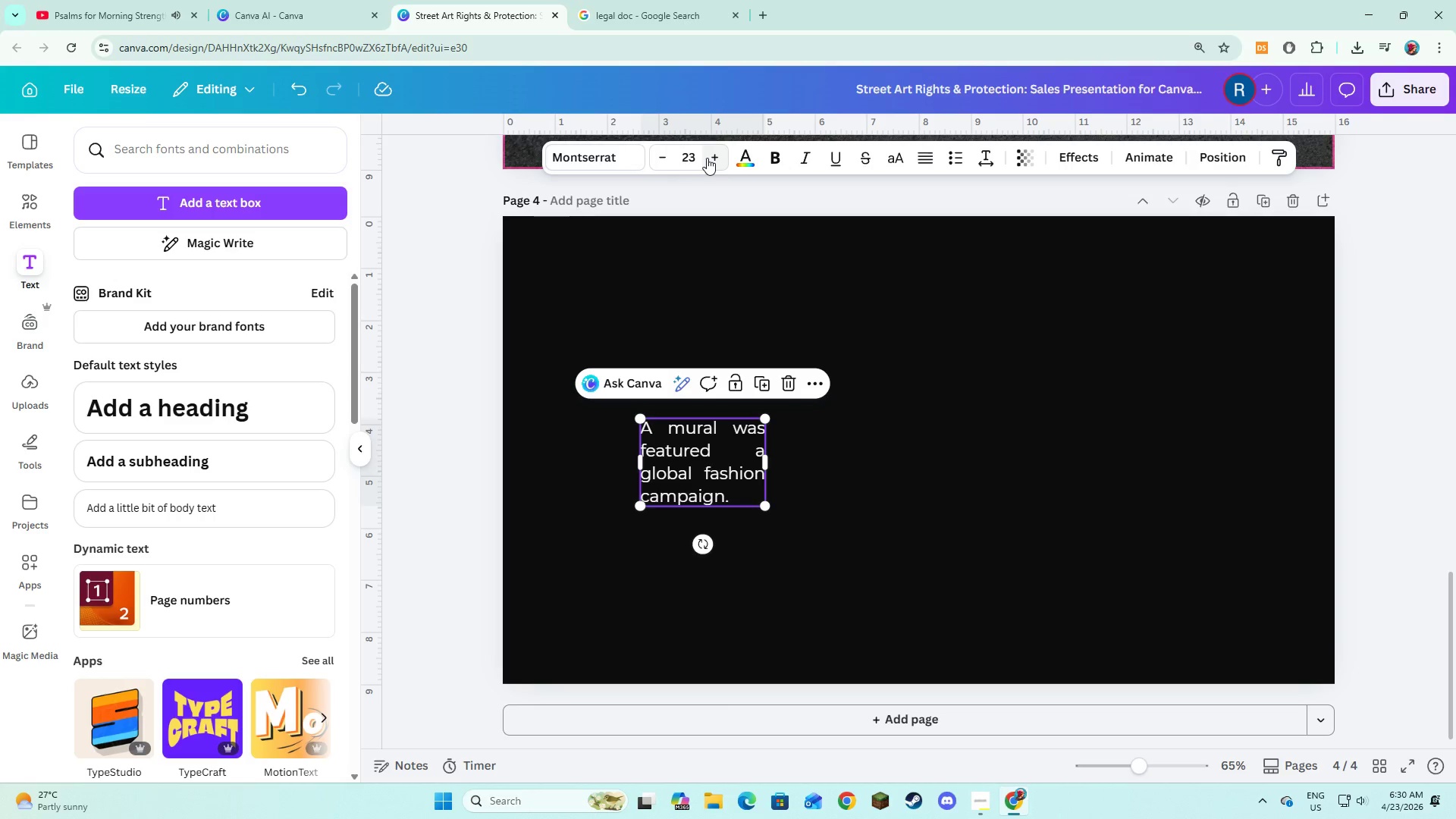 
left_click([707, 158])
 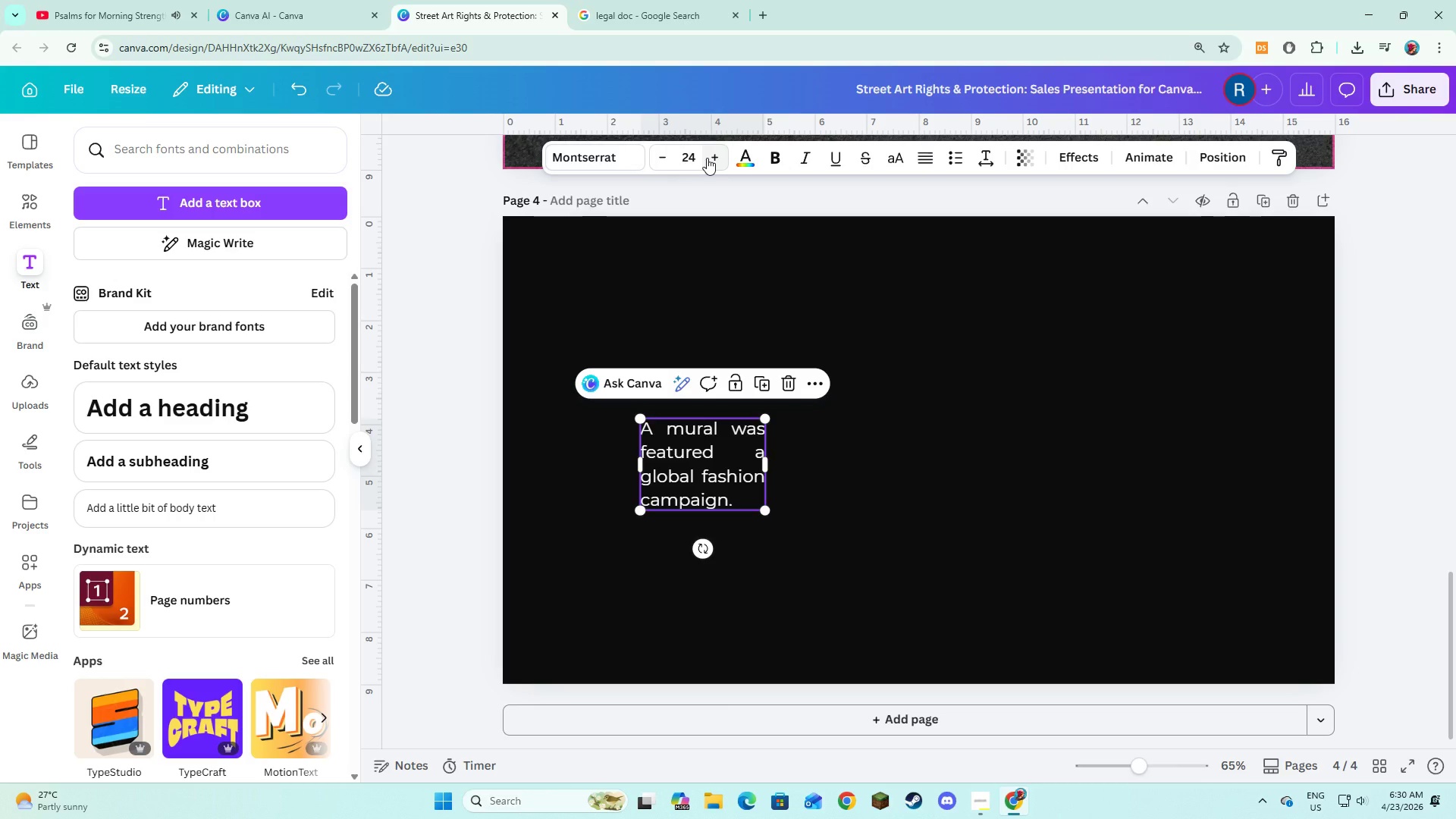 
left_click([707, 158])
 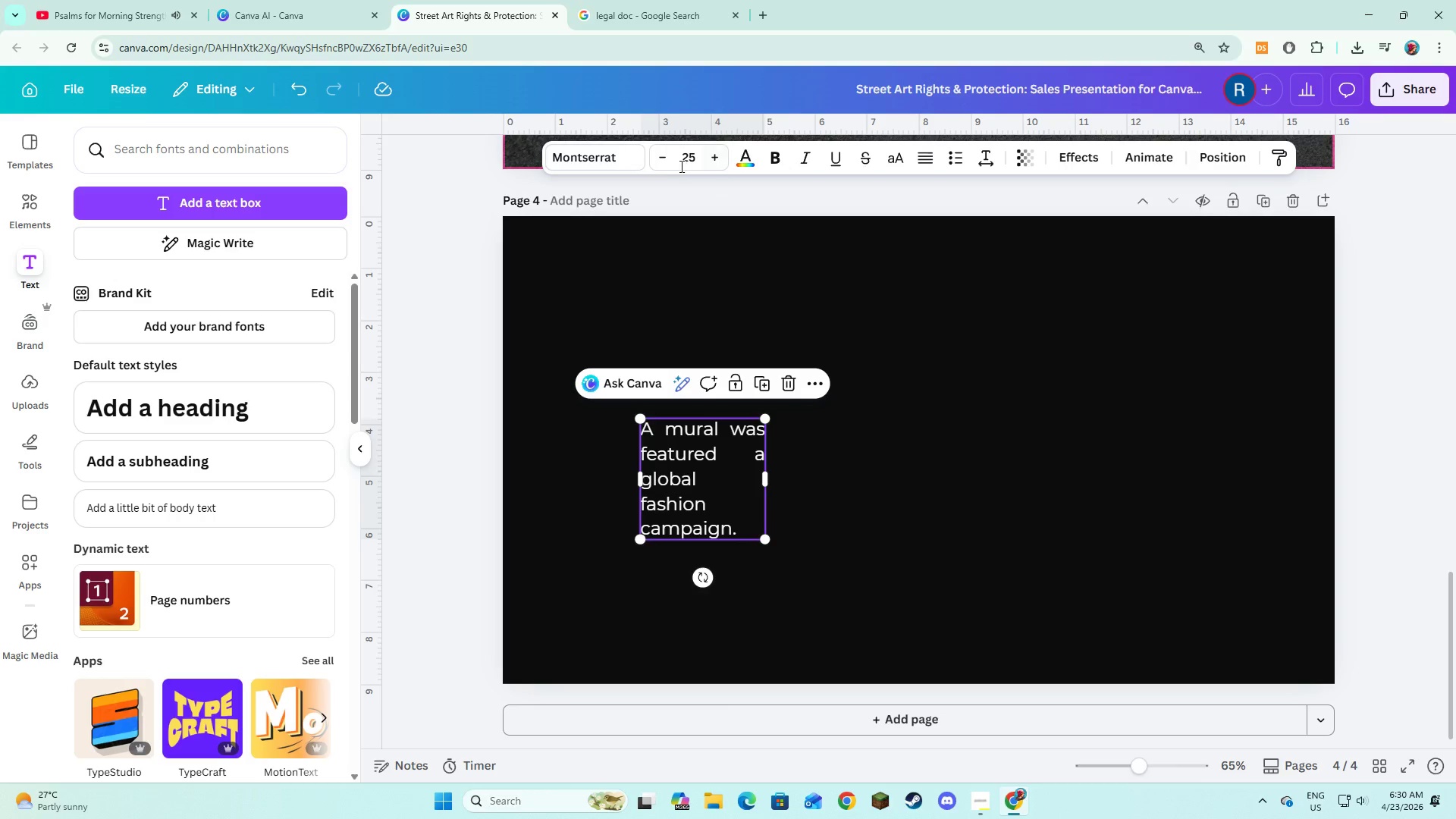 
left_click([664, 162])
 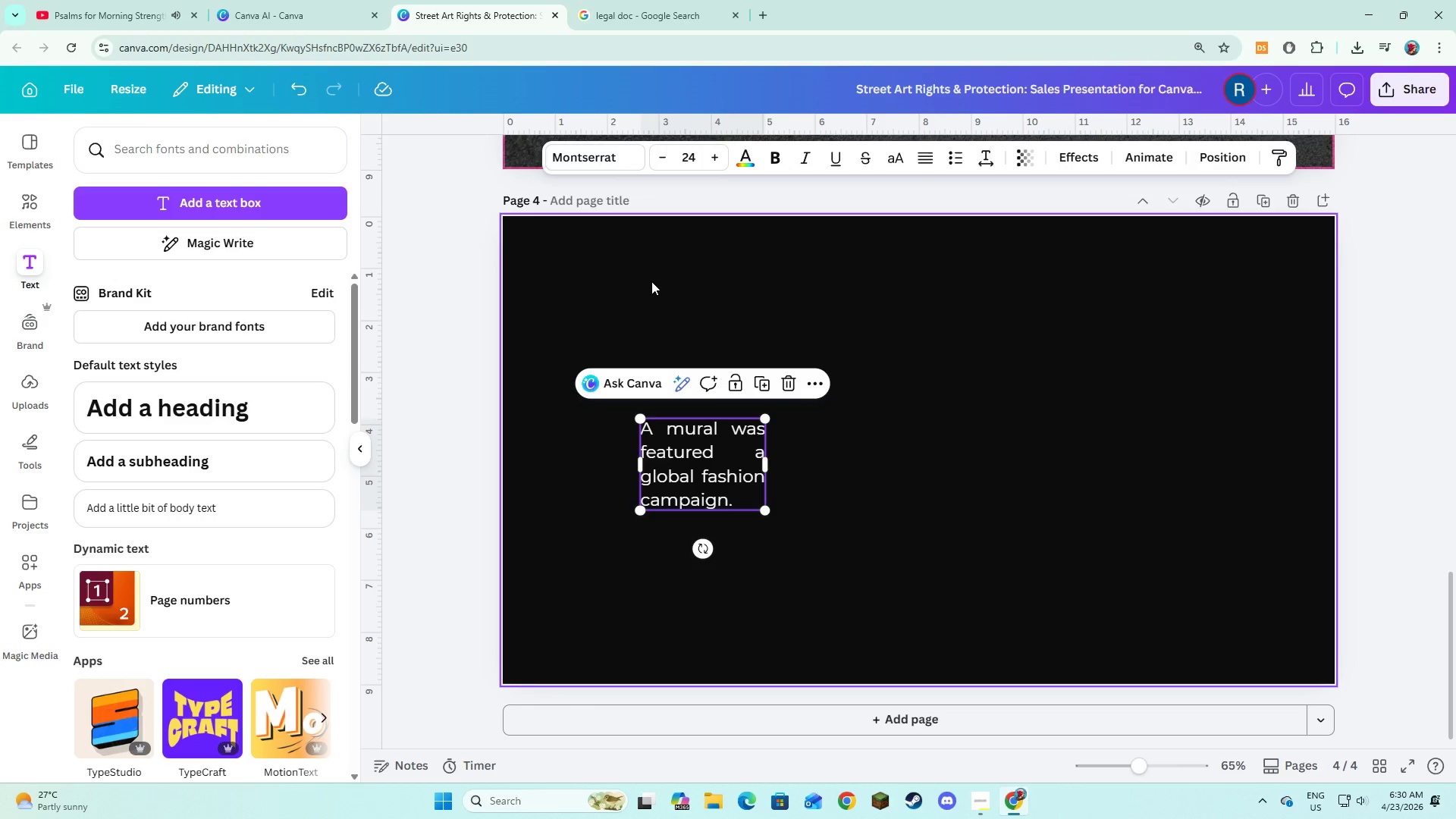 
left_click([648, 309])
 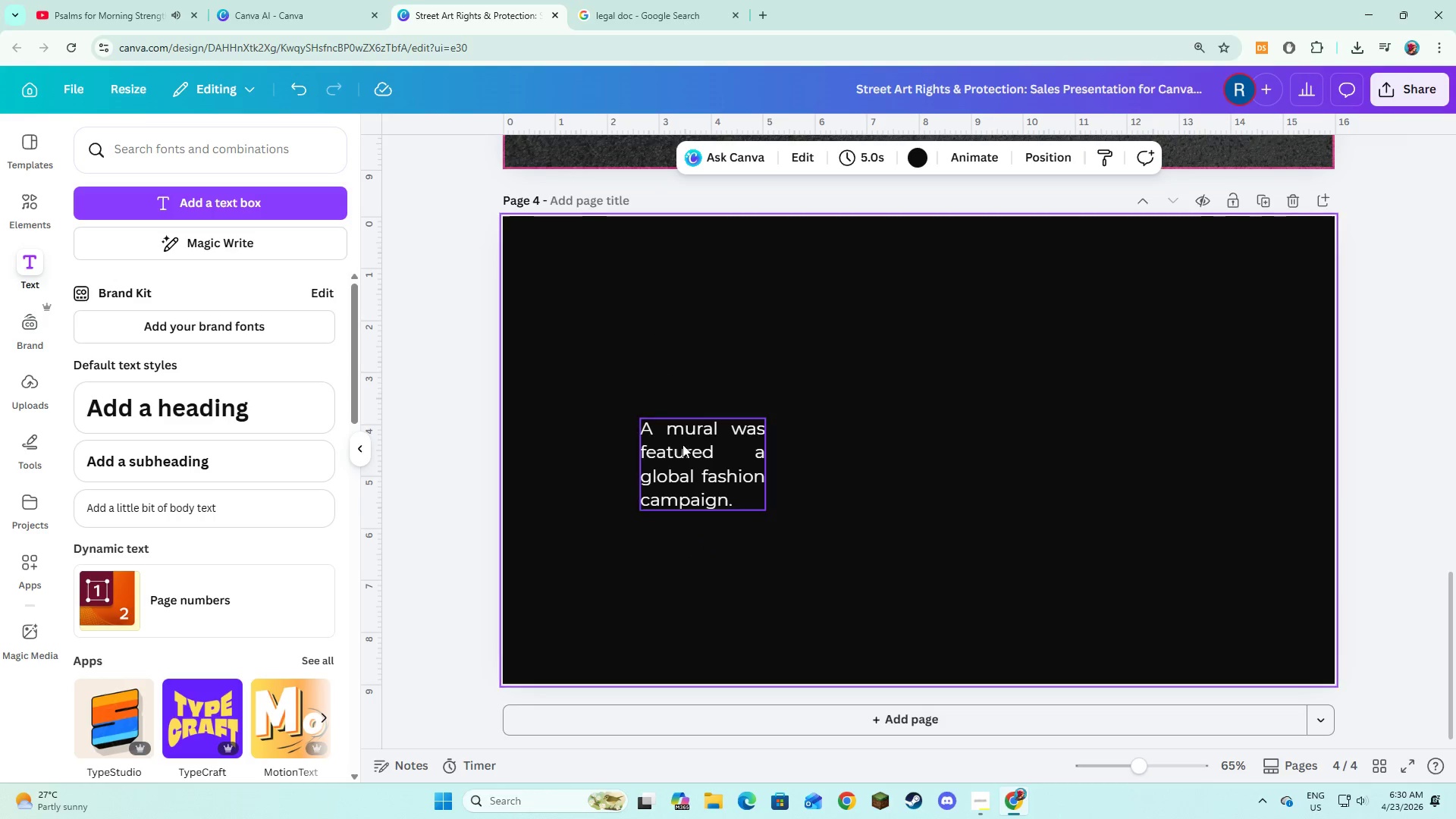 
left_click([689, 463])
 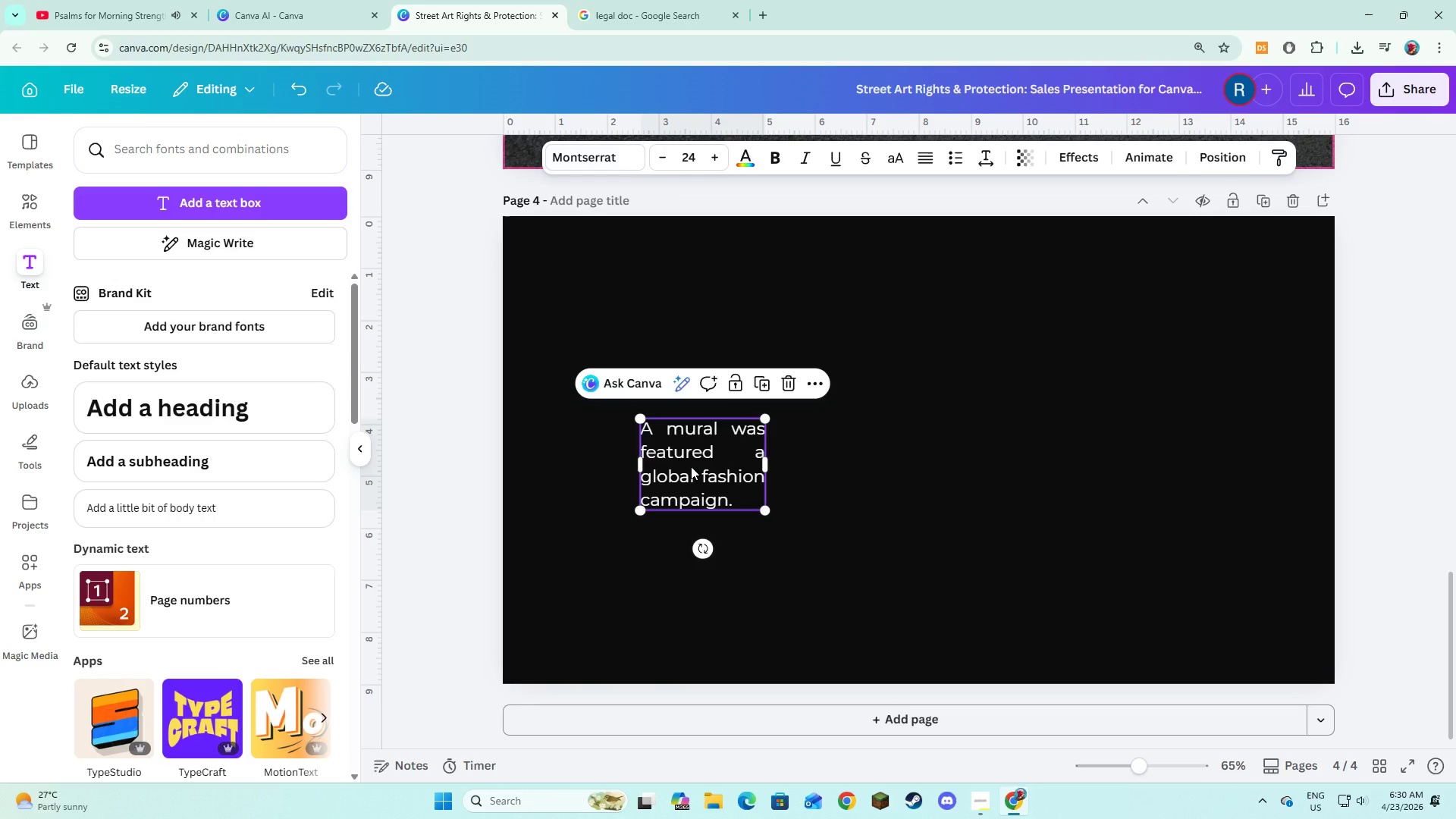 
left_click_drag(start_coordinate=[691, 466], to_coordinate=[668, 420])
 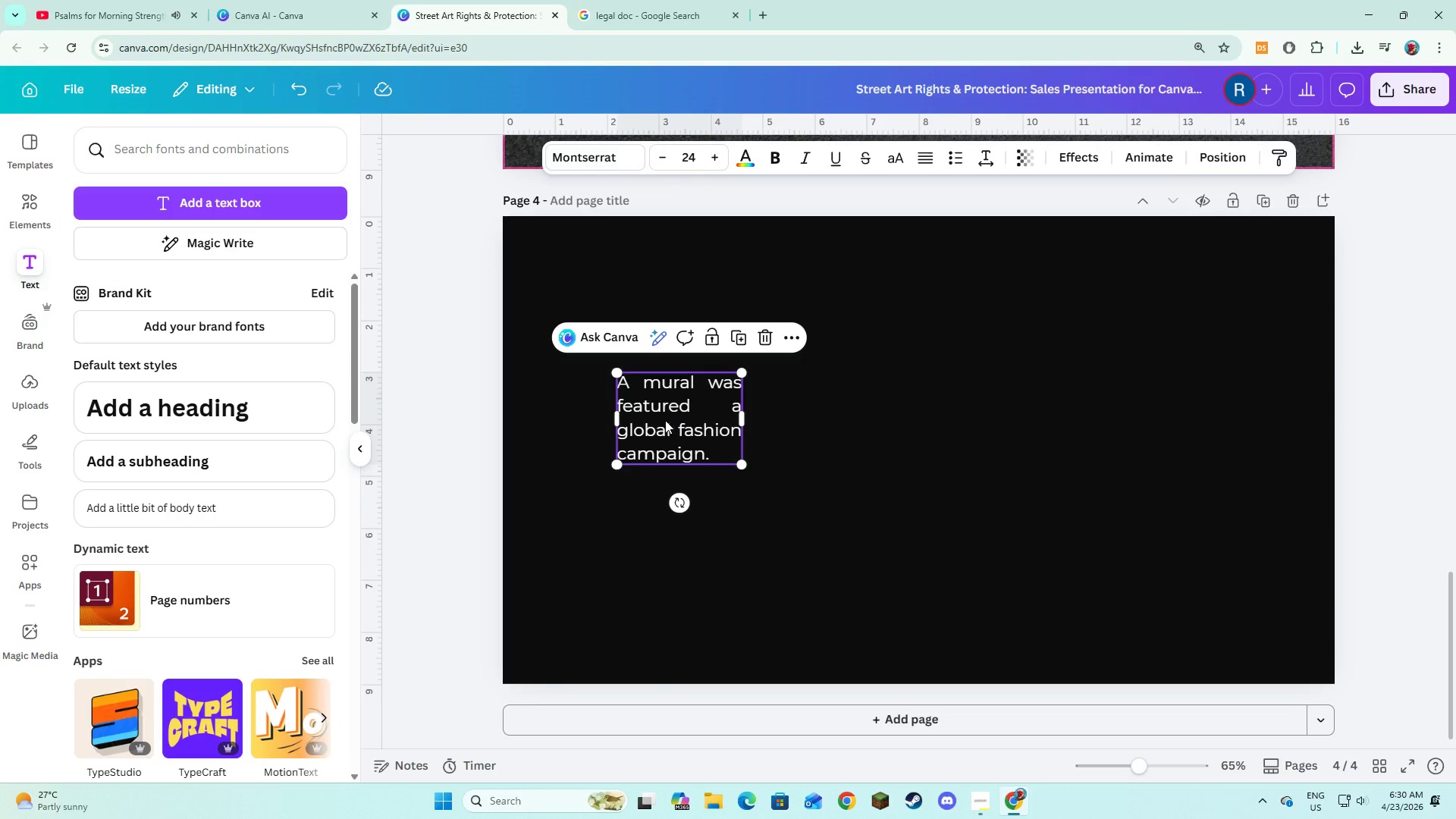 
left_click_drag(start_coordinate=[665, 420], to_coordinate=[890, 420])
 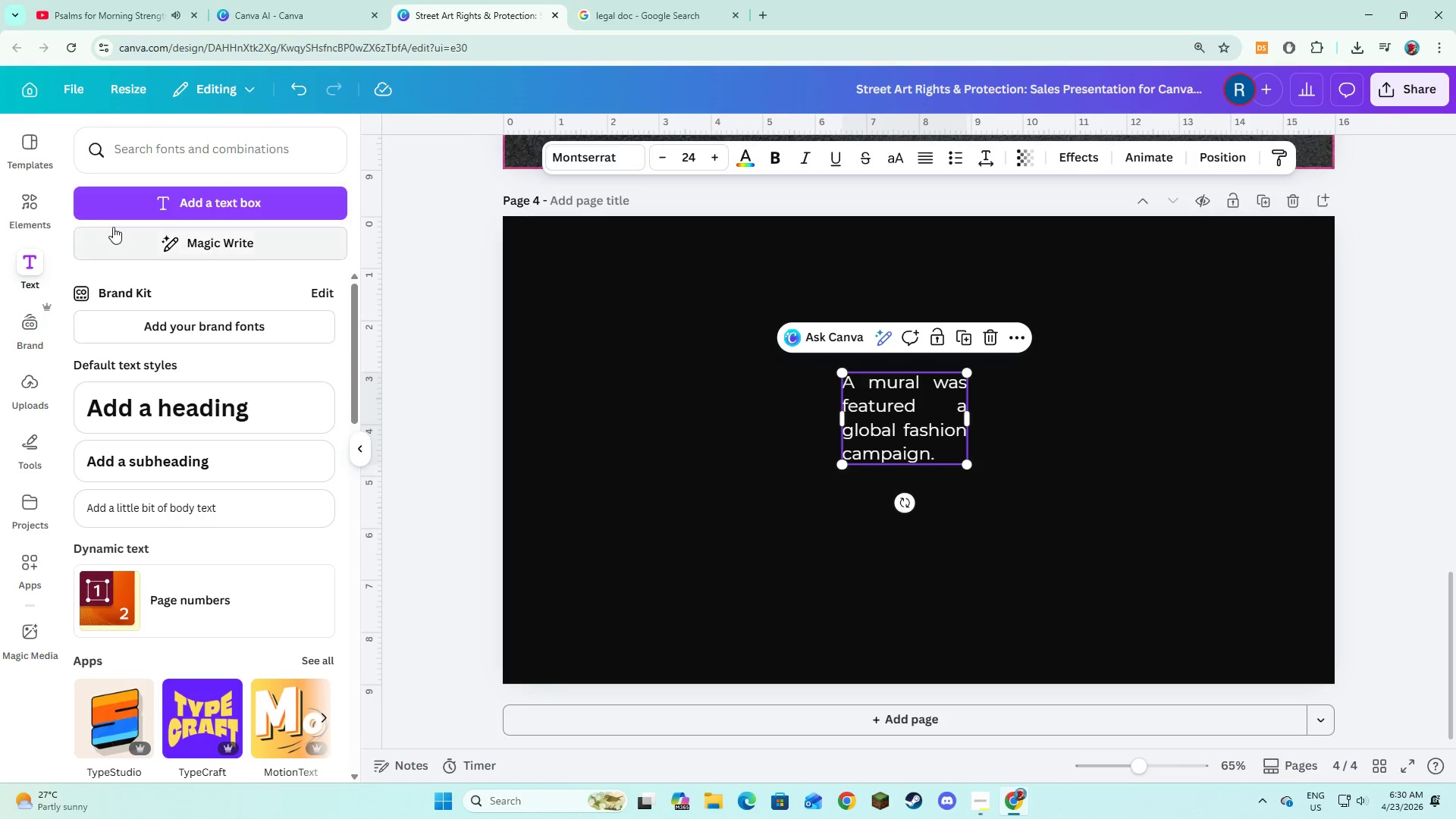 
left_click([34, 224])
 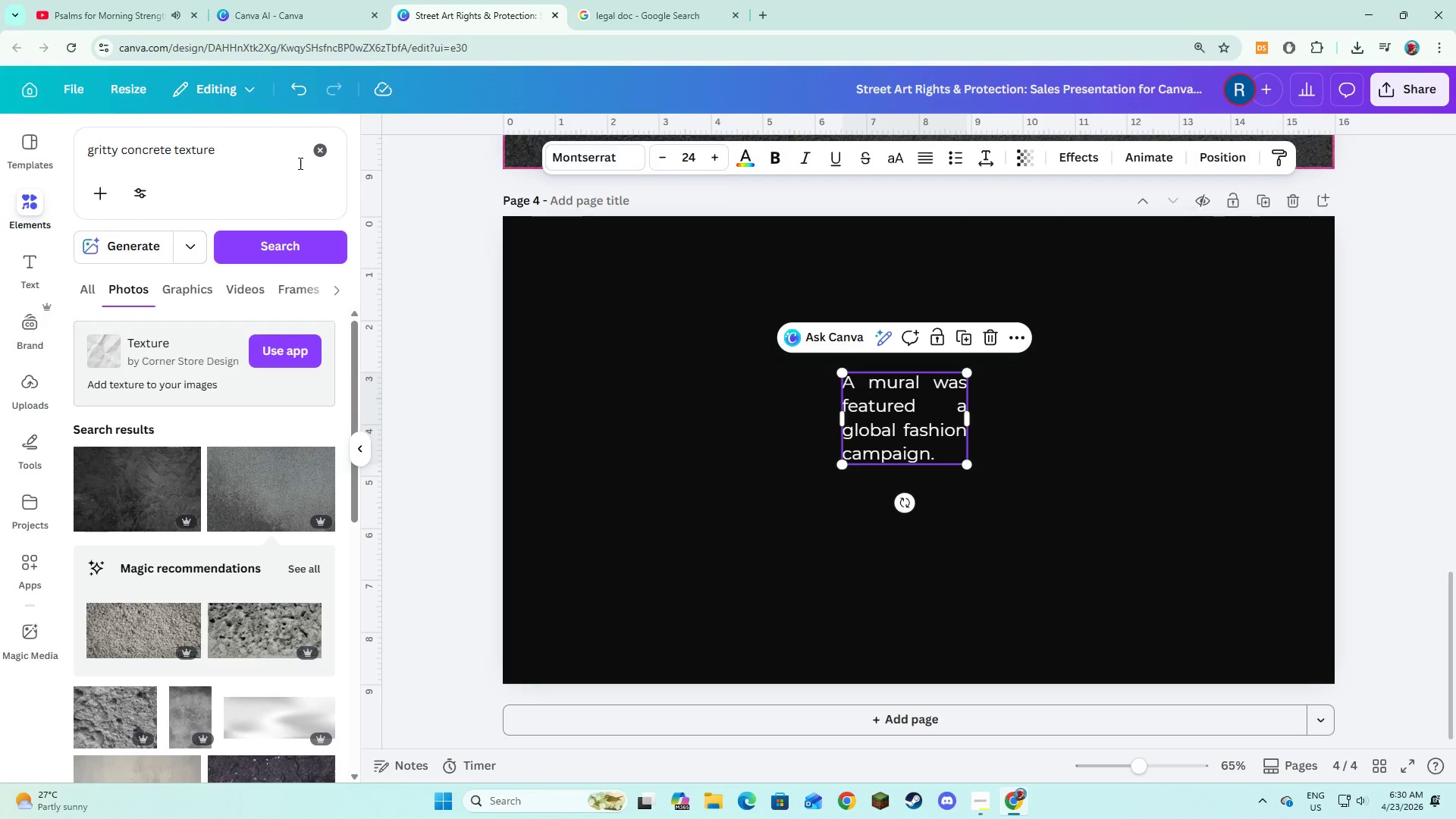 
left_click([315, 152])
 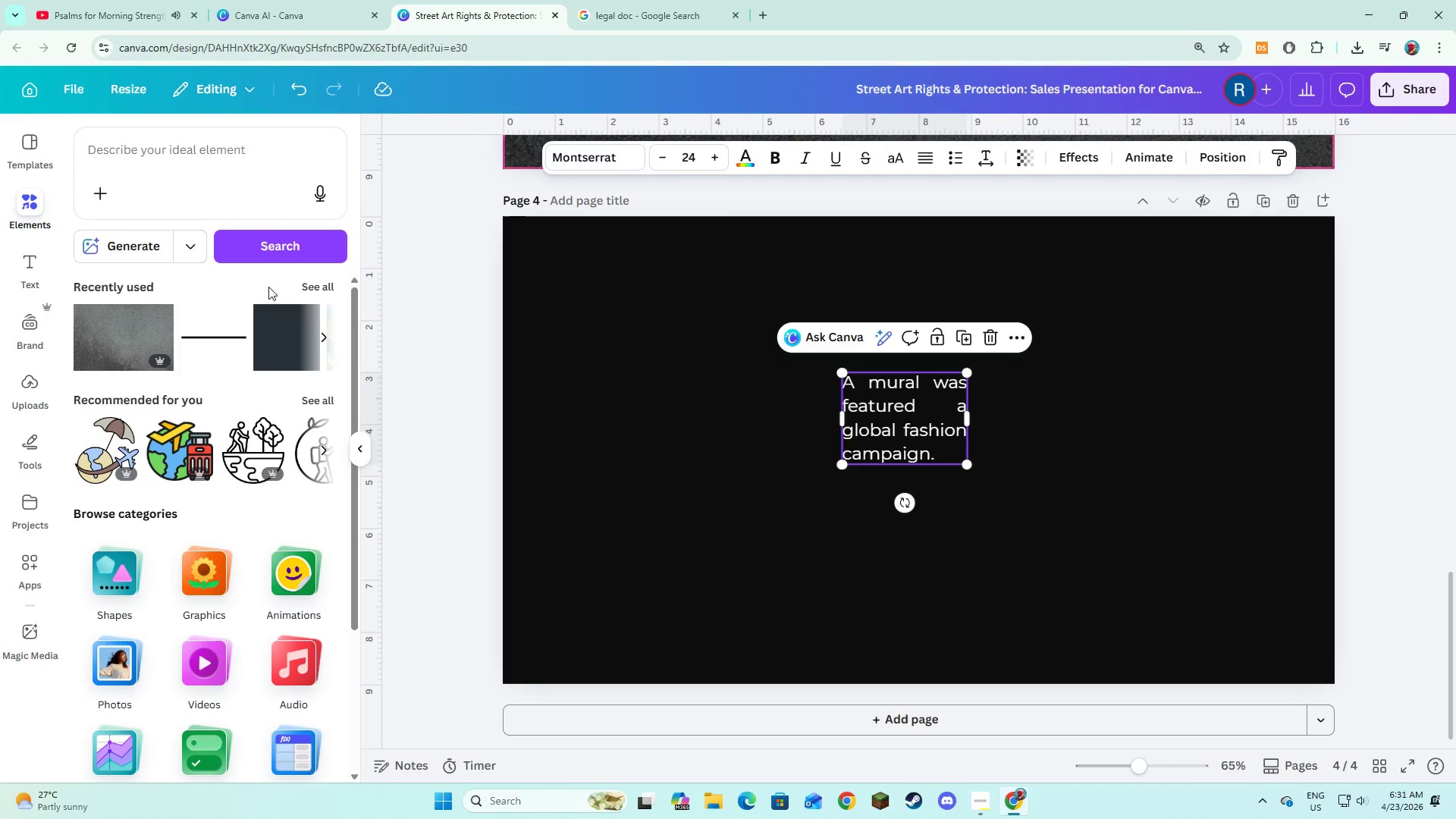 
left_click([265, 331])
 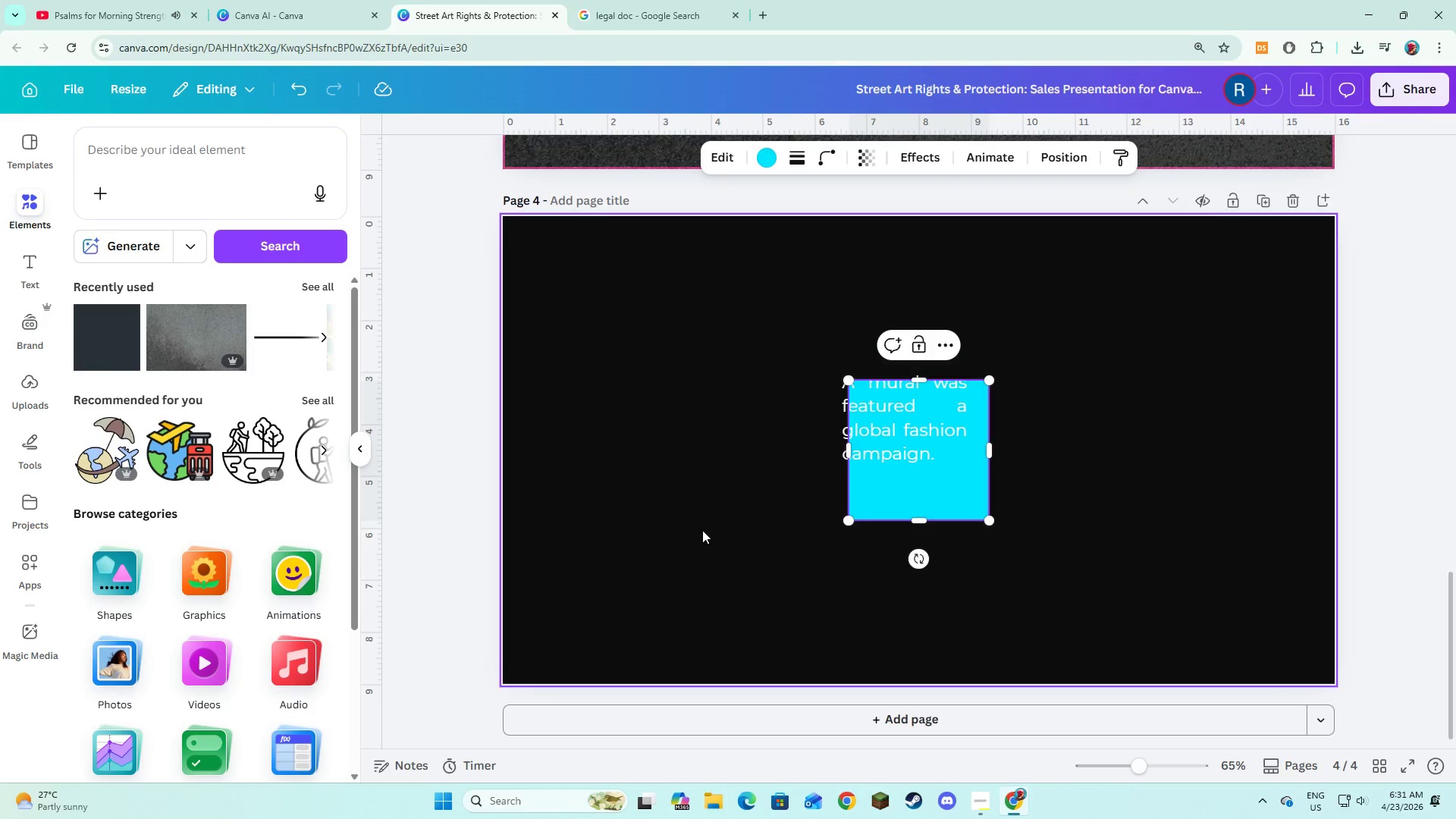 
left_click([877, 515])
 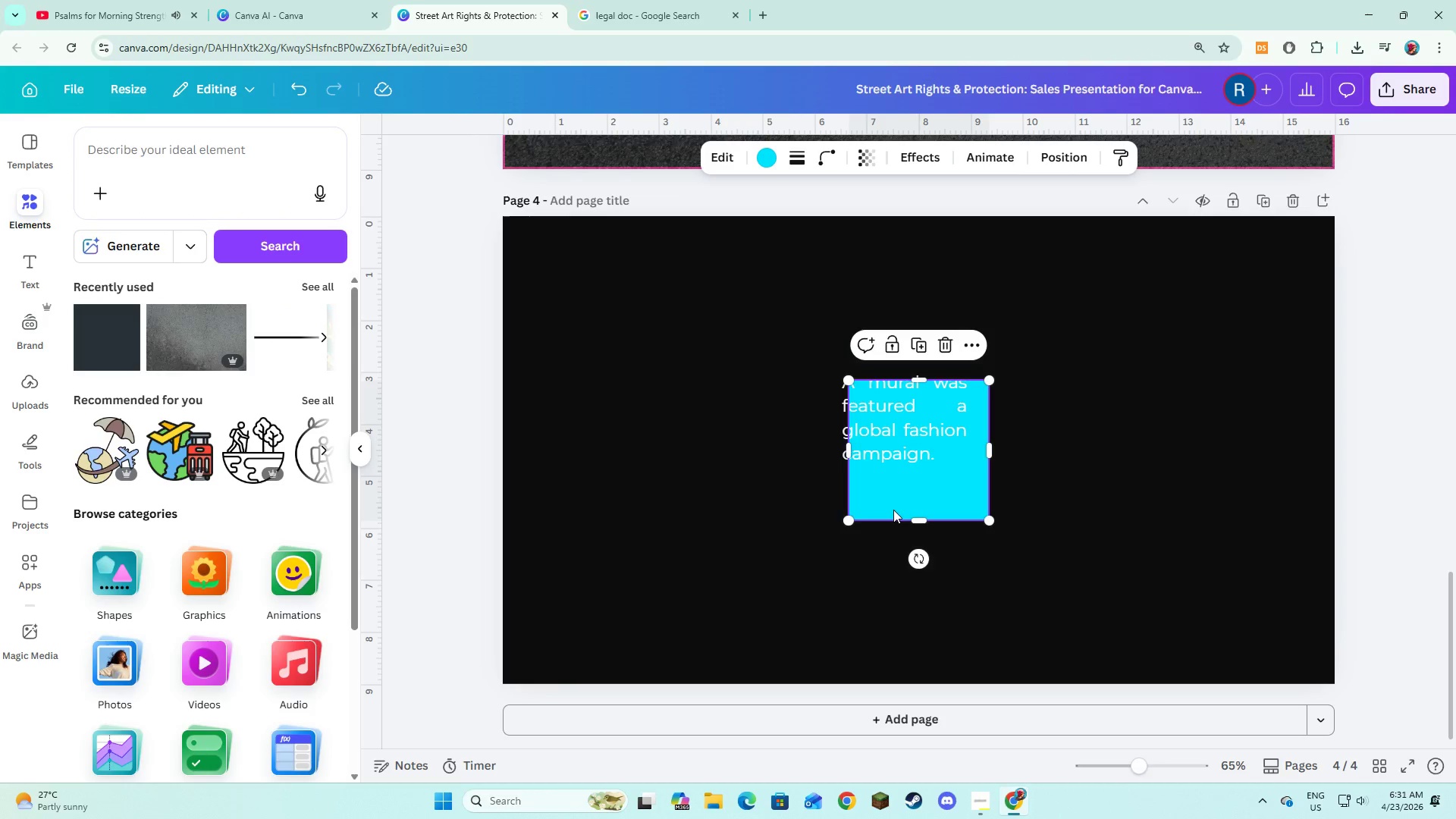 
left_click_drag(start_coordinate=[893, 510], to_coordinate=[593, 455])
 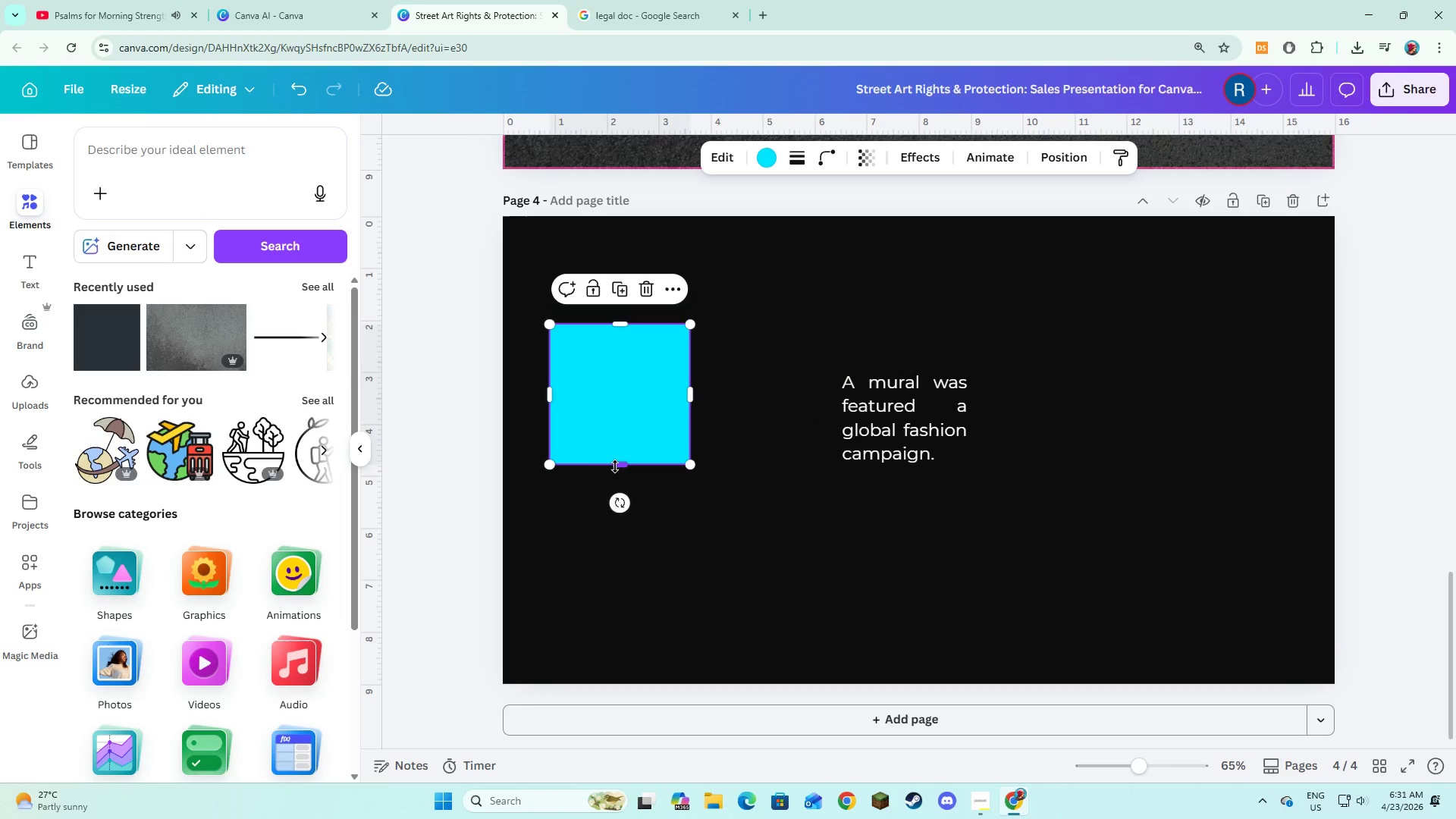 
left_click_drag(start_coordinate=[615, 466], to_coordinate=[620, 595])
 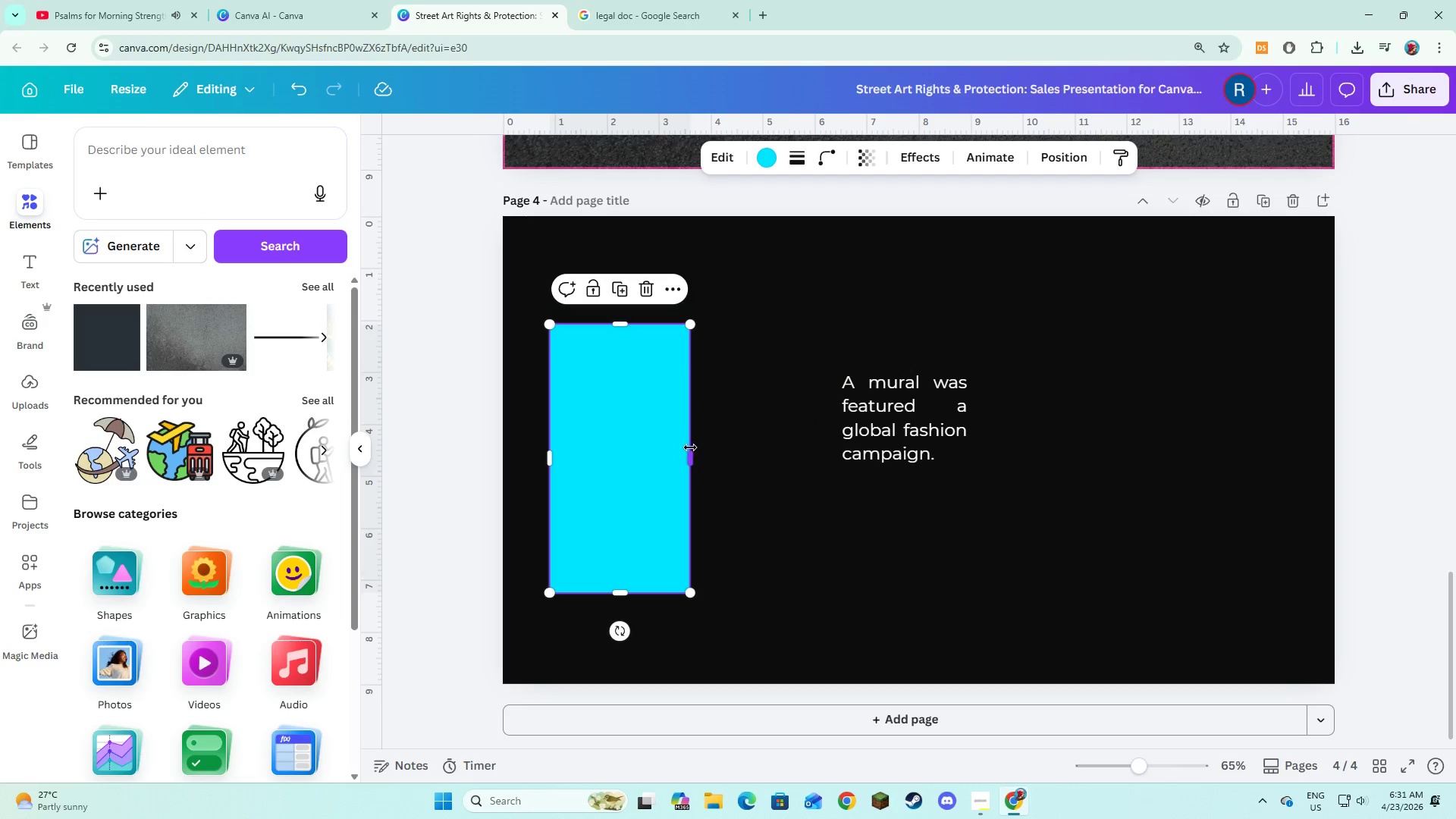 
left_click_drag(start_coordinate=[691, 449], to_coordinate=[718, 465])
 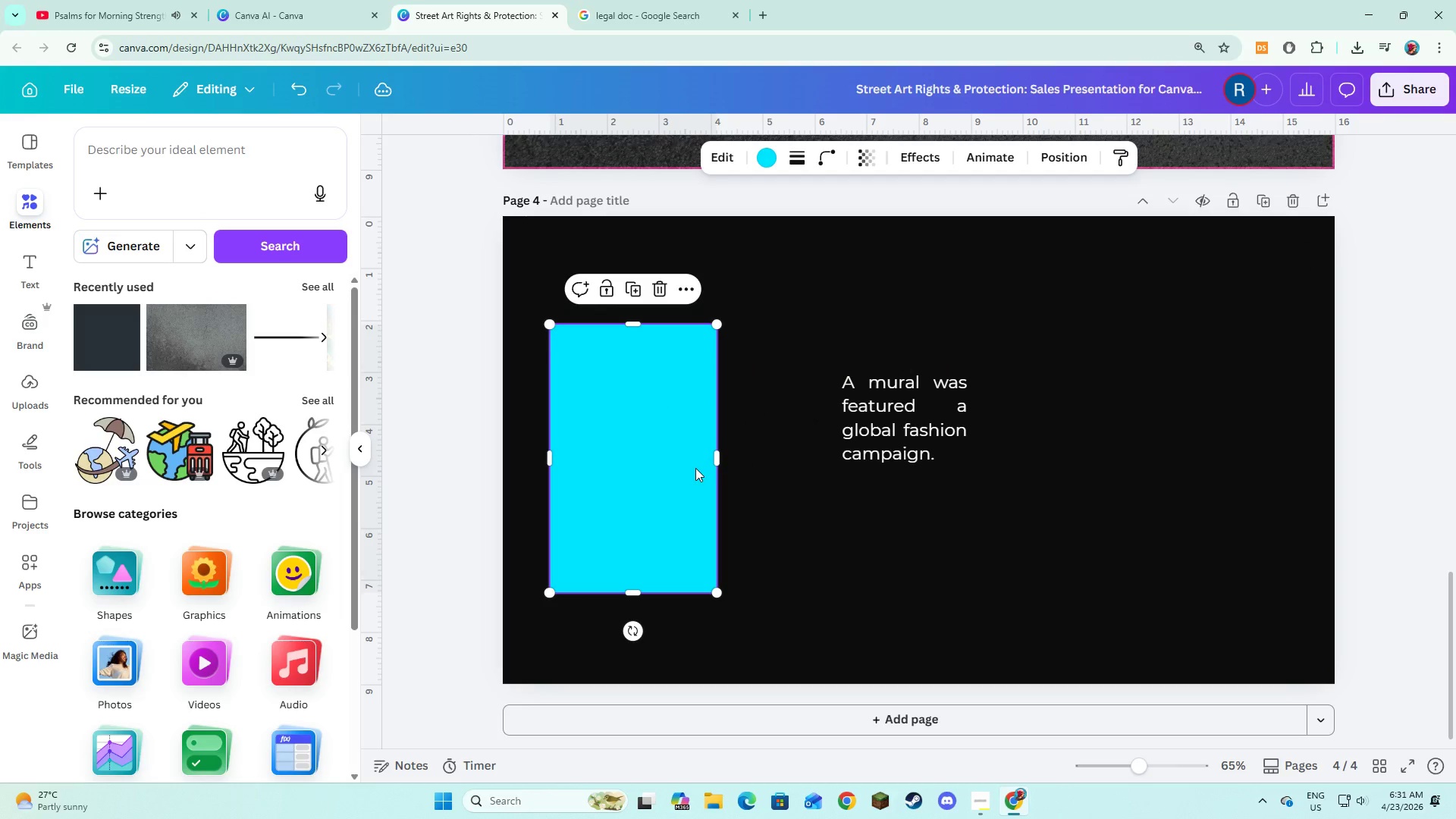 
left_click_drag(start_coordinate=[695, 468], to_coordinate=[693, 461])
 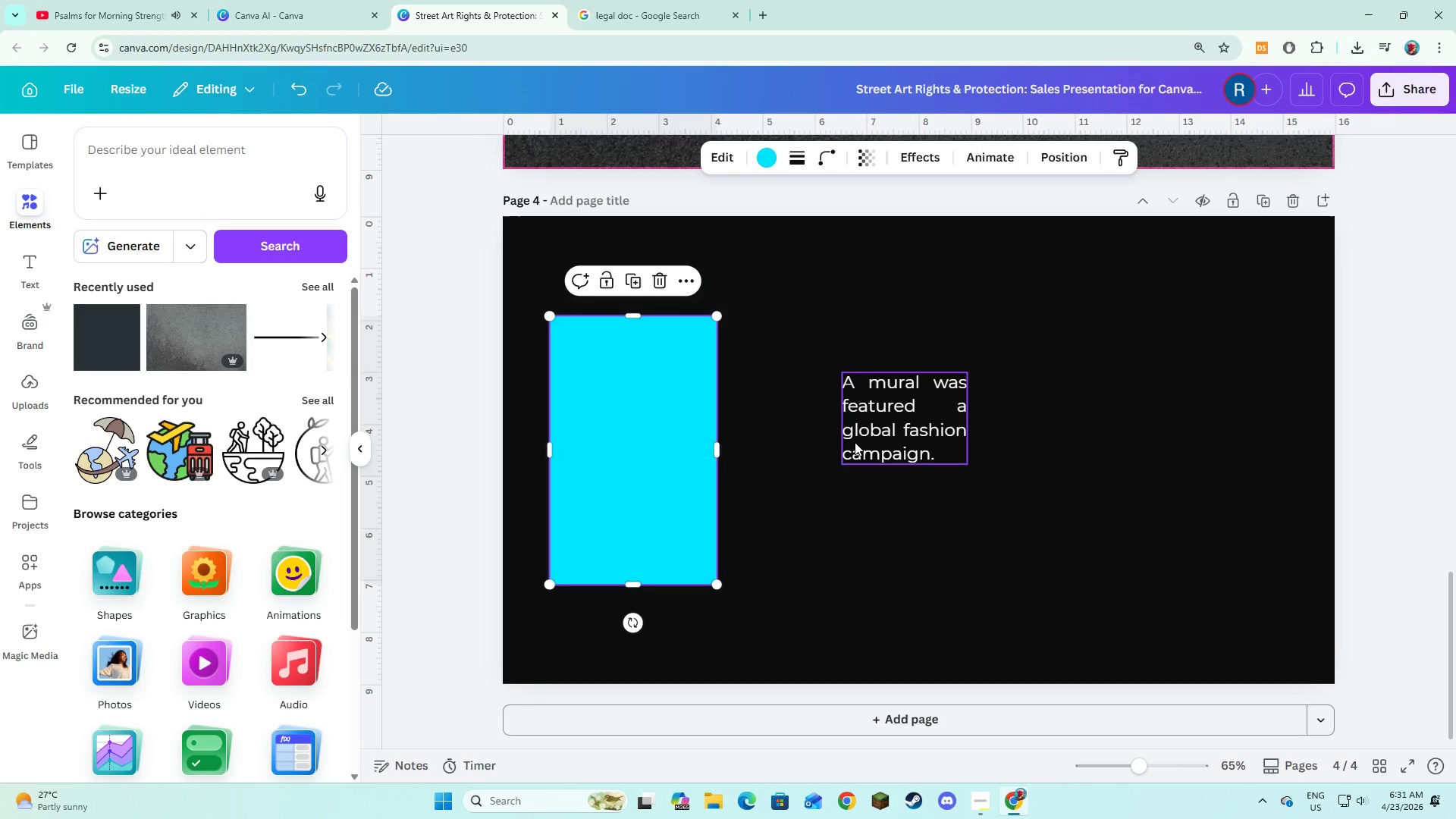 
left_click([855, 442])
 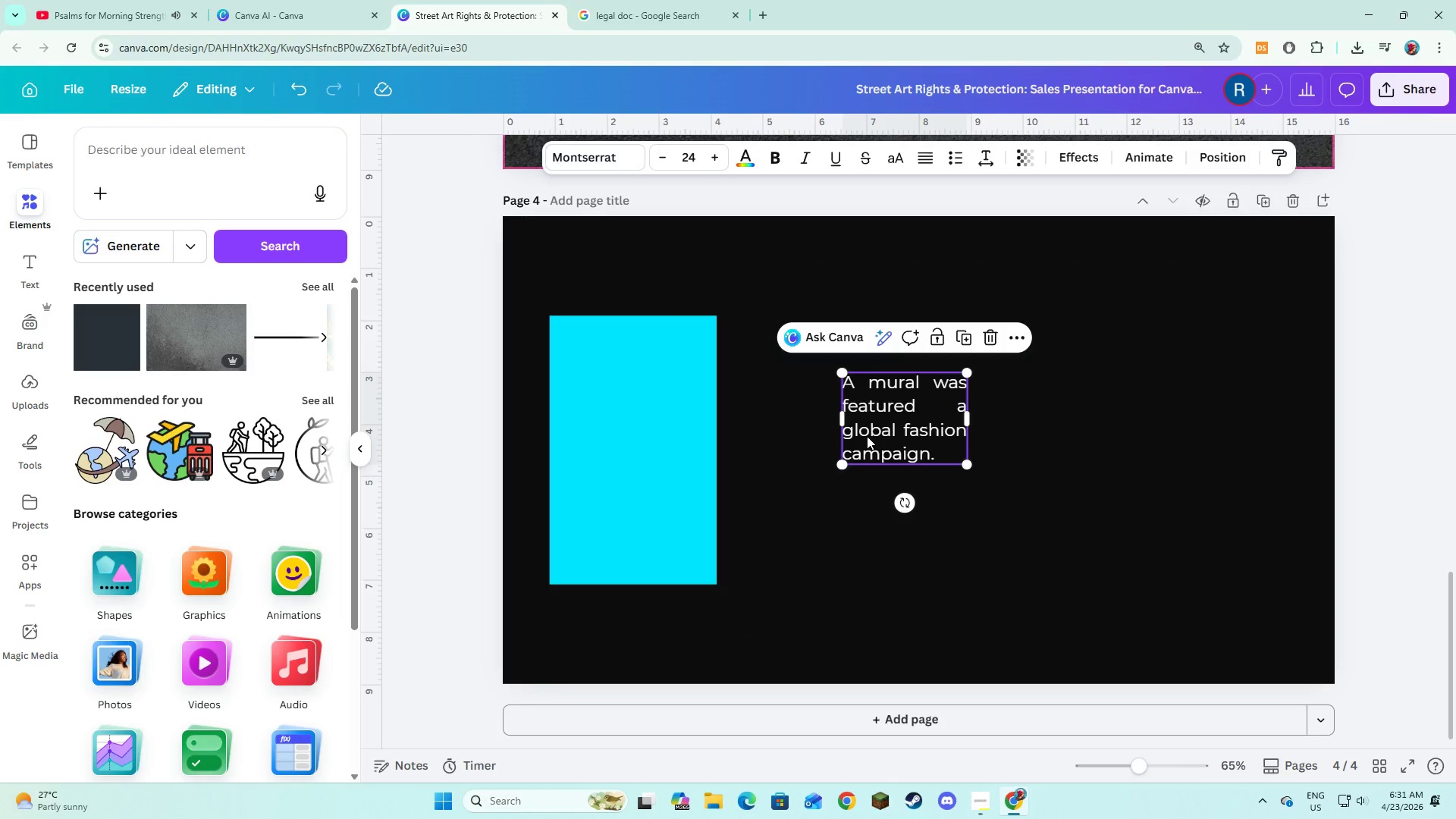 
left_click_drag(start_coordinate=[867, 436], to_coordinate=[599, 420])
 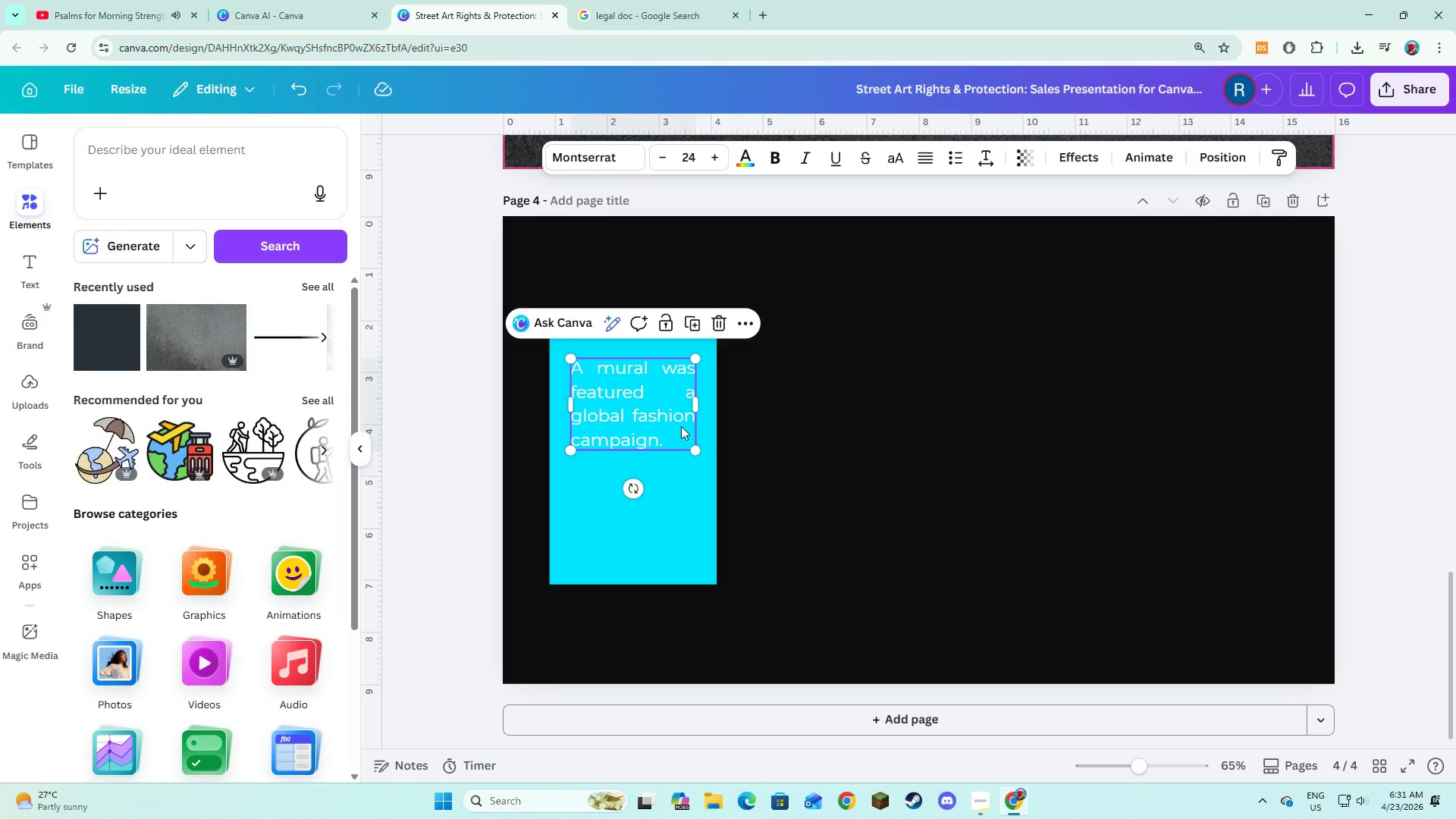 
left_click([799, 448])
 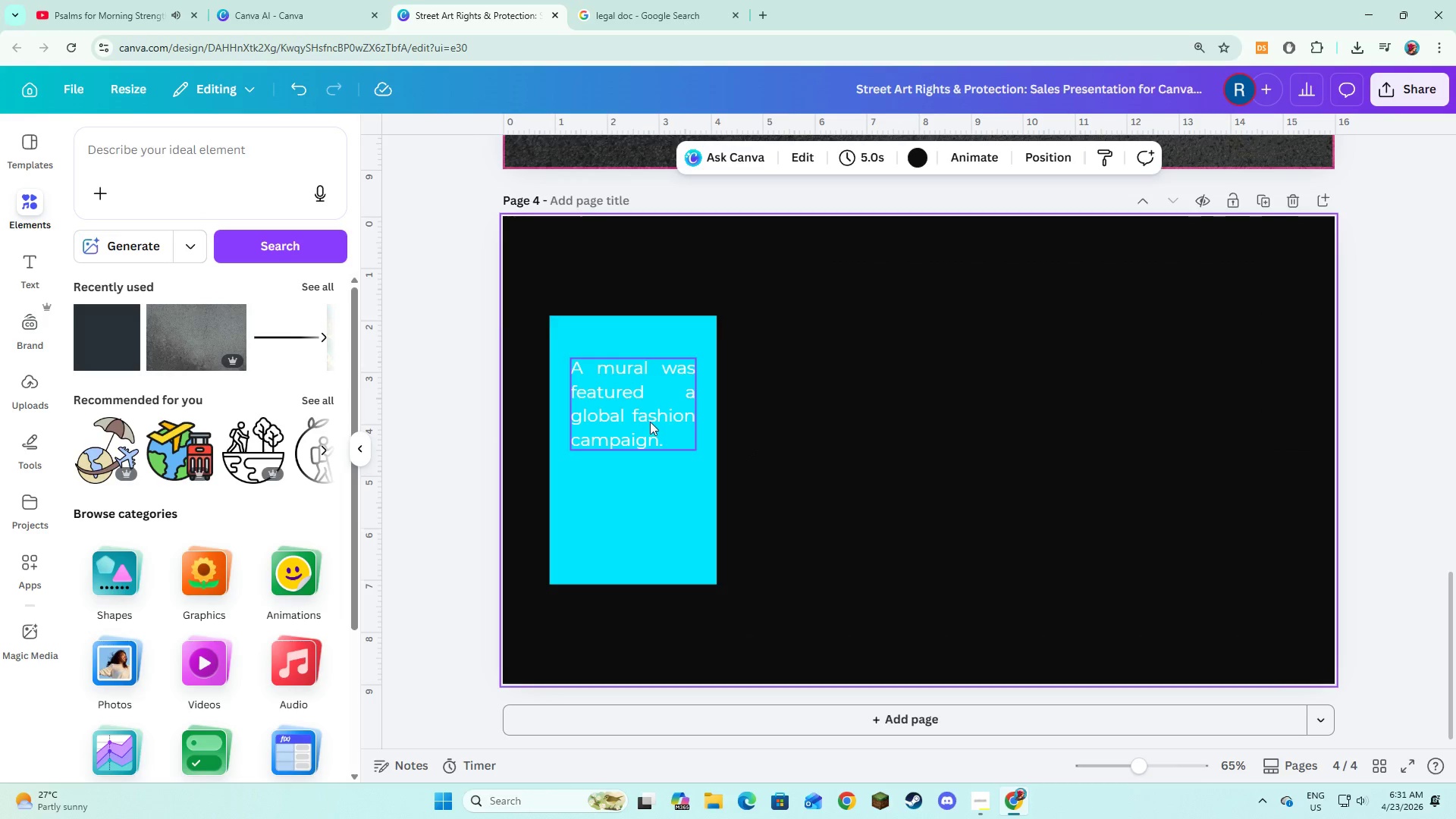 
left_click([650, 422])
 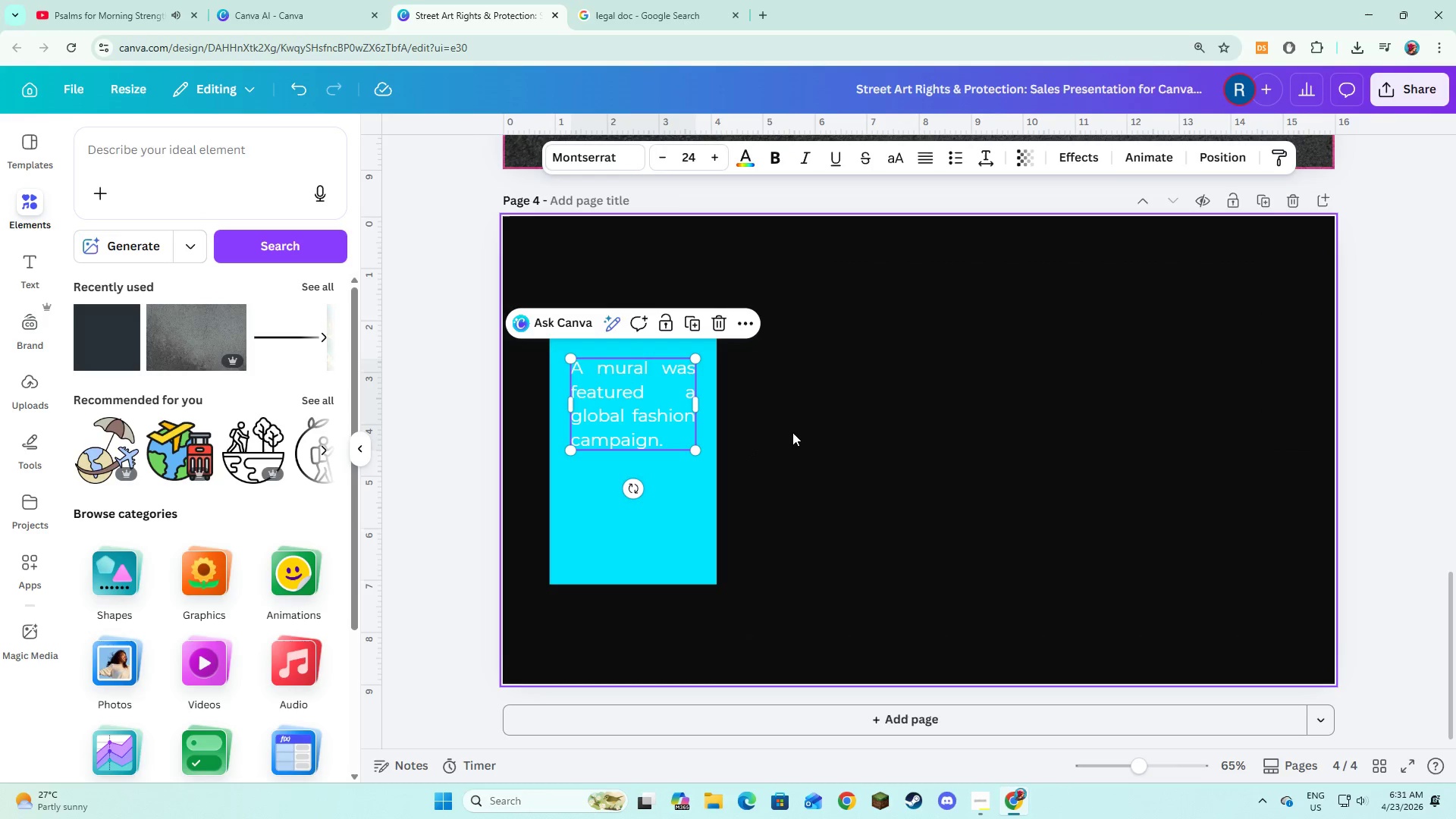 
left_click([792, 432])
 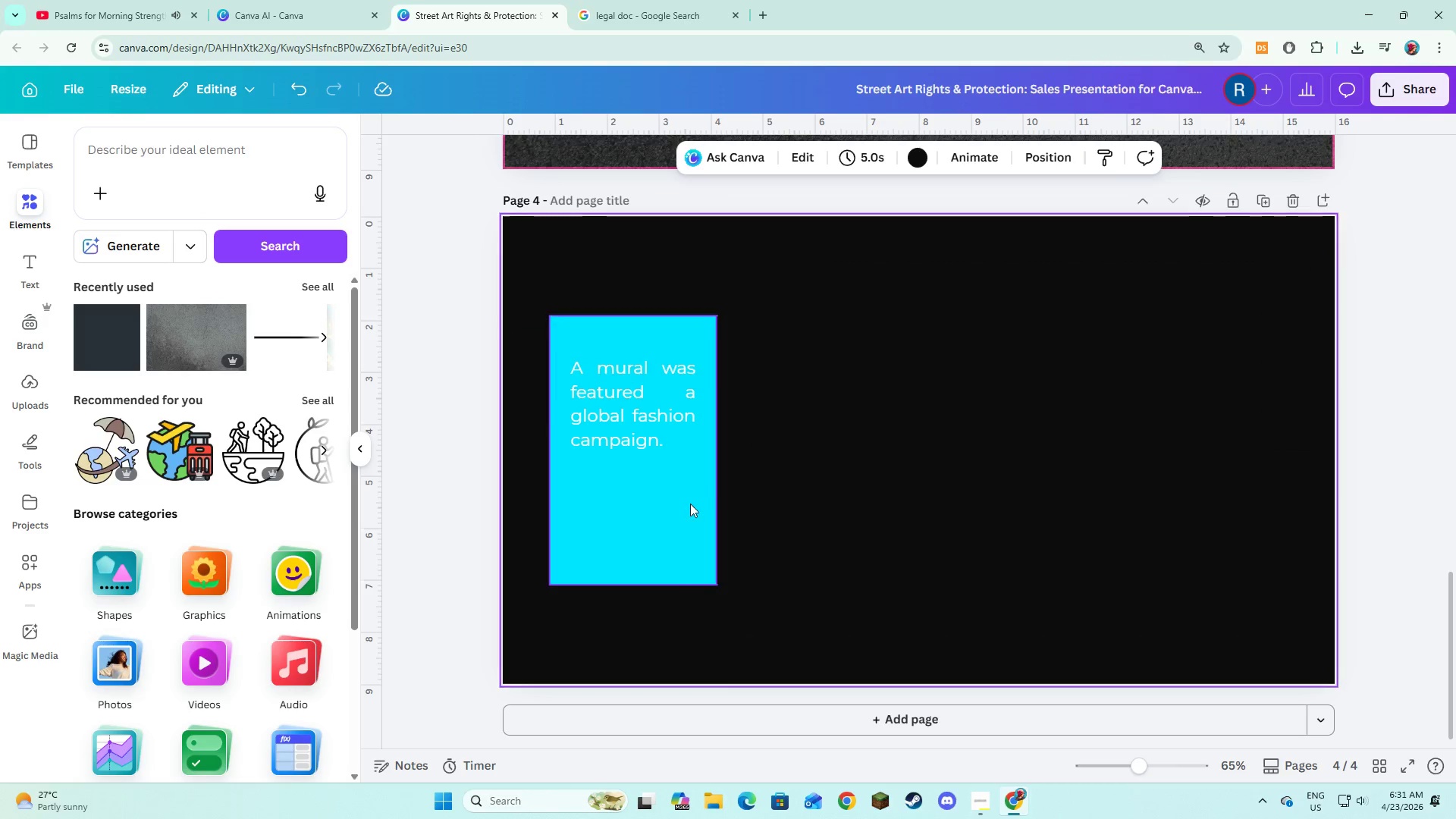 
left_click([689, 504])
 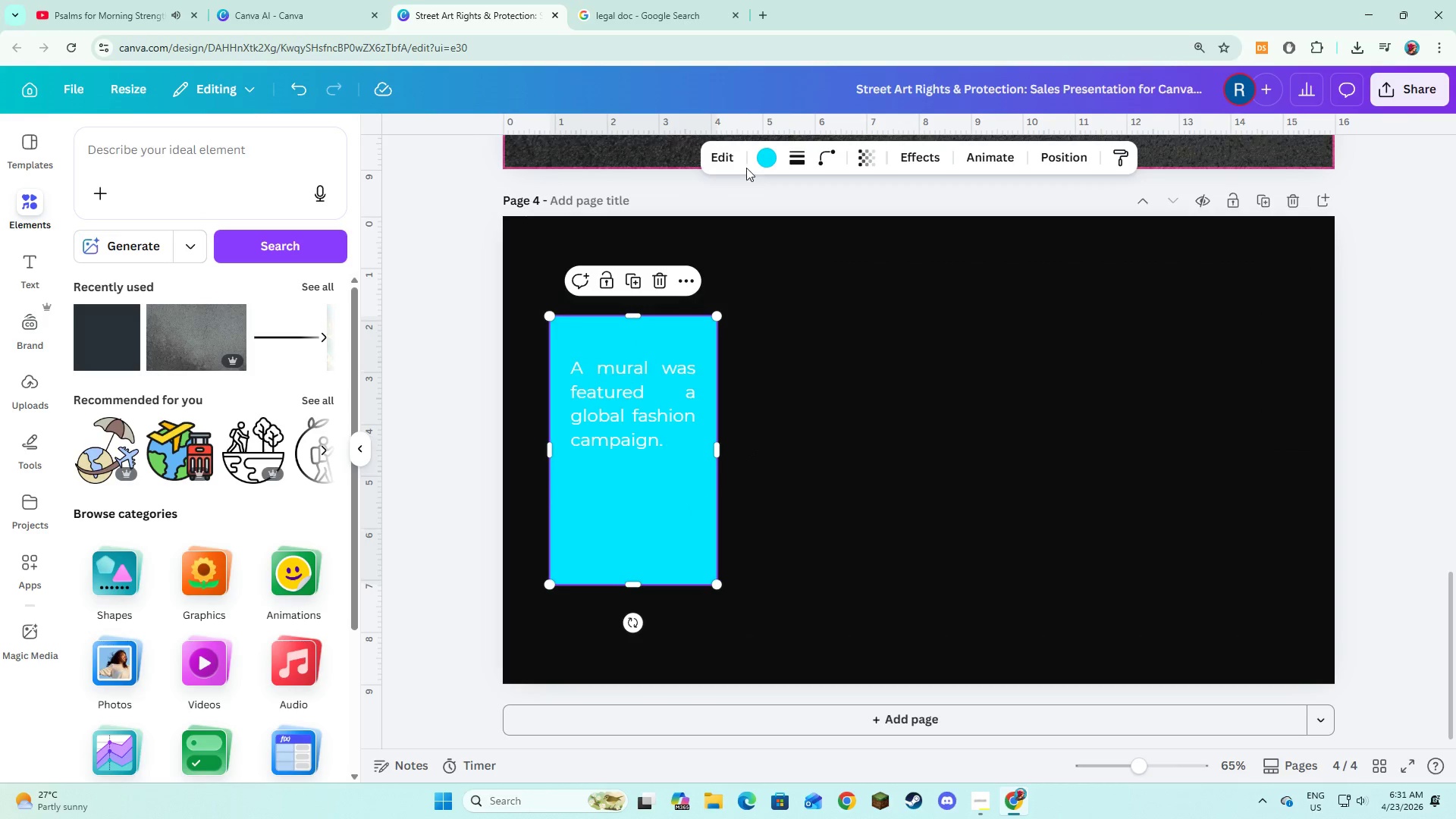 
left_click([758, 165])
 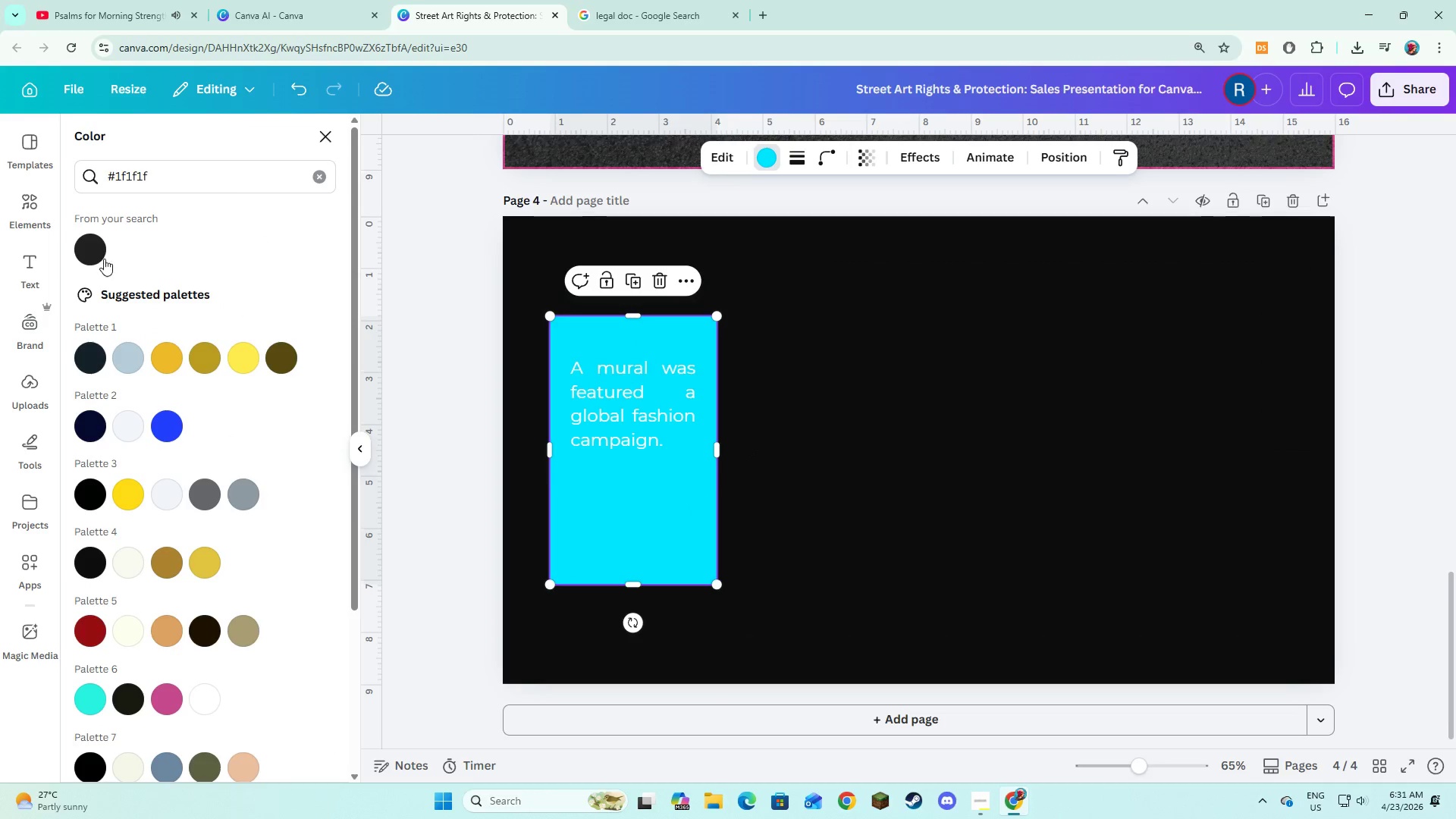 
left_click([99, 256])
 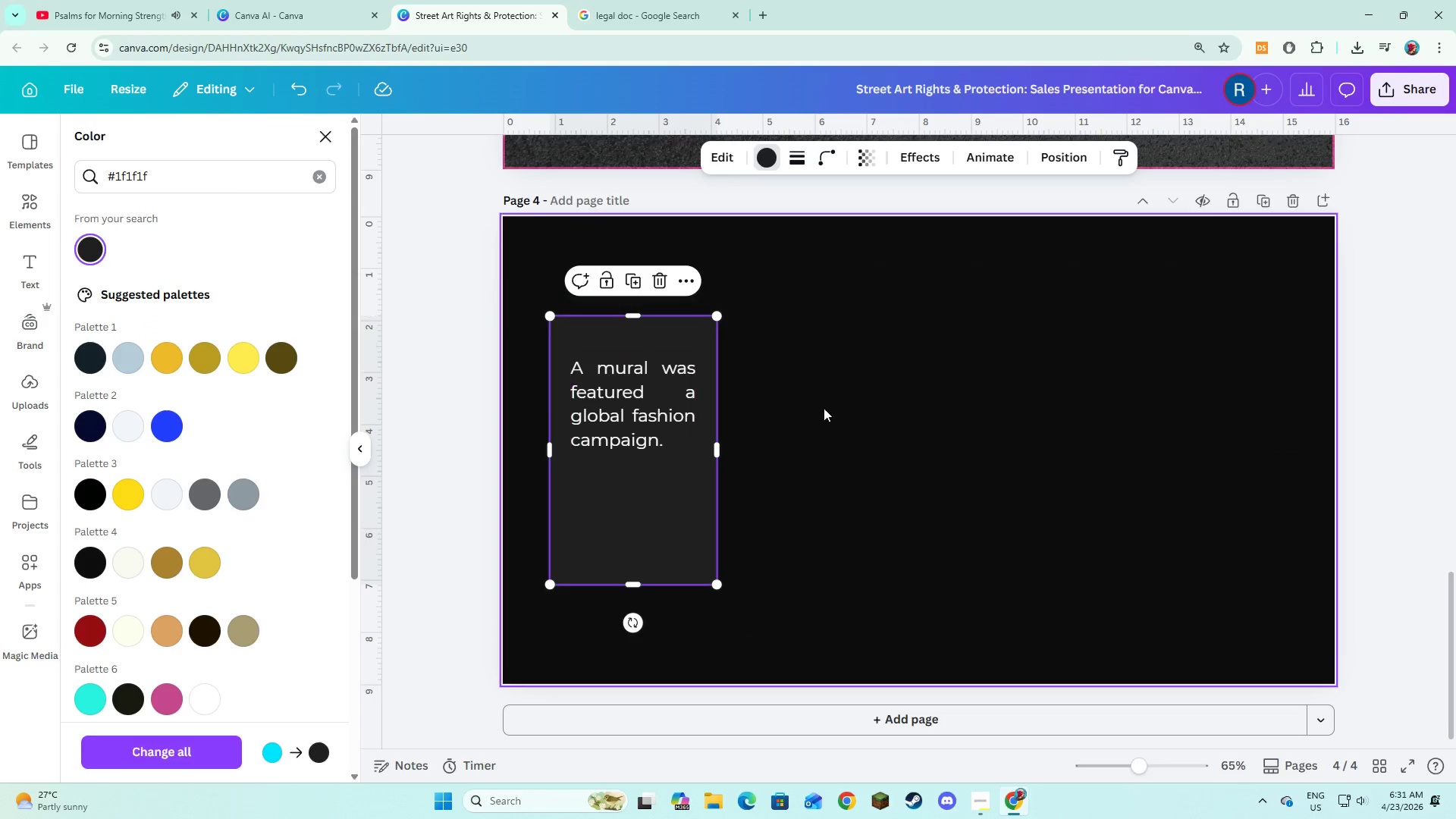 
left_click([832, 412])
 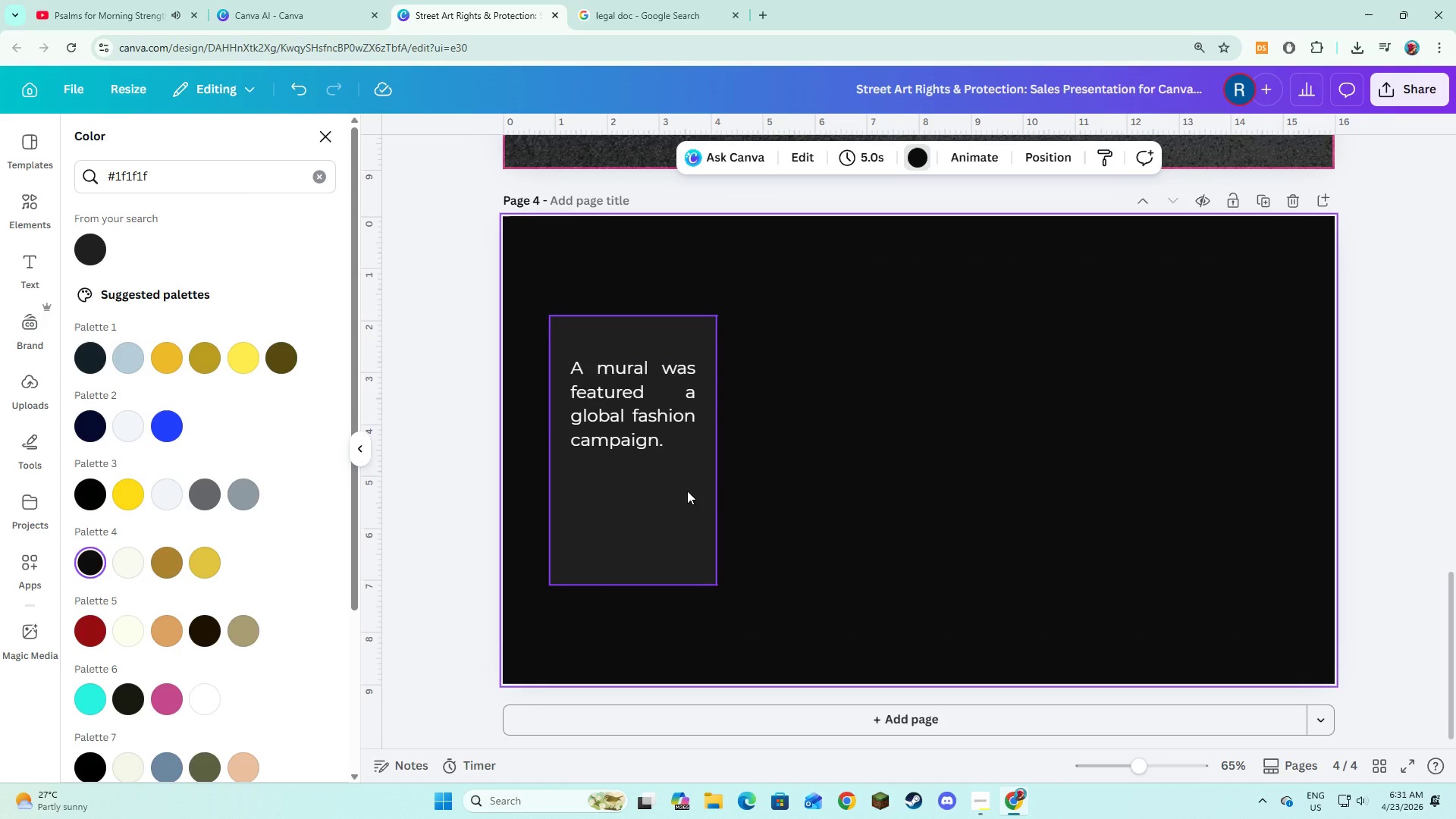 
left_click([687, 491])
 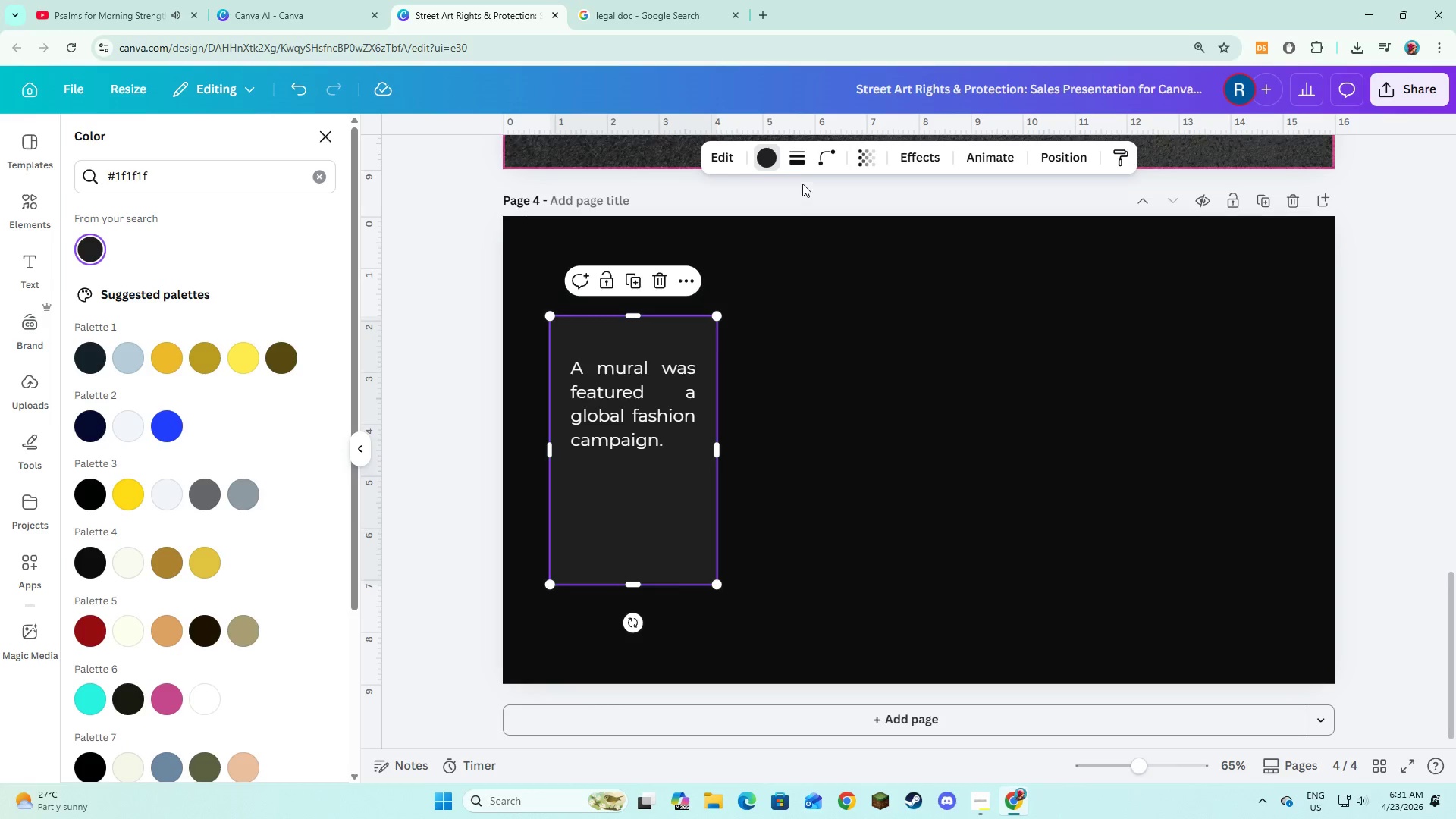 
left_click([793, 158])
 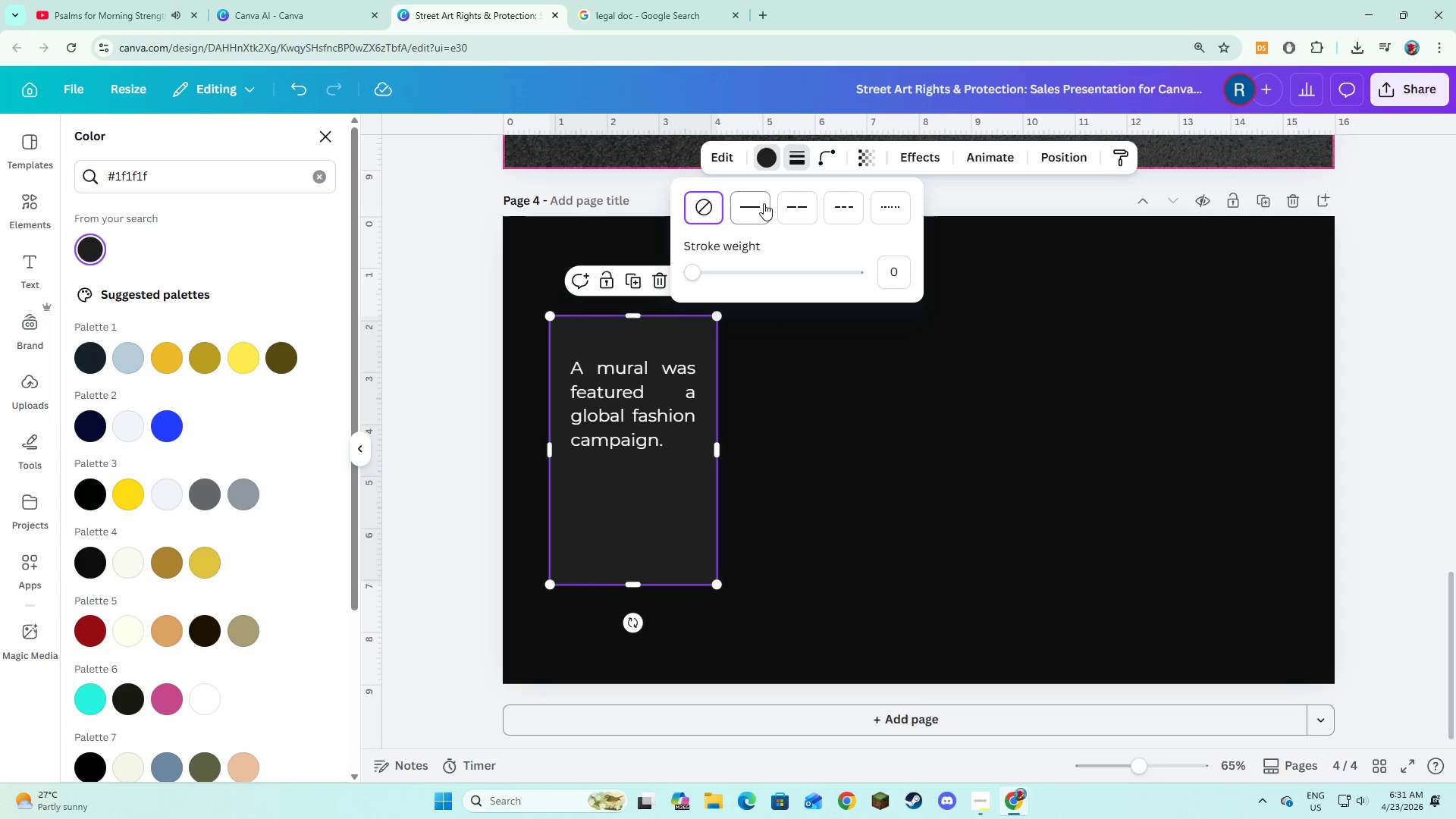 
left_click([760, 208])
 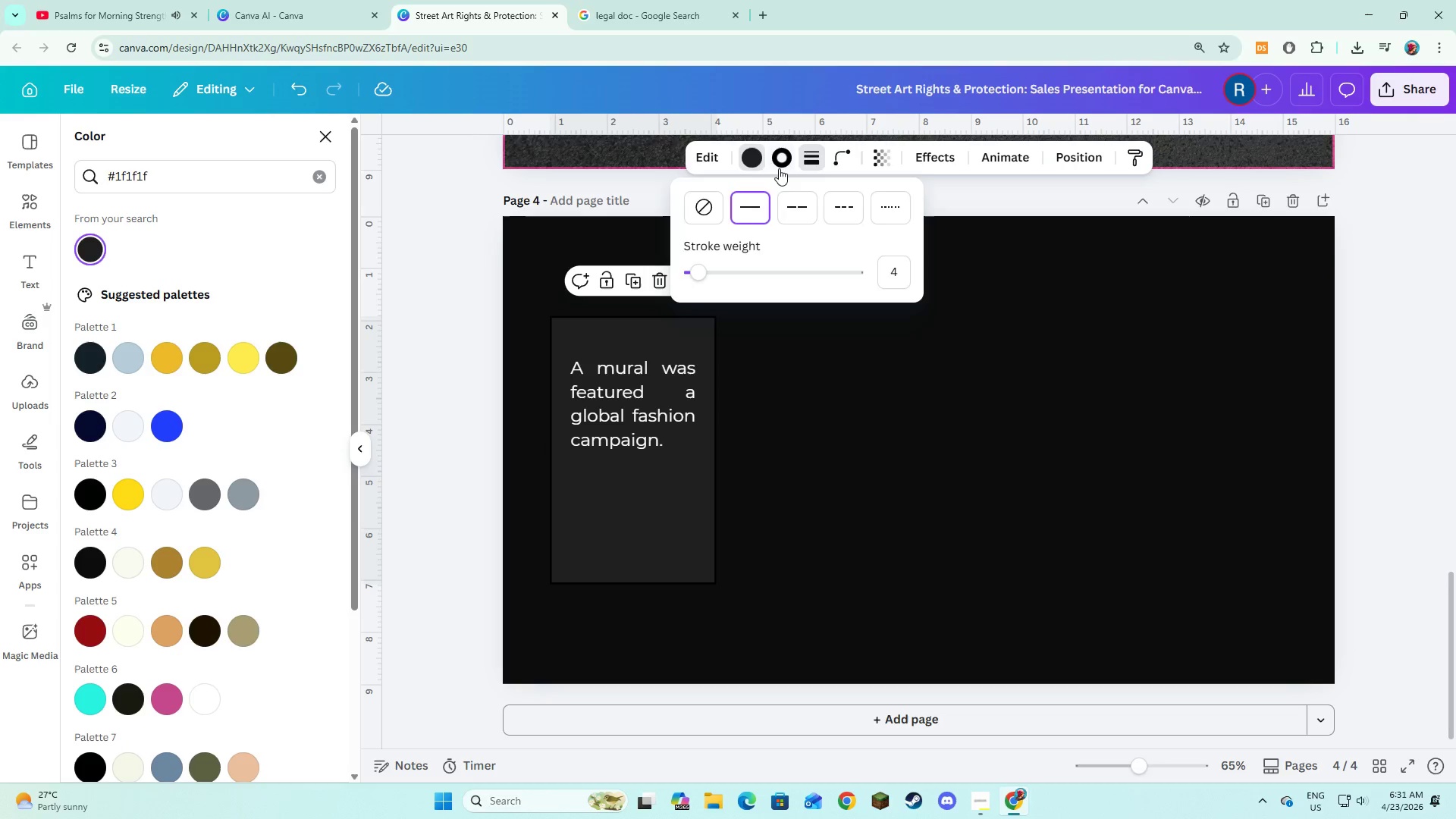 
left_click([779, 168])
 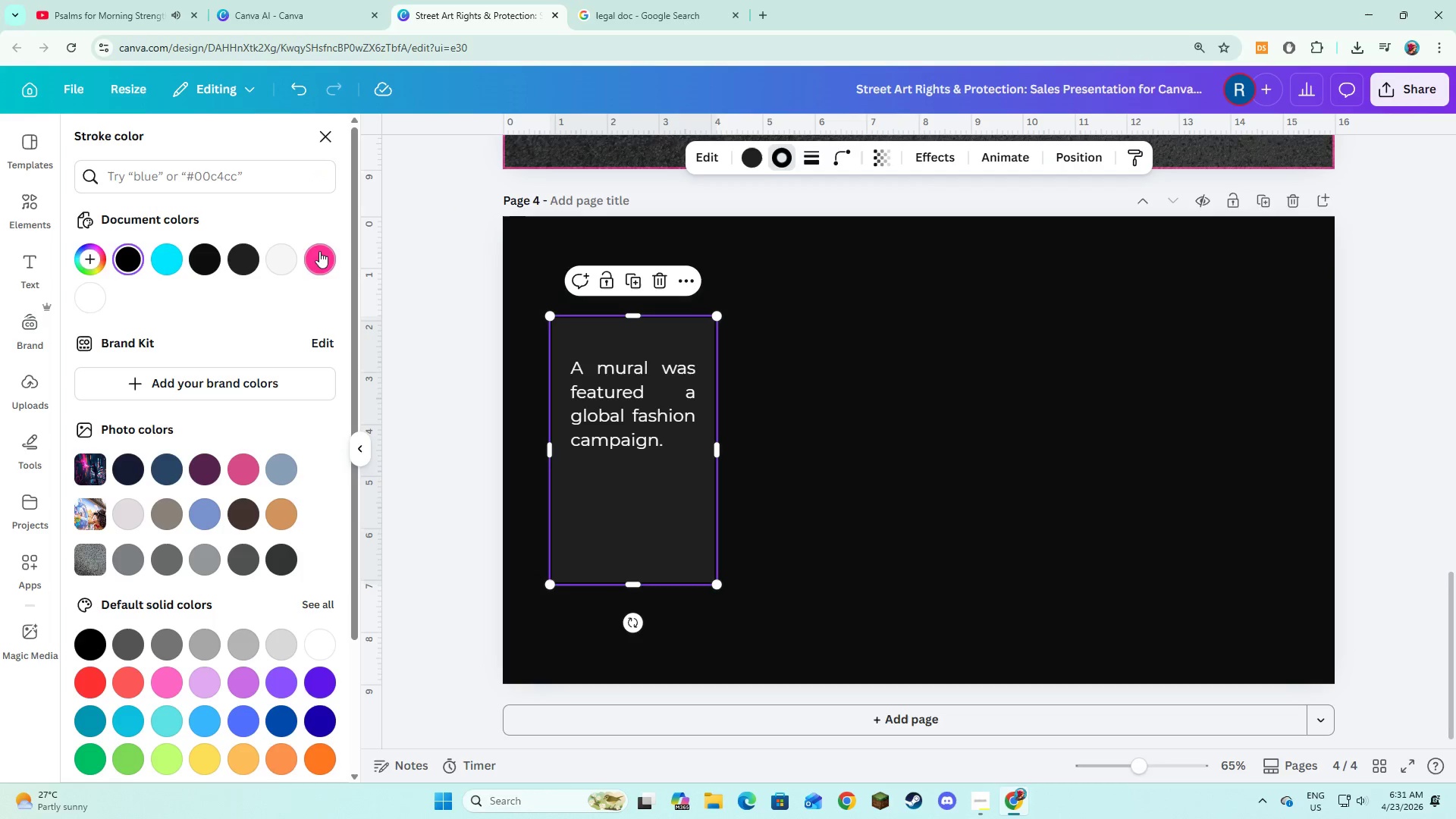 
left_click([318, 252])
 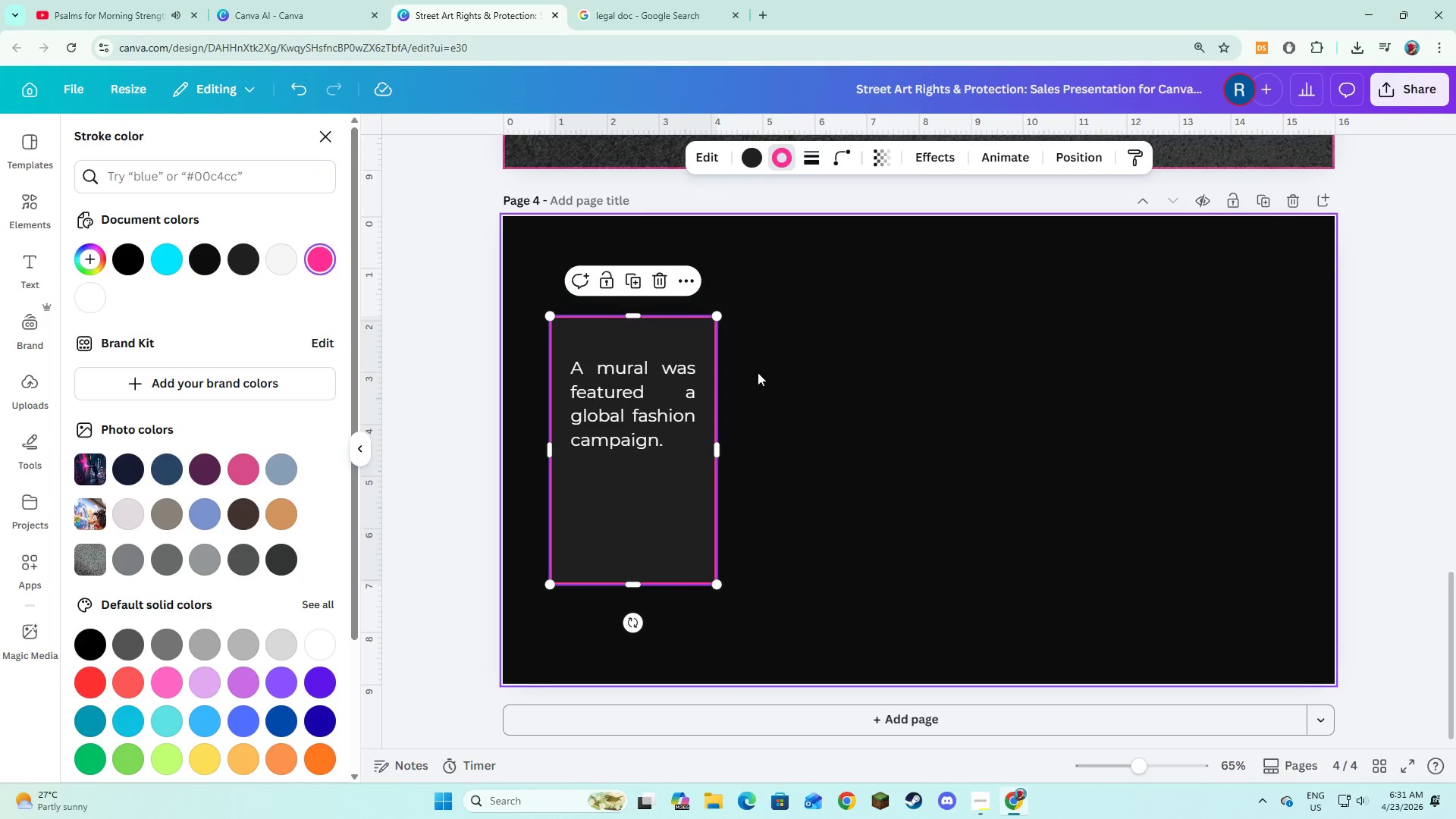 
double_click([629, 400])
 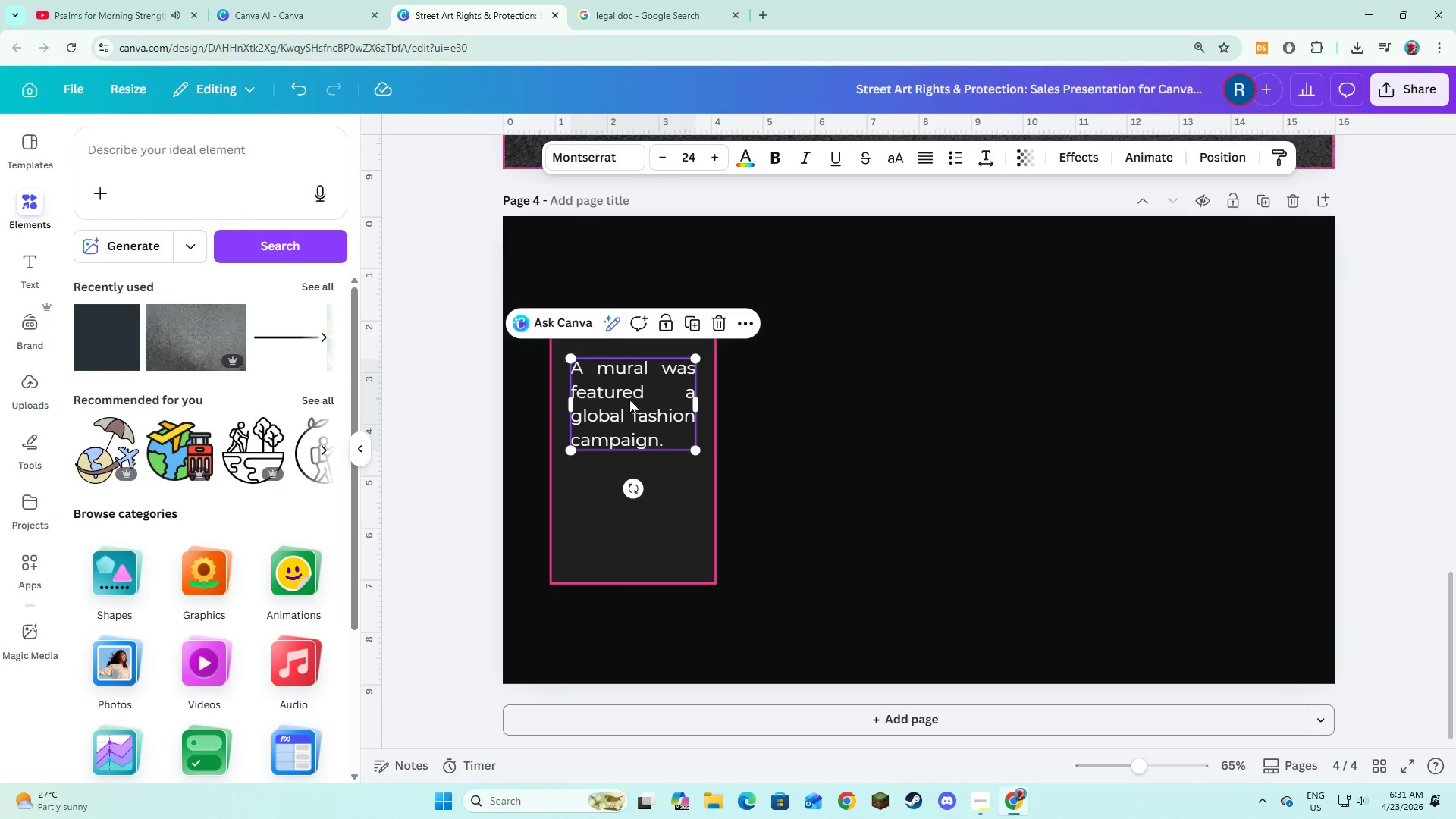 
double_click([630, 416])
 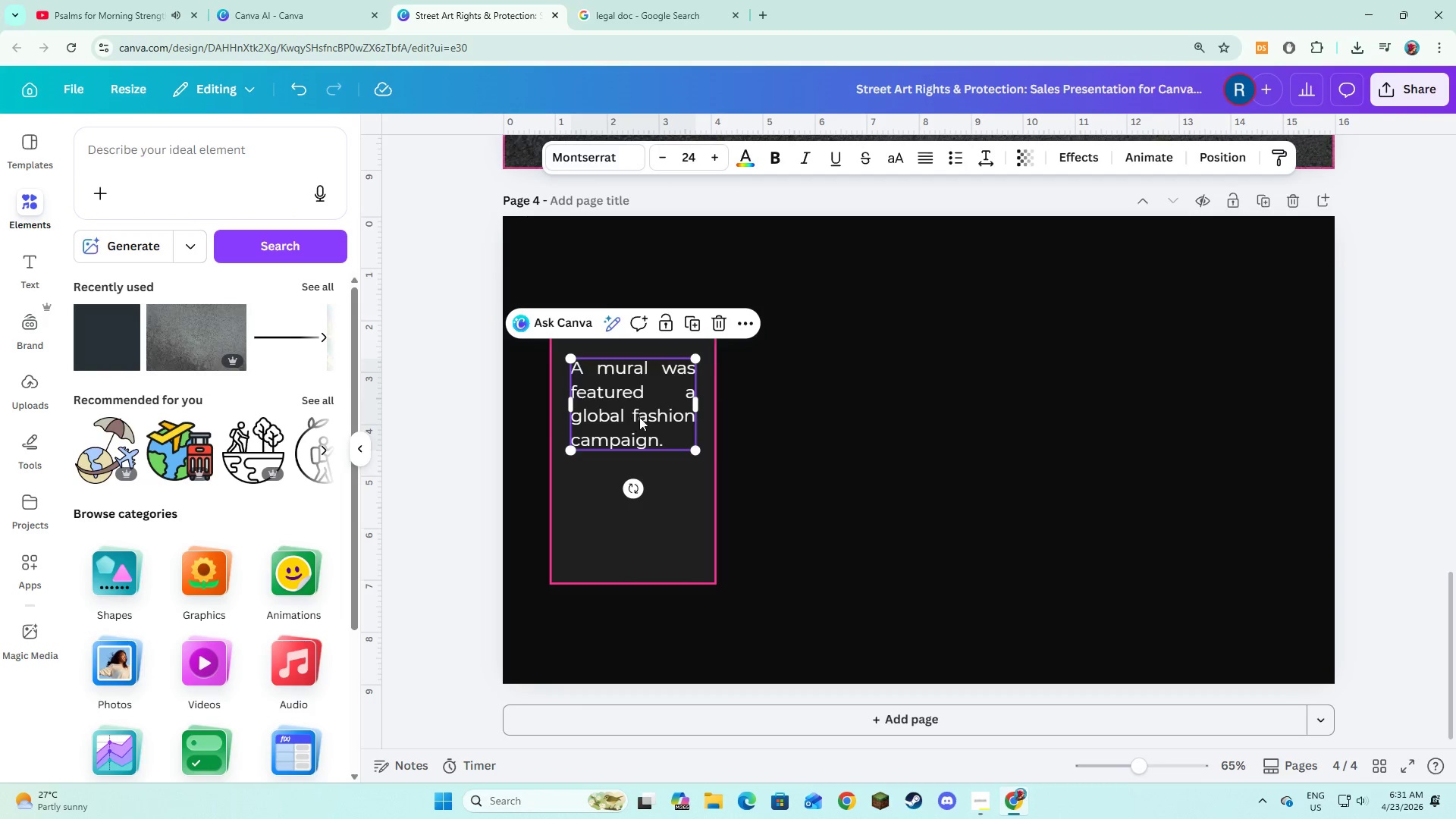 
left_click_drag(start_coordinate=[632, 417], to_coordinate=[873, 312])
 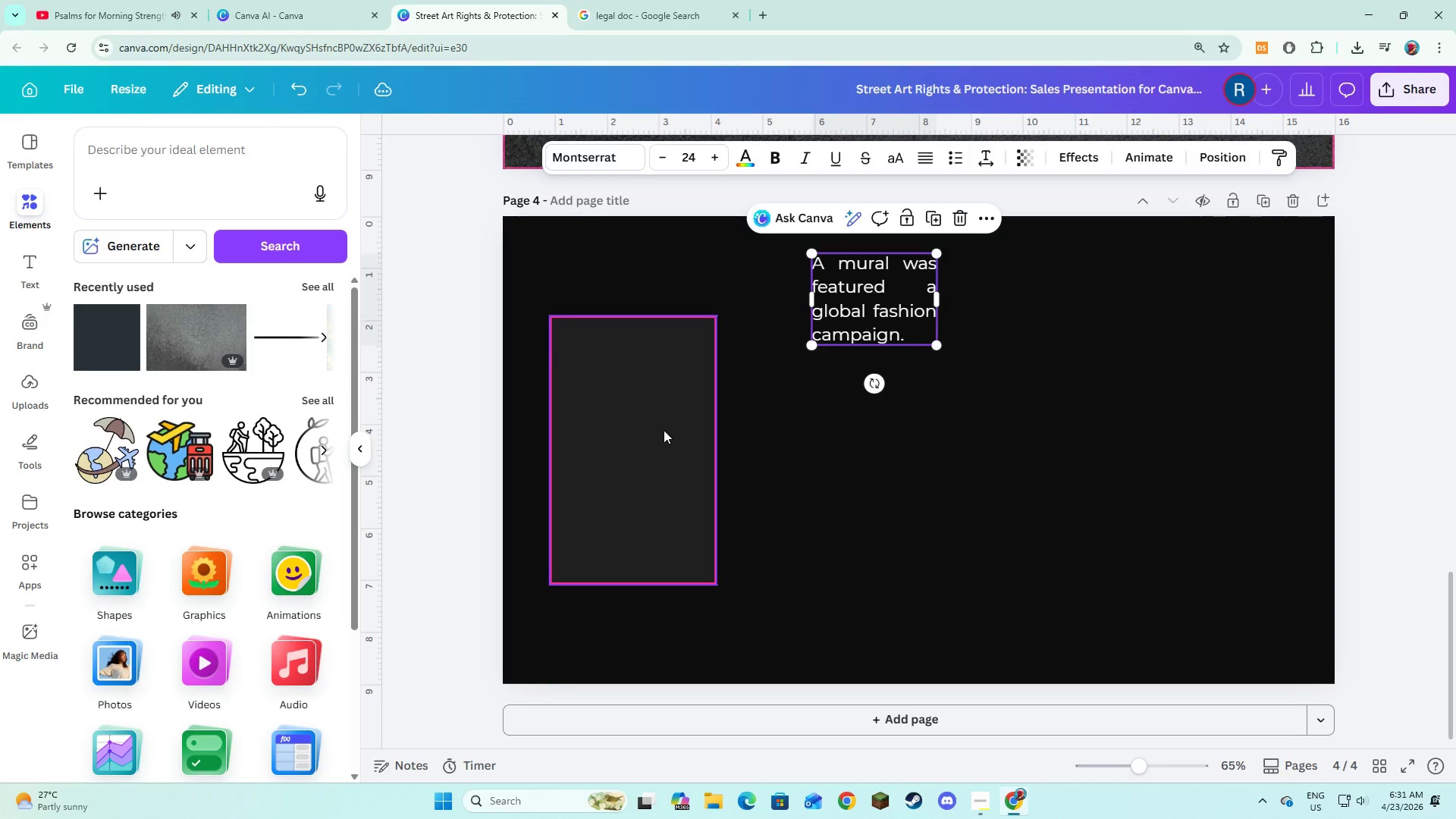 
left_click([664, 430])
 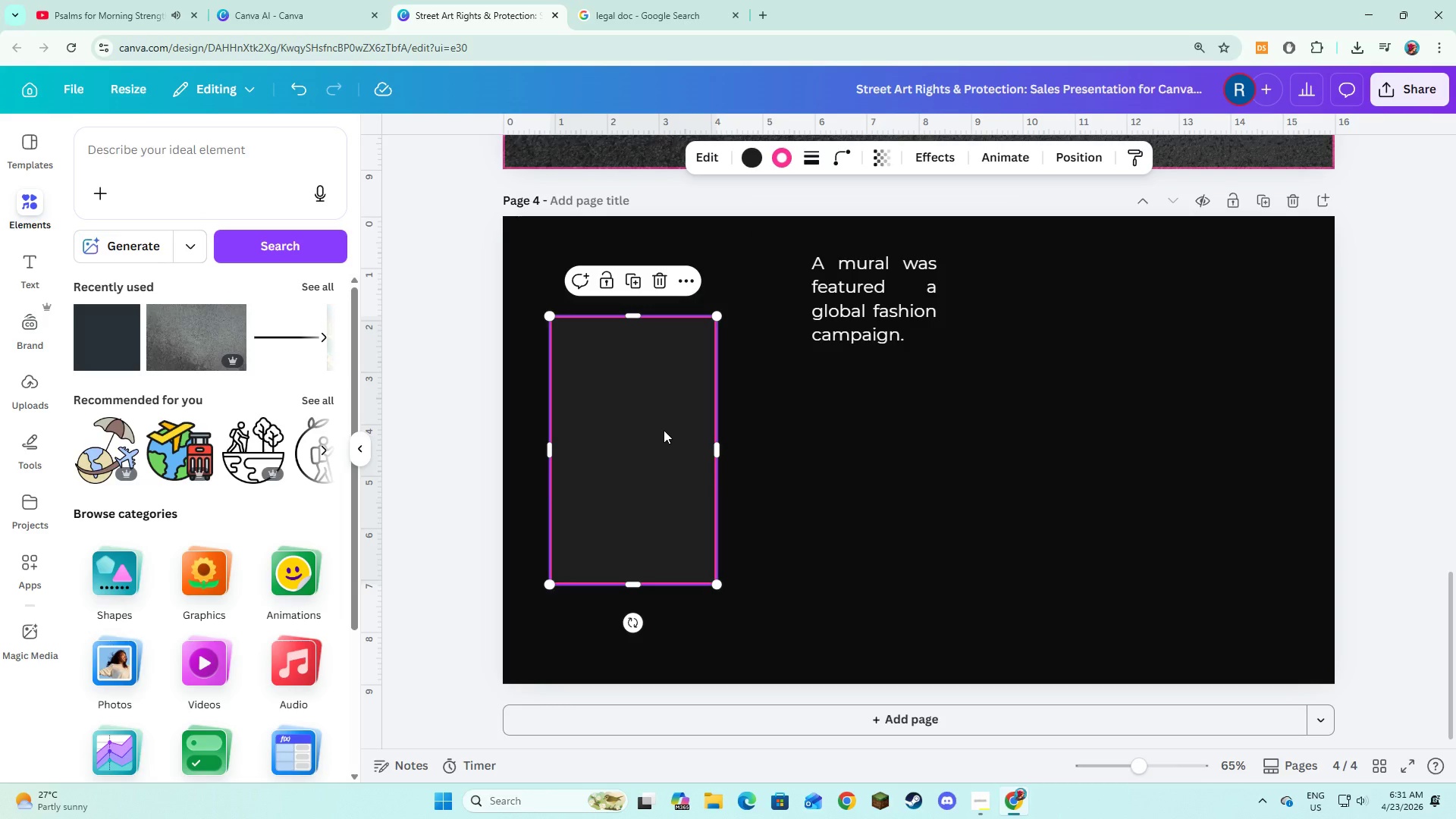 
left_click_drag(start_coordinate=[664, 430], to_coordinate=[660, 429])
 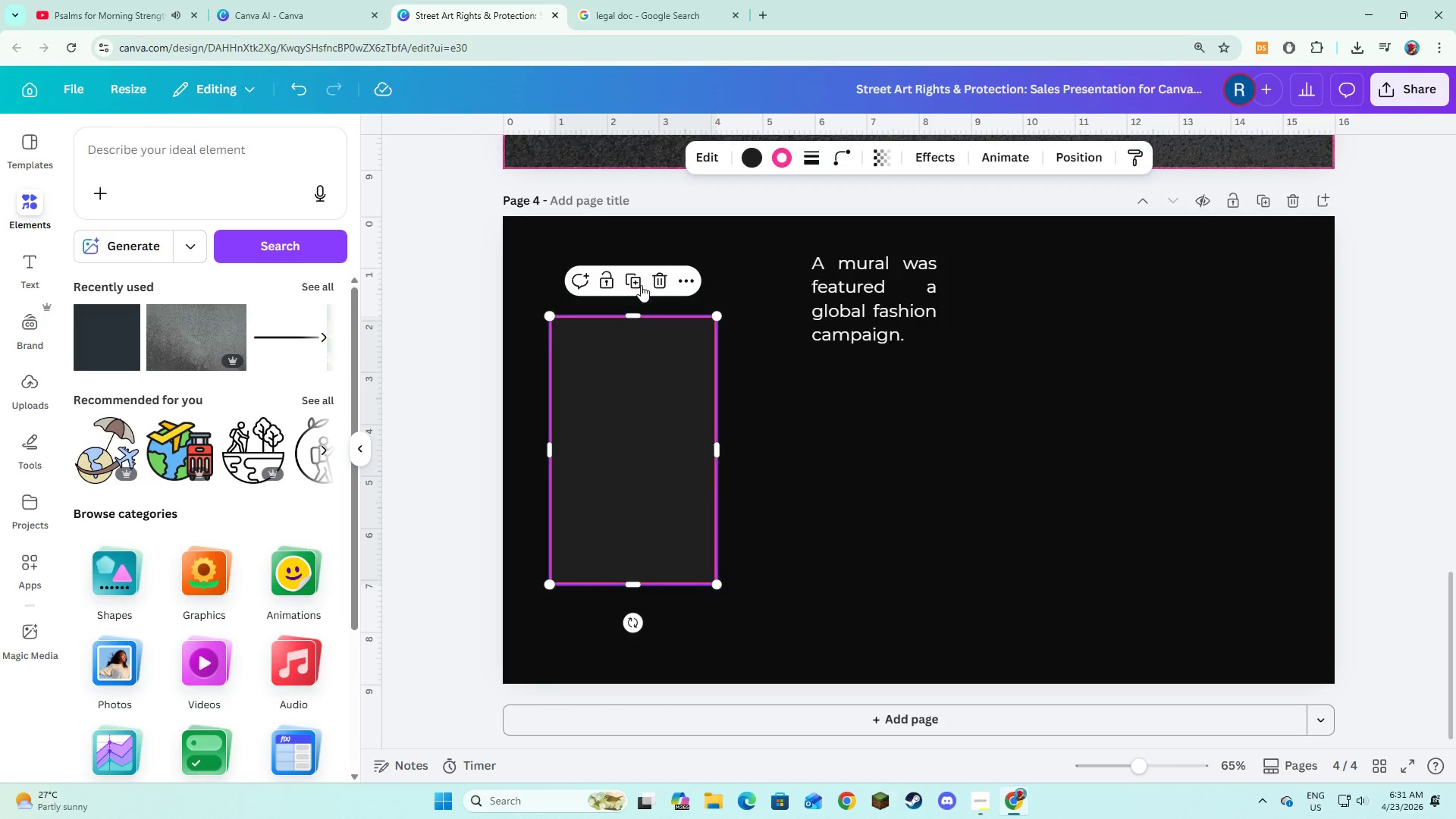 
left_click([641, 284])
 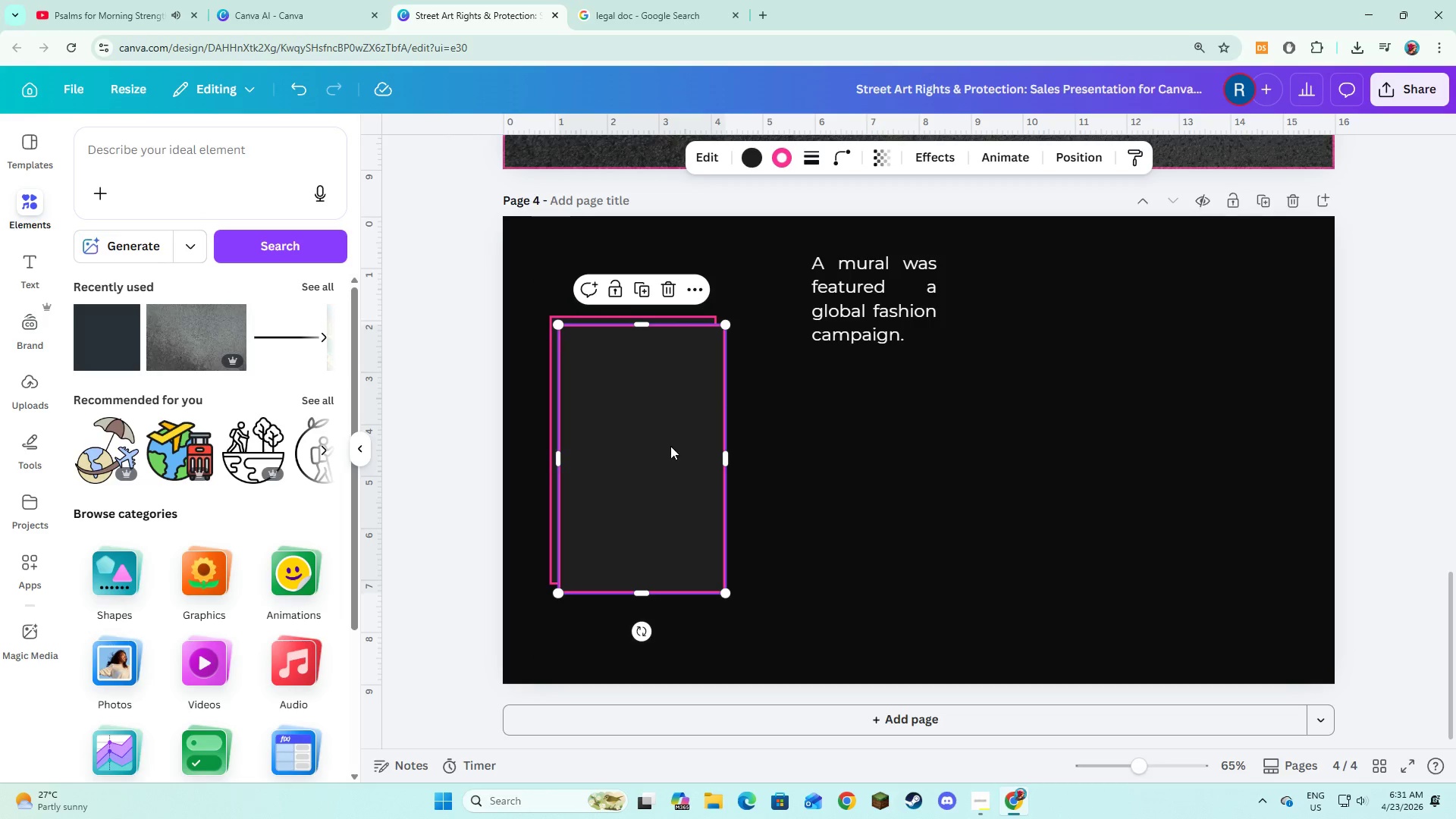 
left_click_drag(start_coordinate=[655, 446], to_coordinate=[851, 439])
 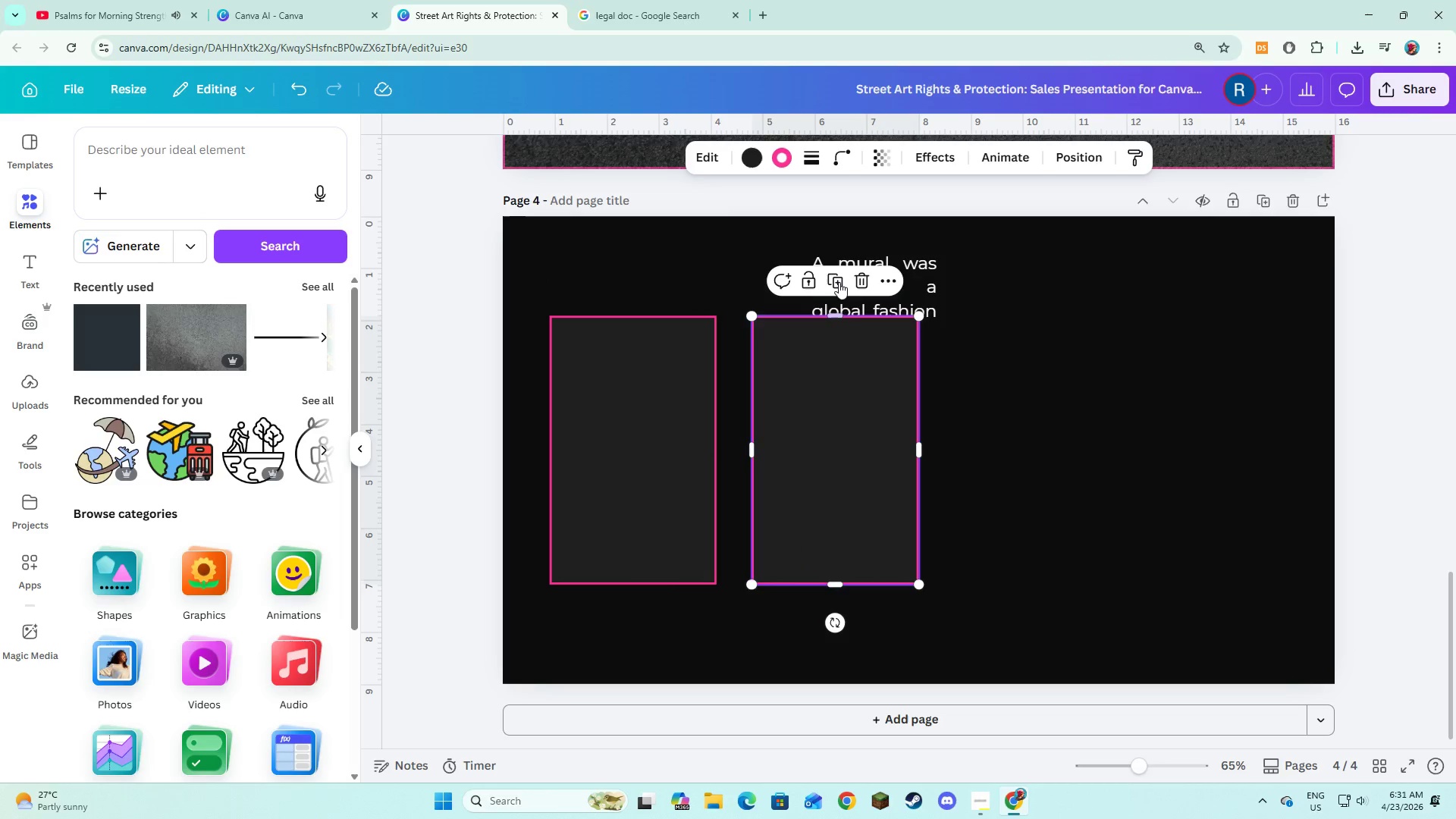 
left_click([839, 281])
 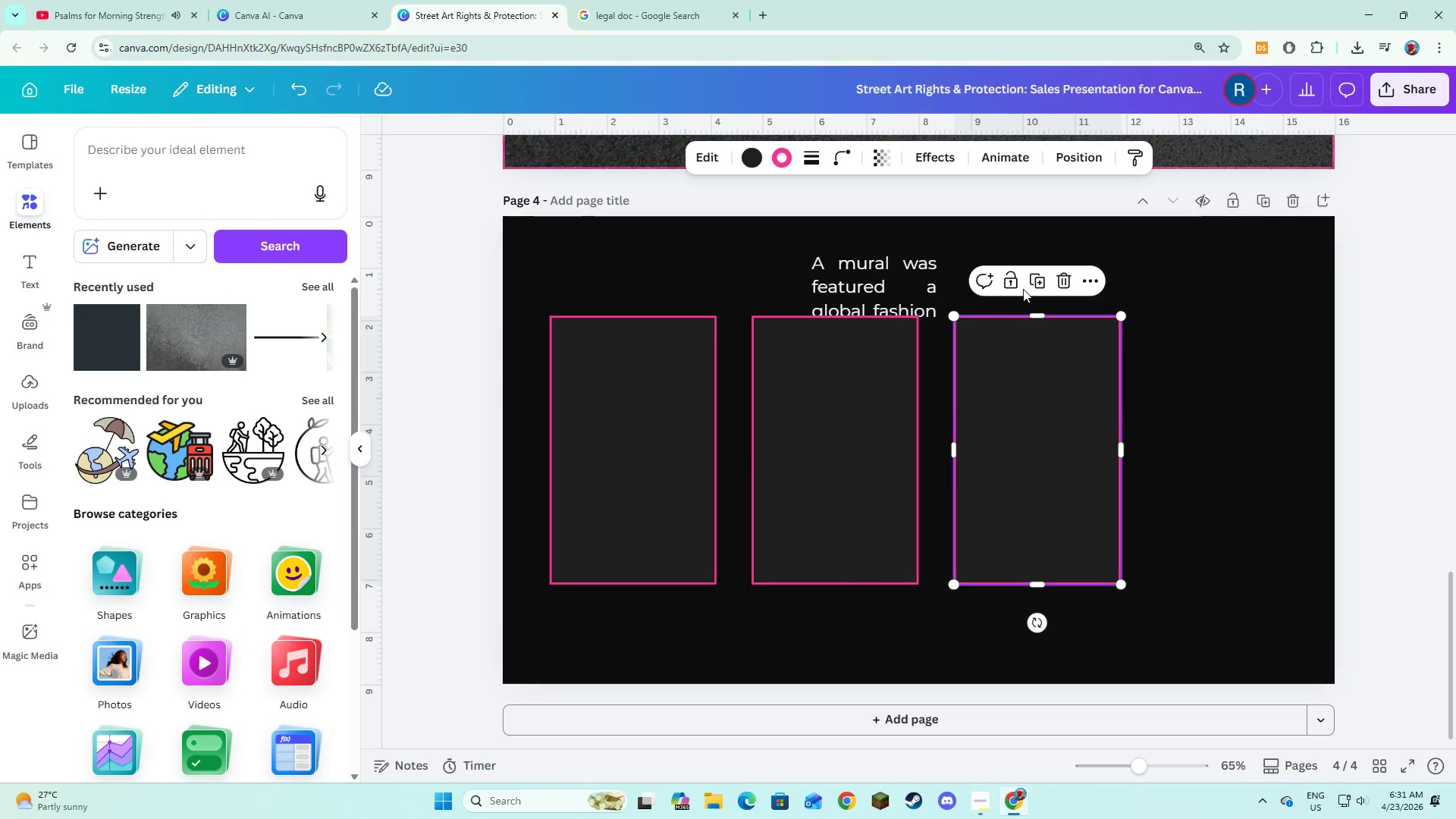 
left_click([1035, 284])
 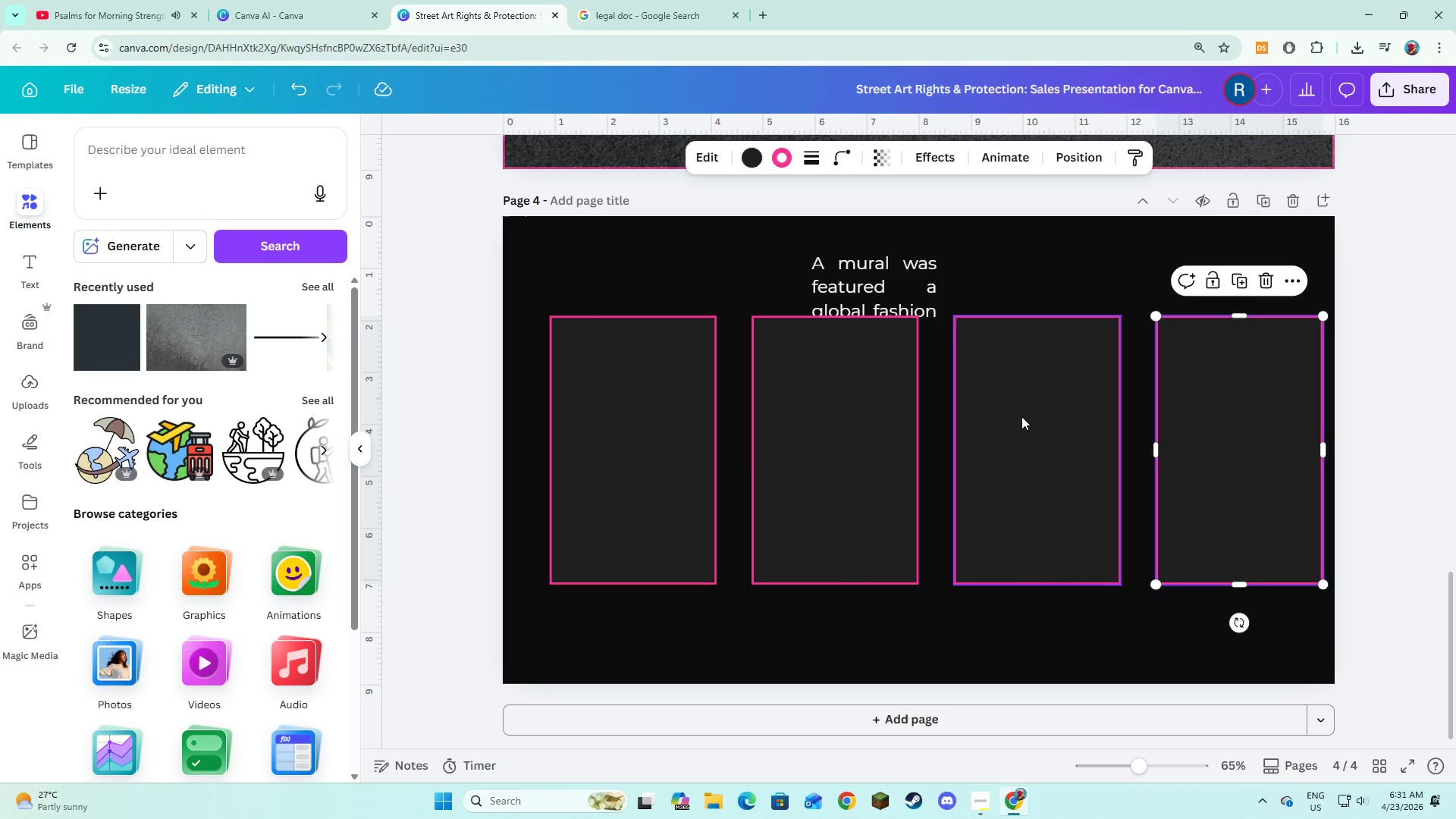 
key(CapsLock)
 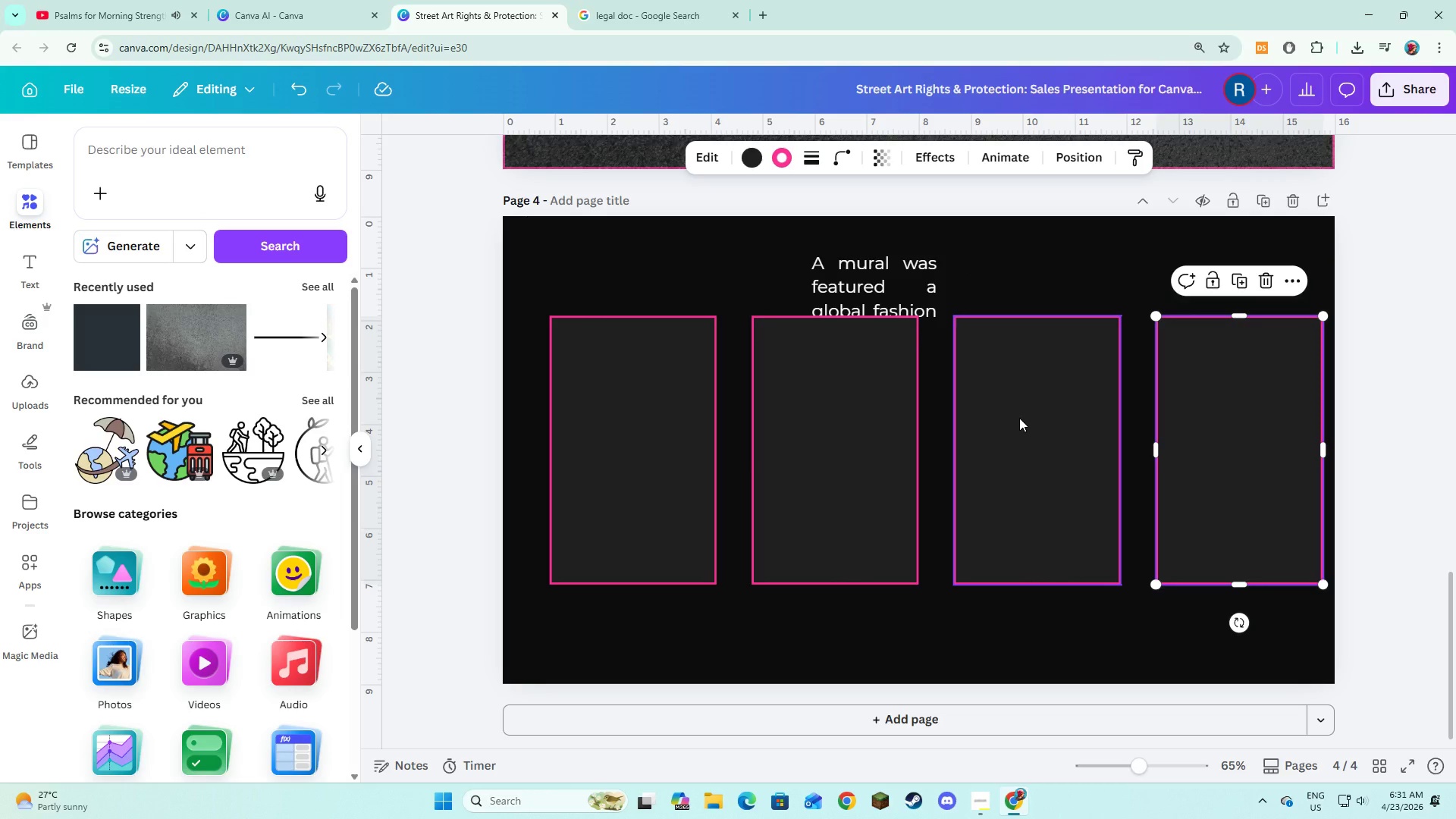 
hold_key(key=ShiftLeft, duration=2.38)
left_click([1019, 418])
 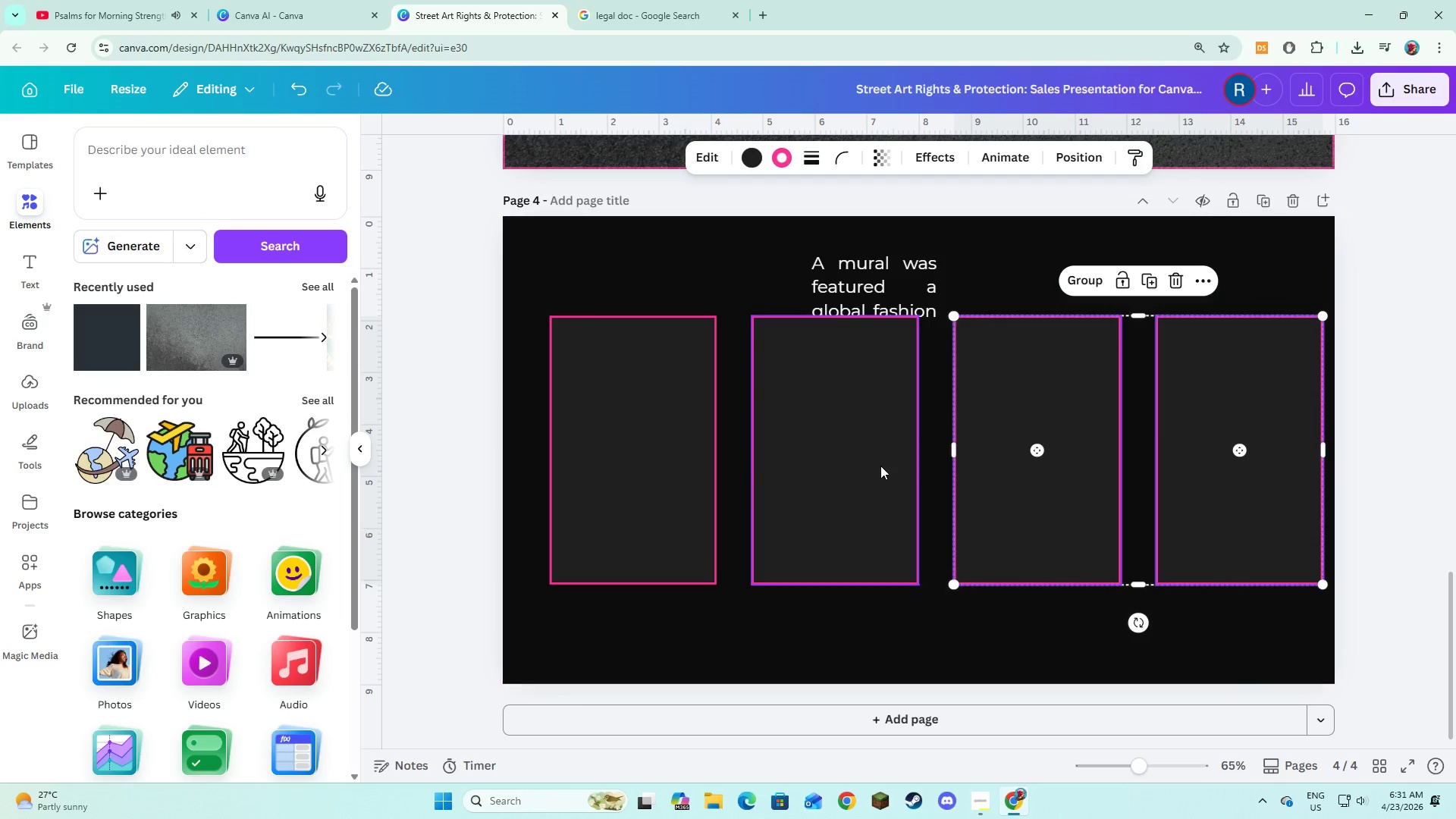 
left_click([880, 466])
 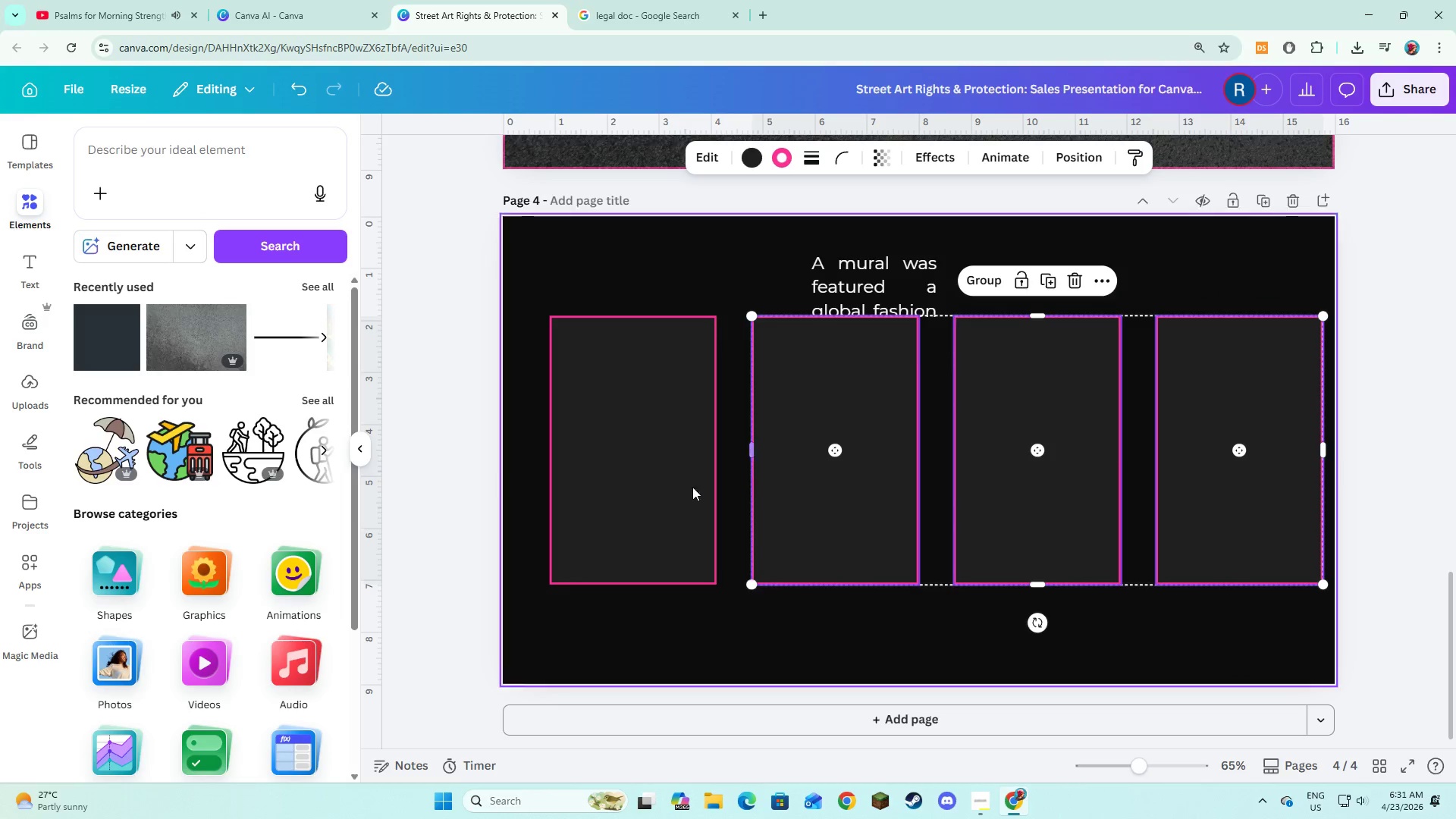 
left_click([688, 487])
 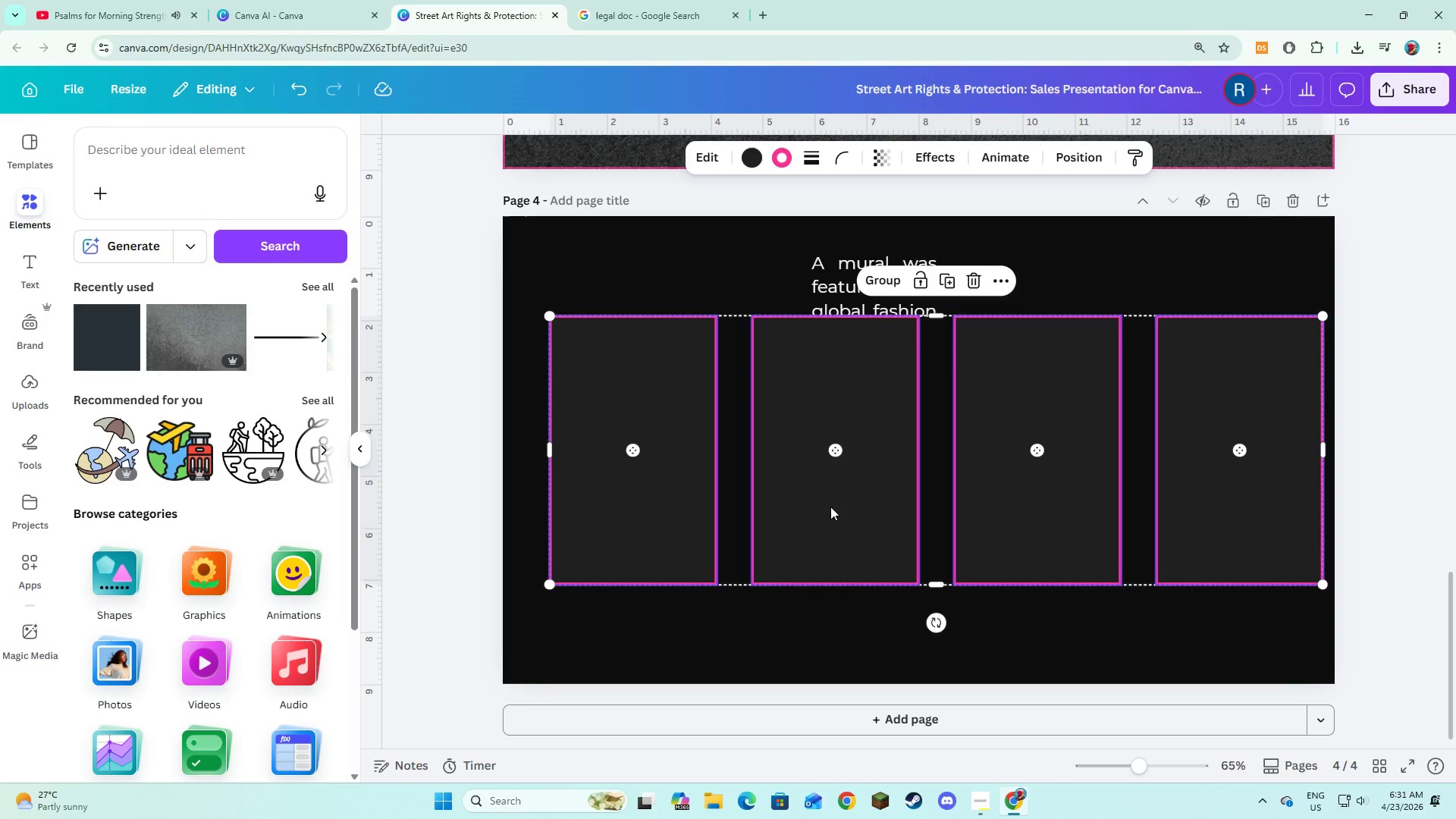 
left_click_drag(start_coordinate=[830, 507], to_coordinate=[813, 536])
 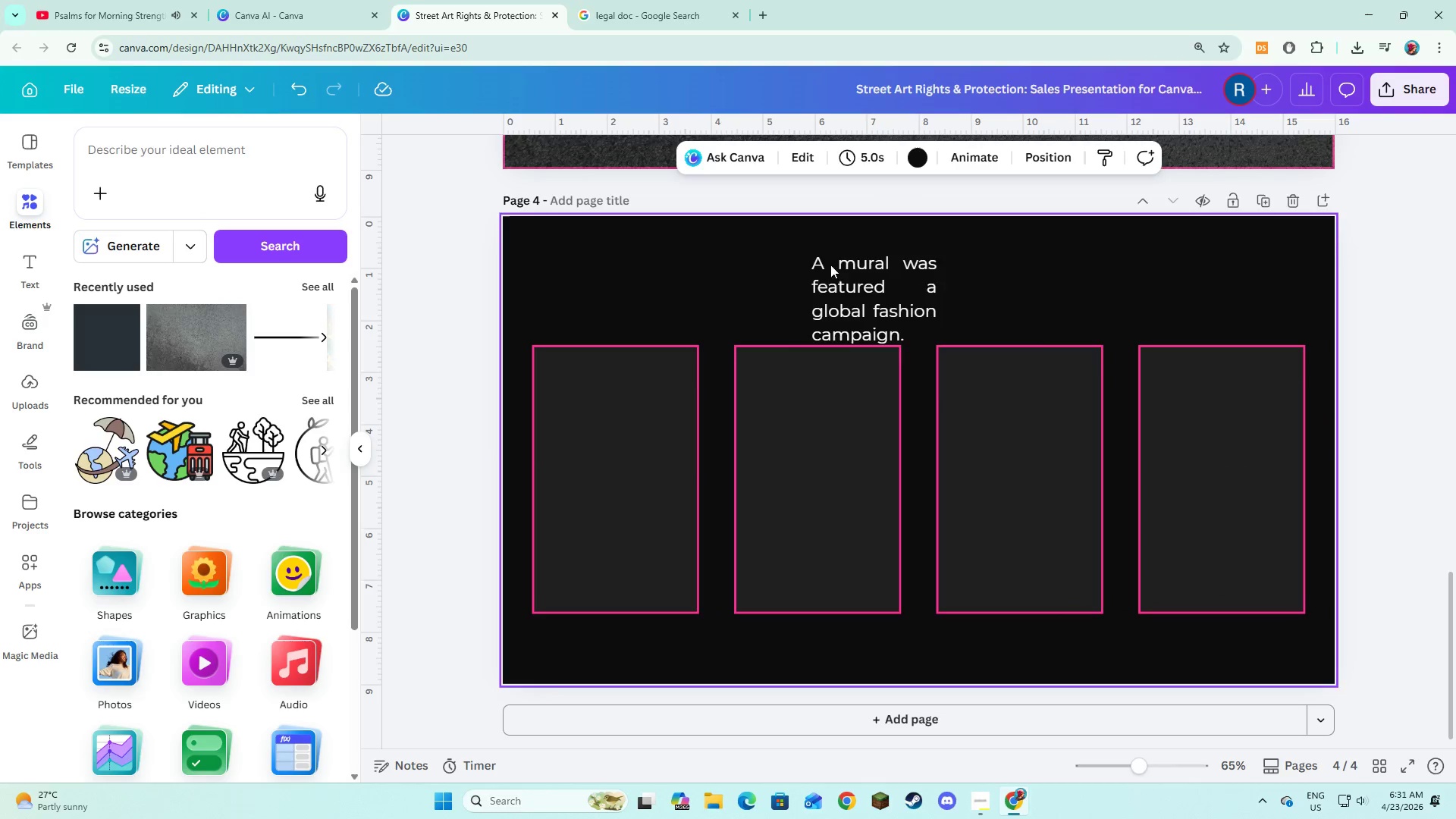 
double_click([874, 286])
 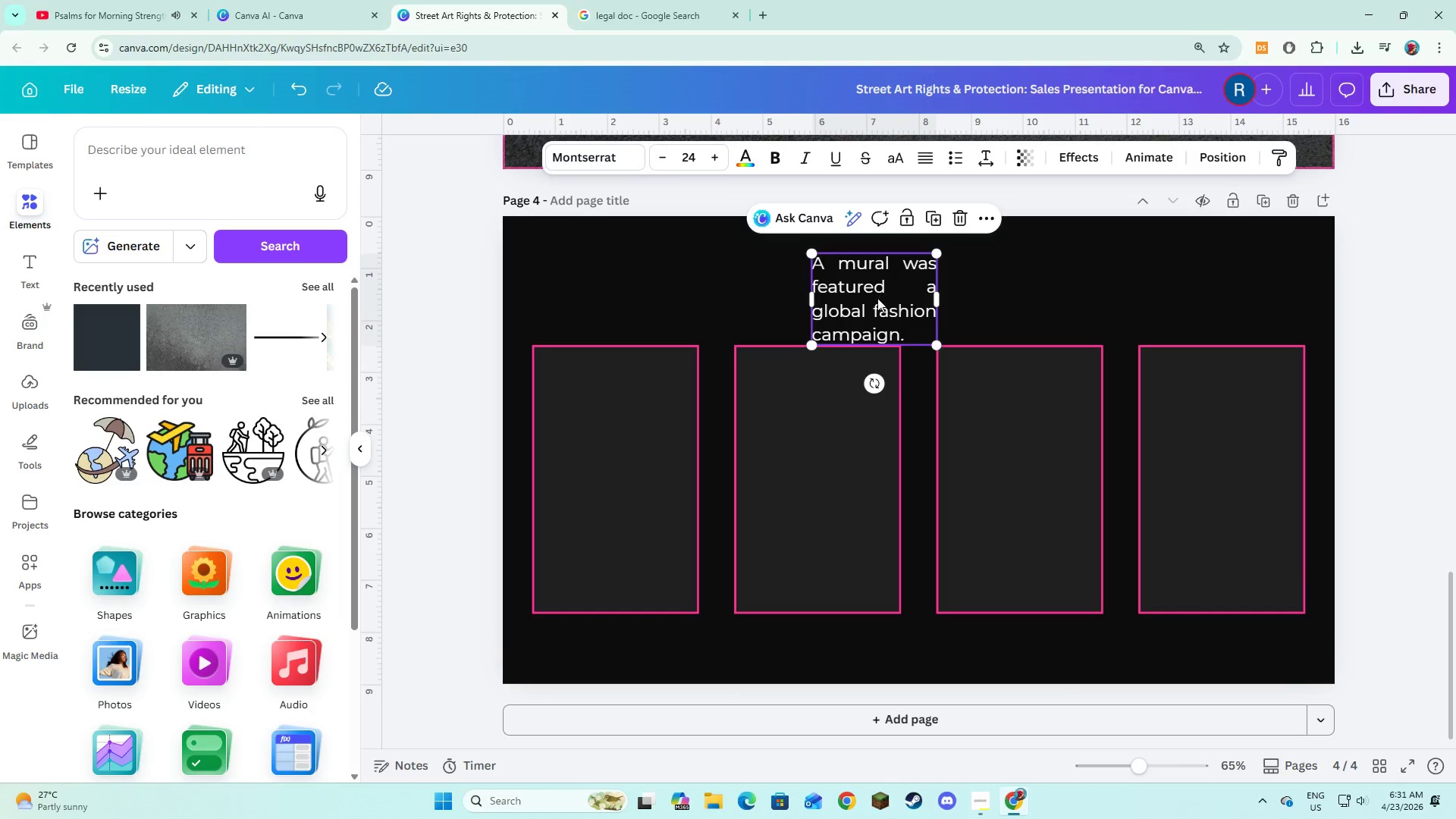 
left_click_drag(start_coordinate=[877, 293], to_coordinate=[619, 444])
 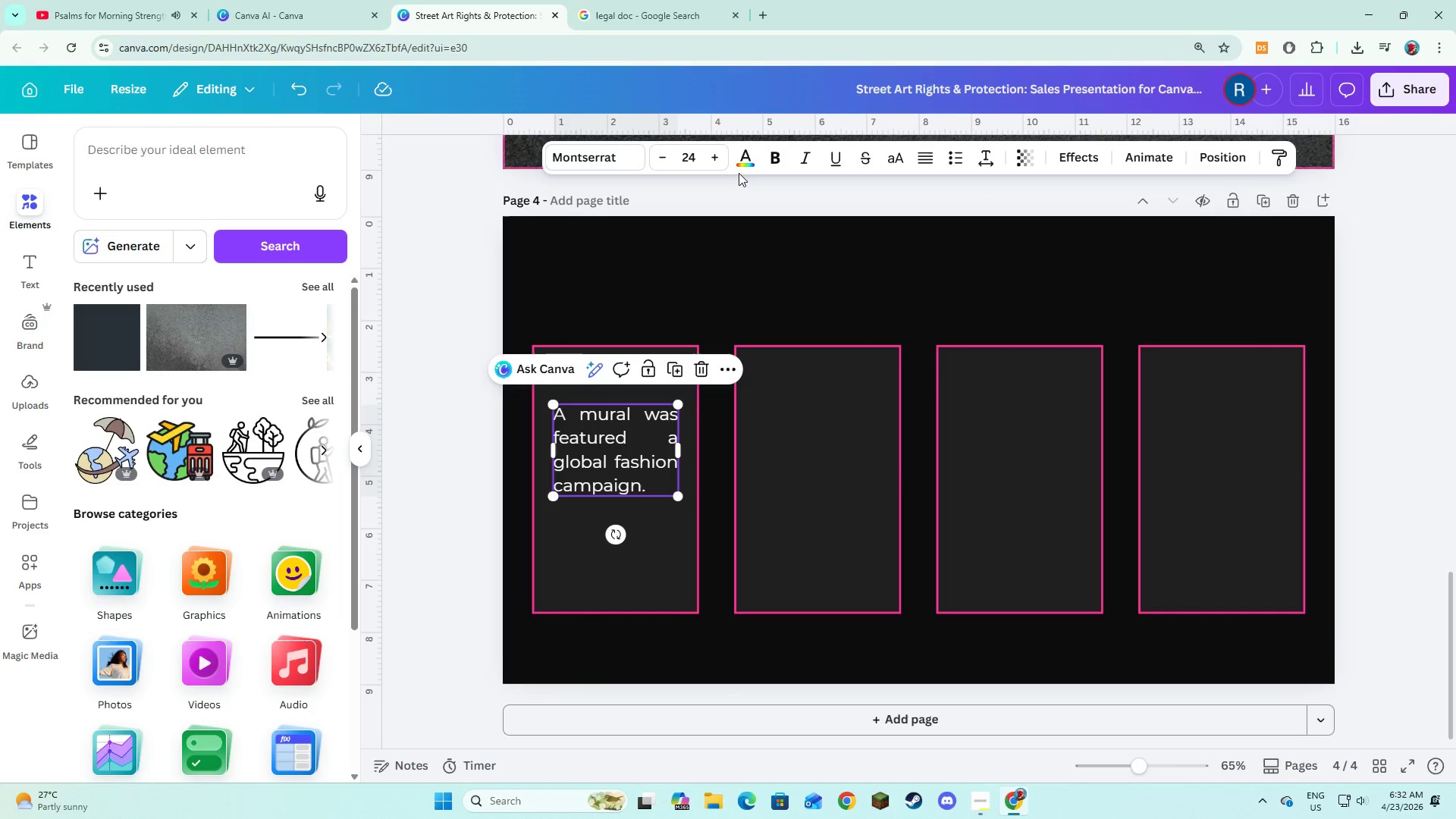 
left_click([750, 155])
 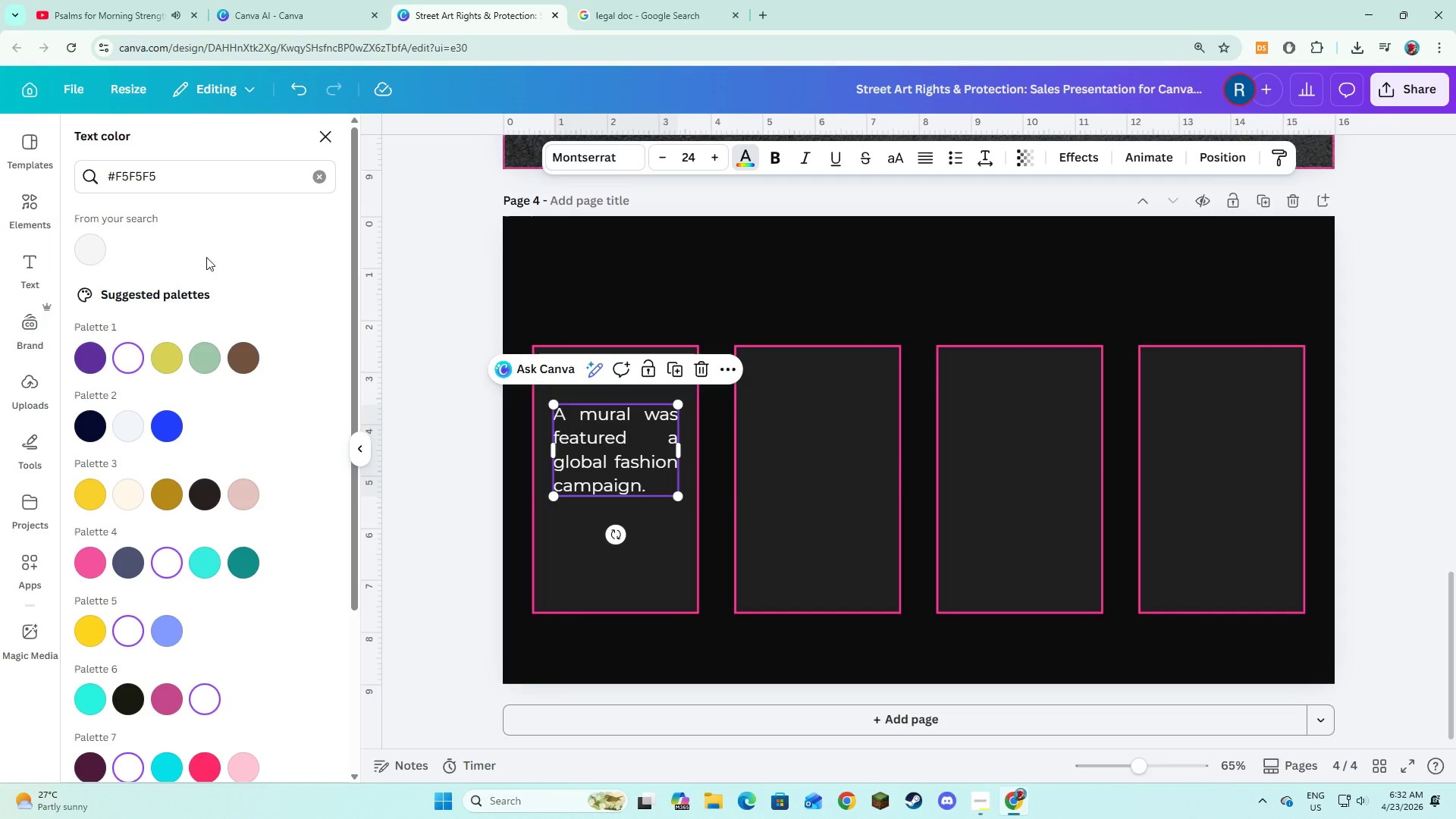 
left_click([92, 257])
 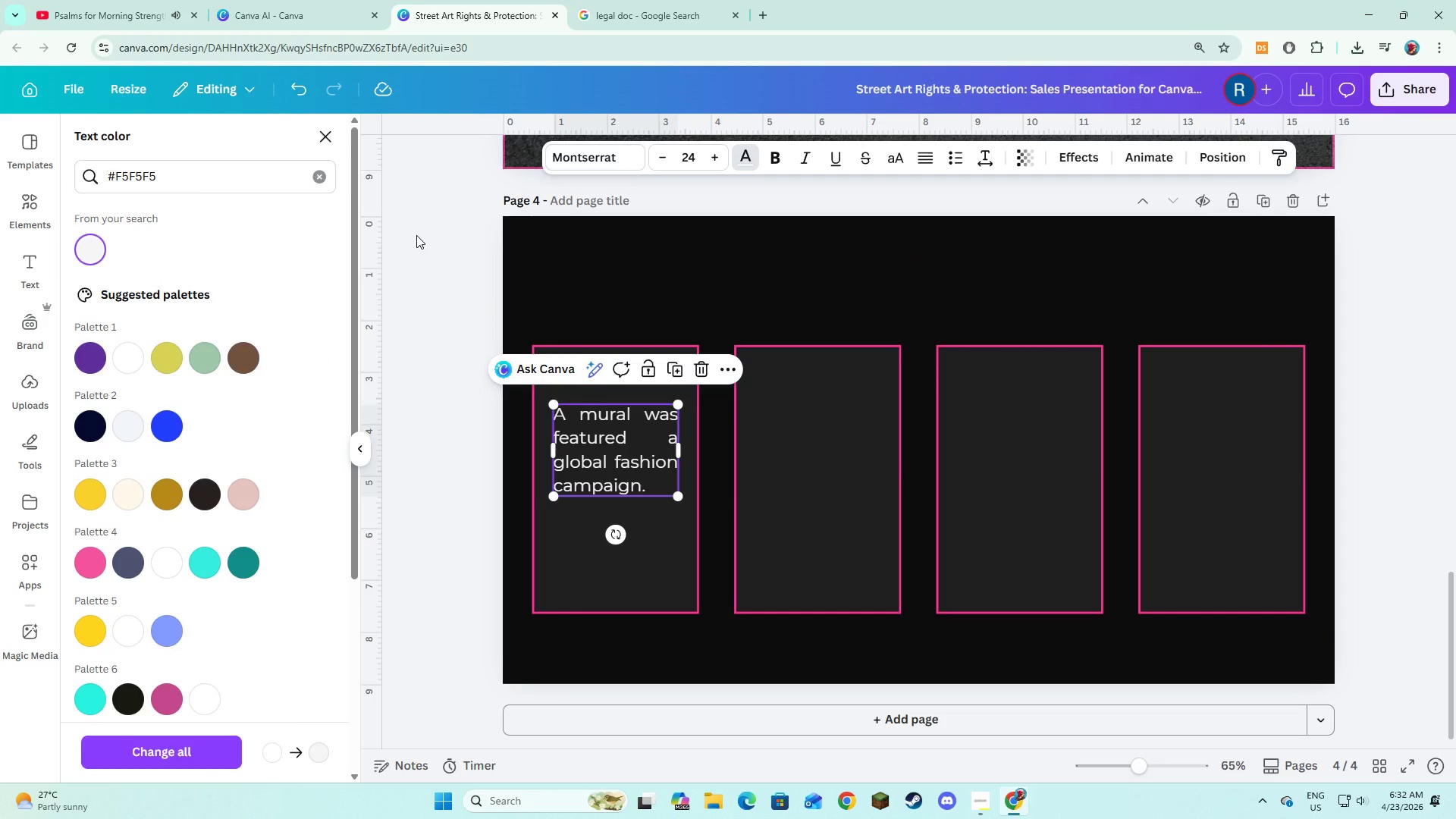 
double_click([416, 235])
 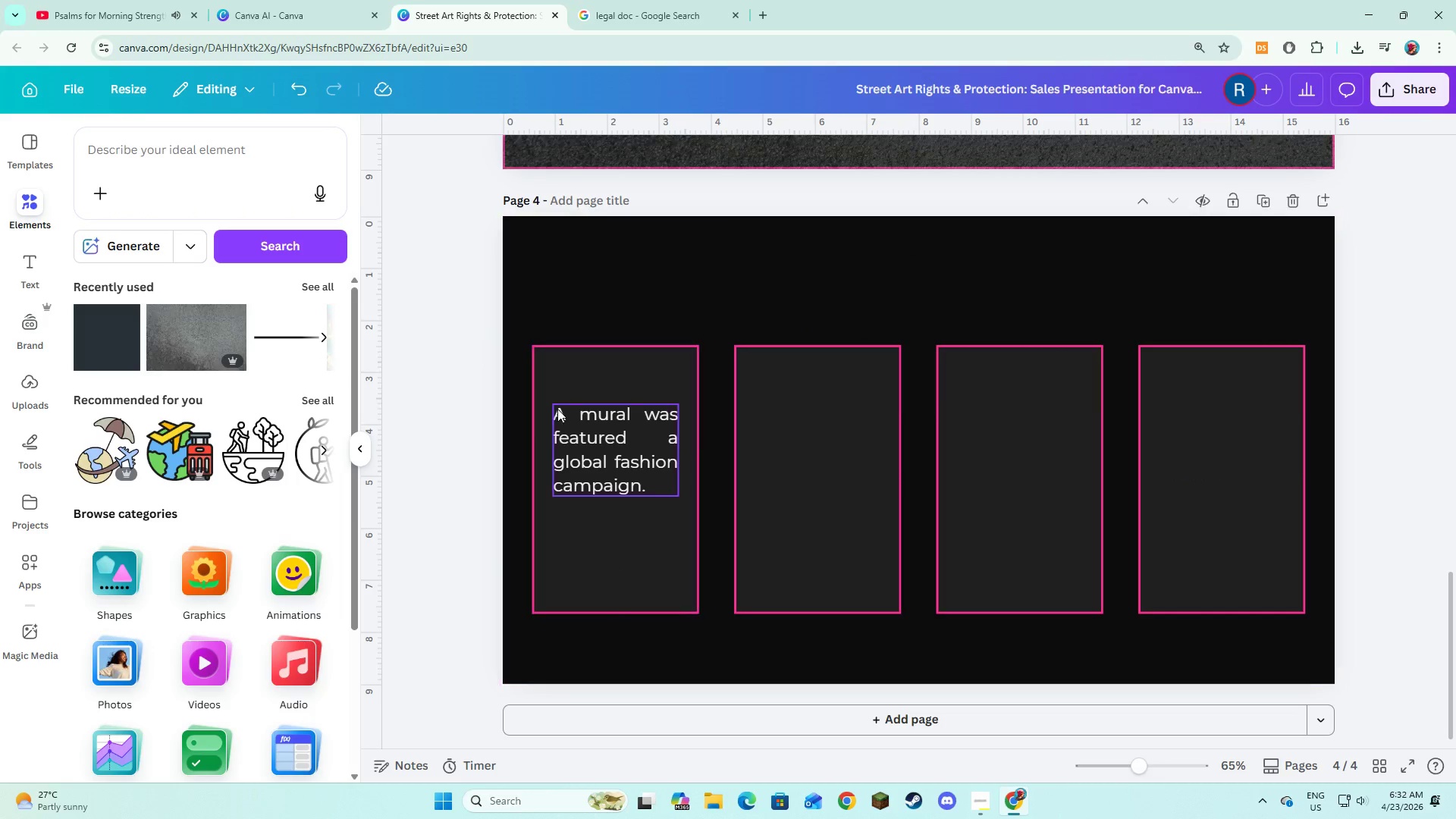 
left_click([578, 408])
 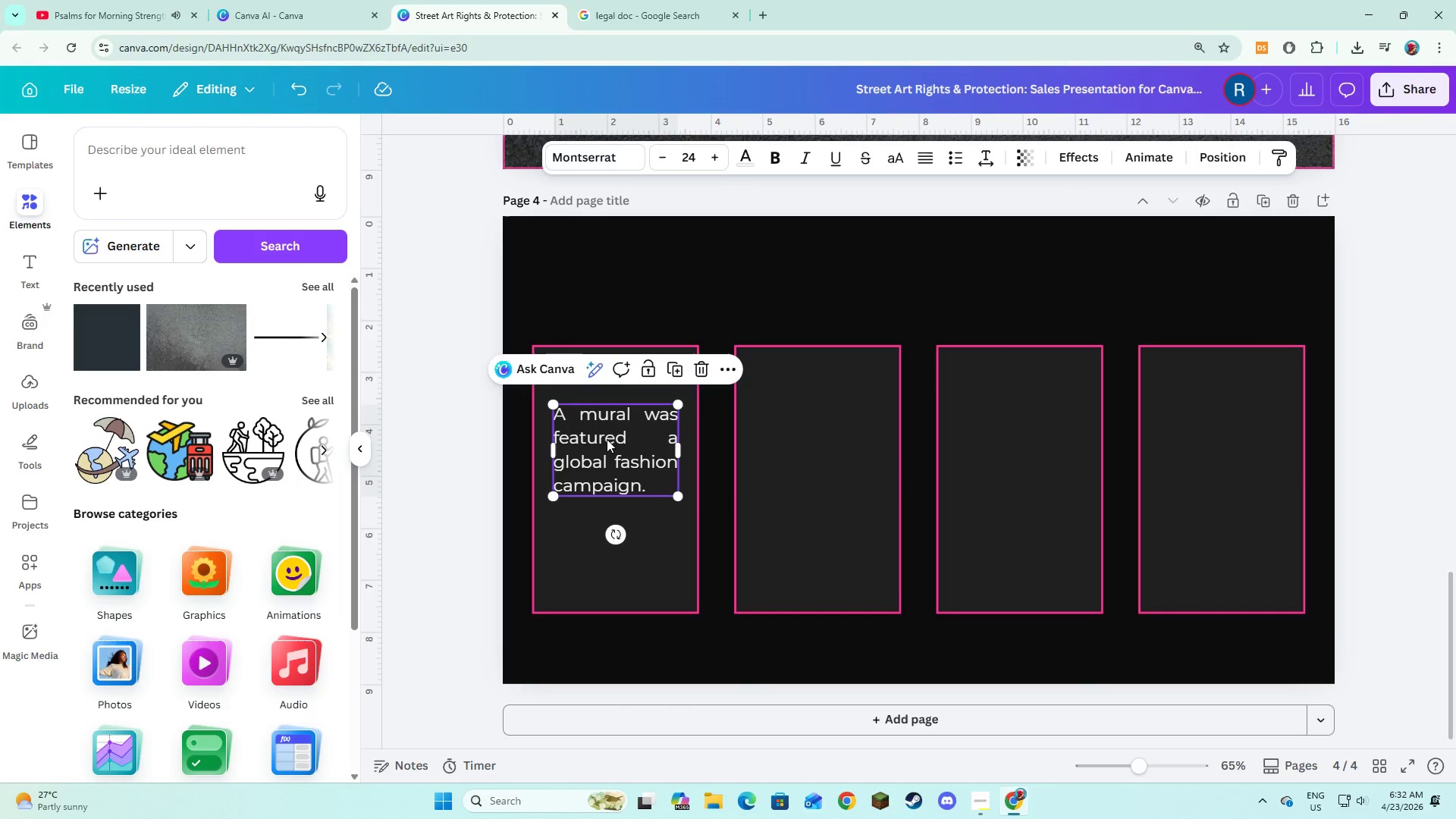 
left_click_drag(start_coordinate=[607, 439], to_coordinate=[608, 470])
 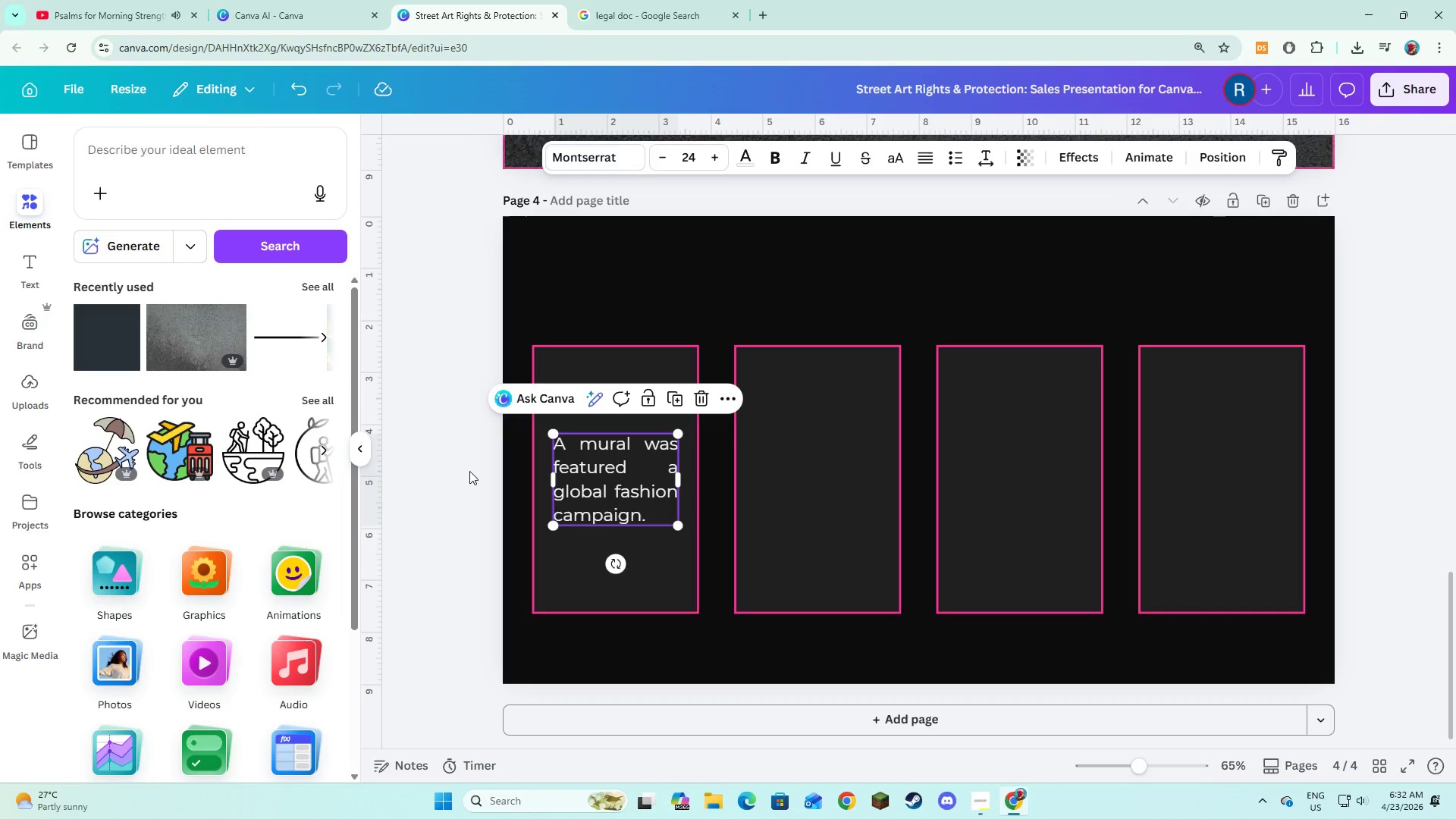 
left_click([469, 471])
 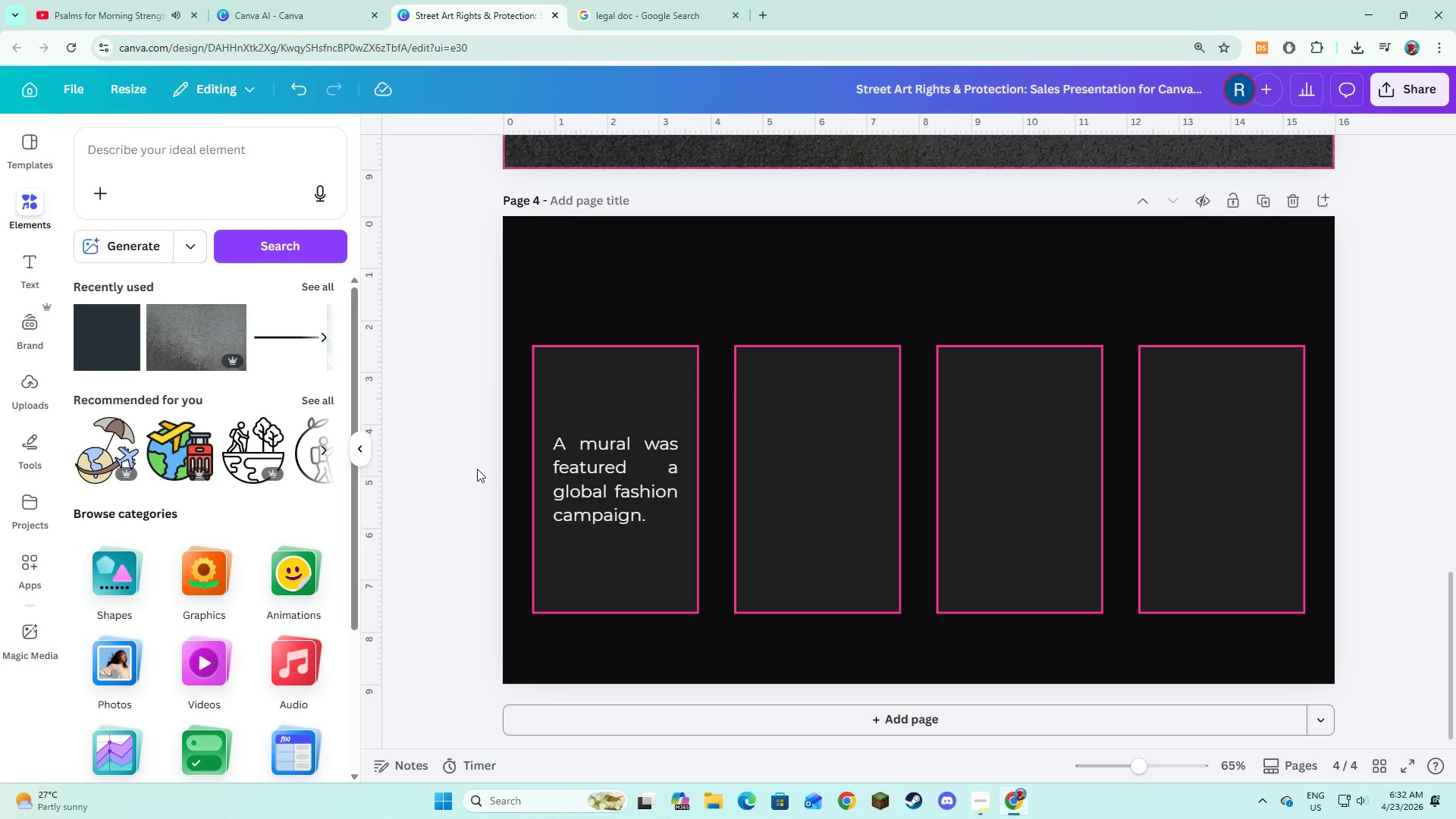 
left_click([576, 468])
 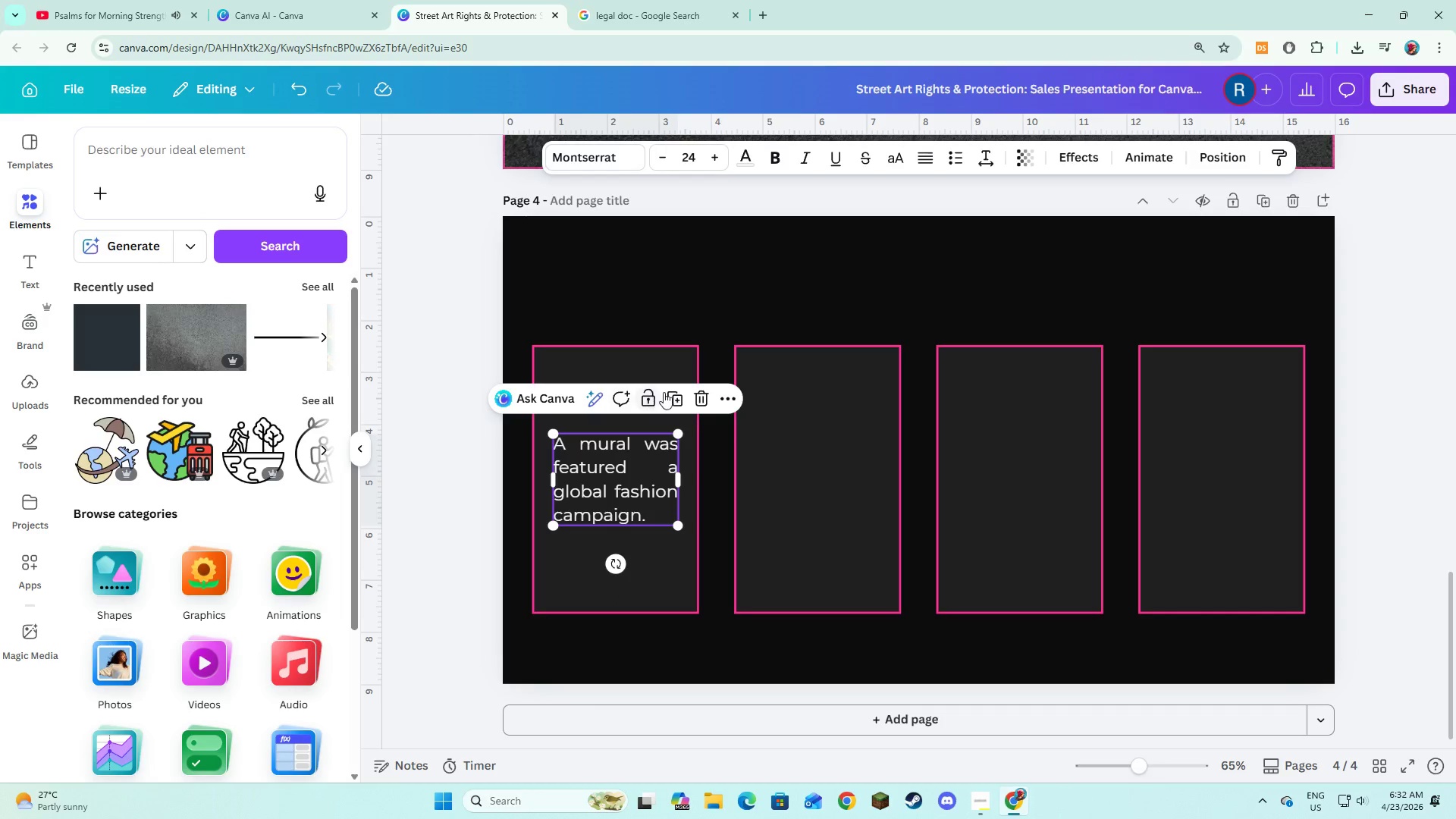 
left_click([673, 394])
 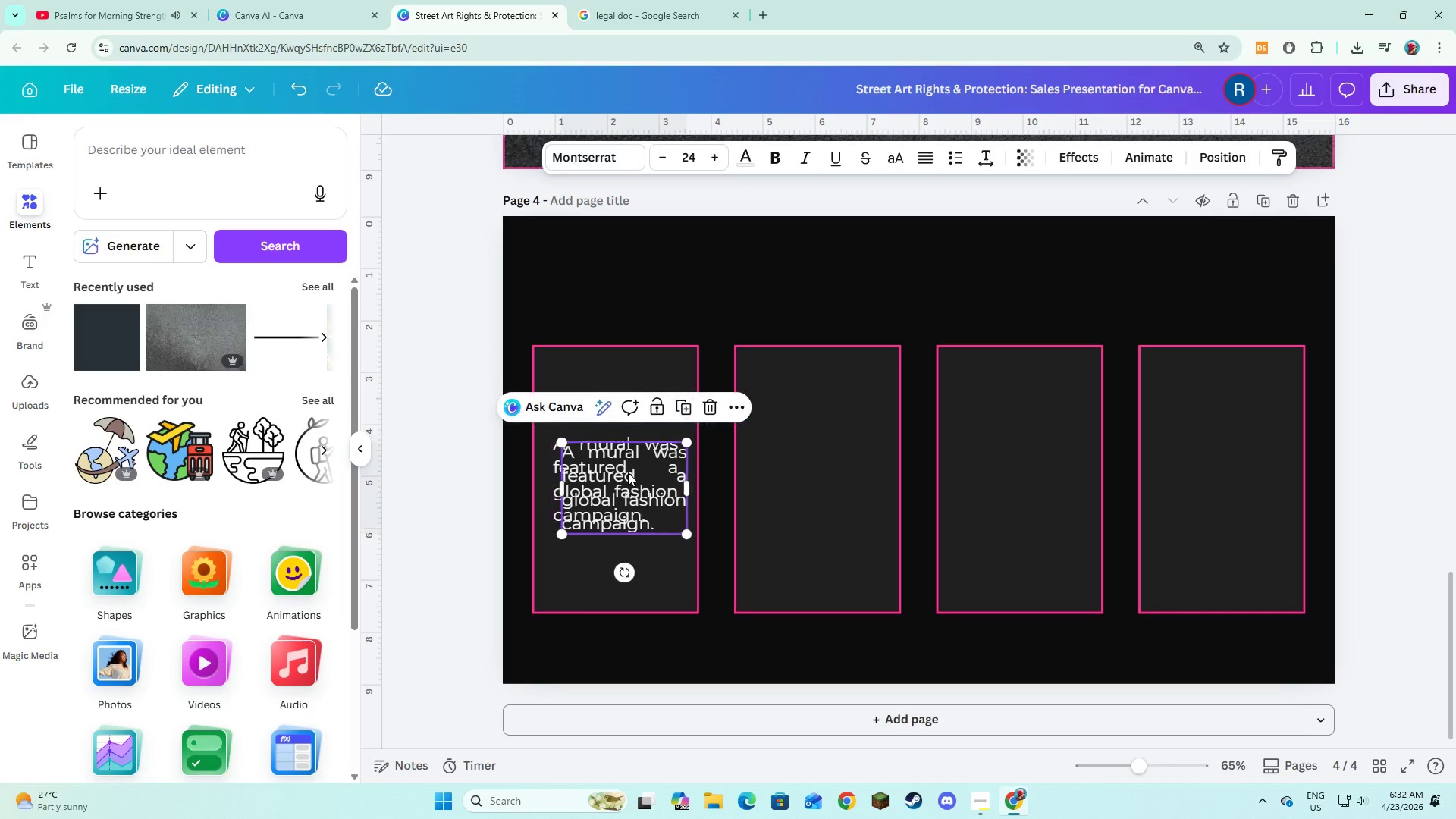 
left_click_drag(start_coordinate=[628, 472], to_coordinate=[821, 469])
 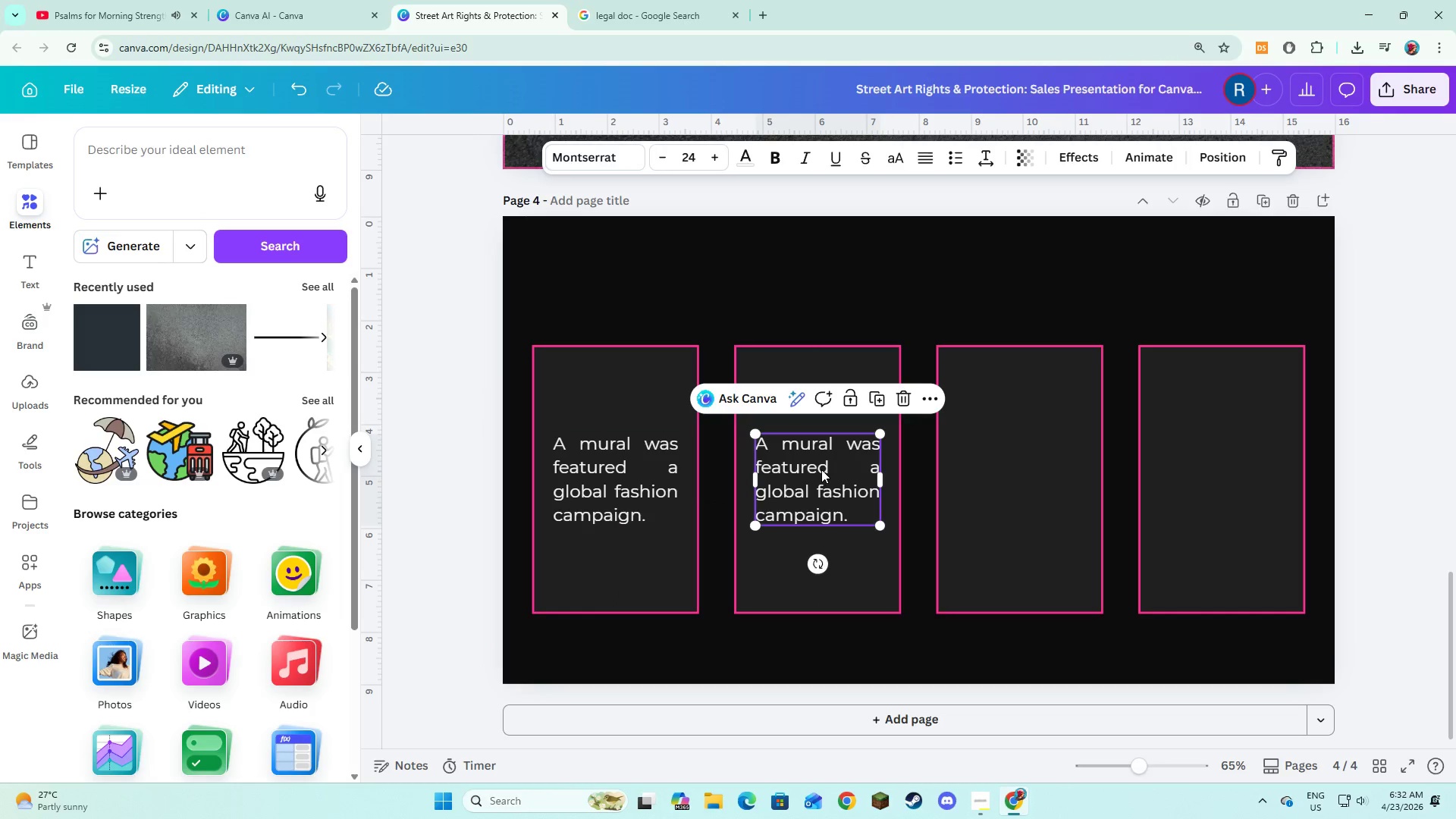 
left_click([821, 469])
 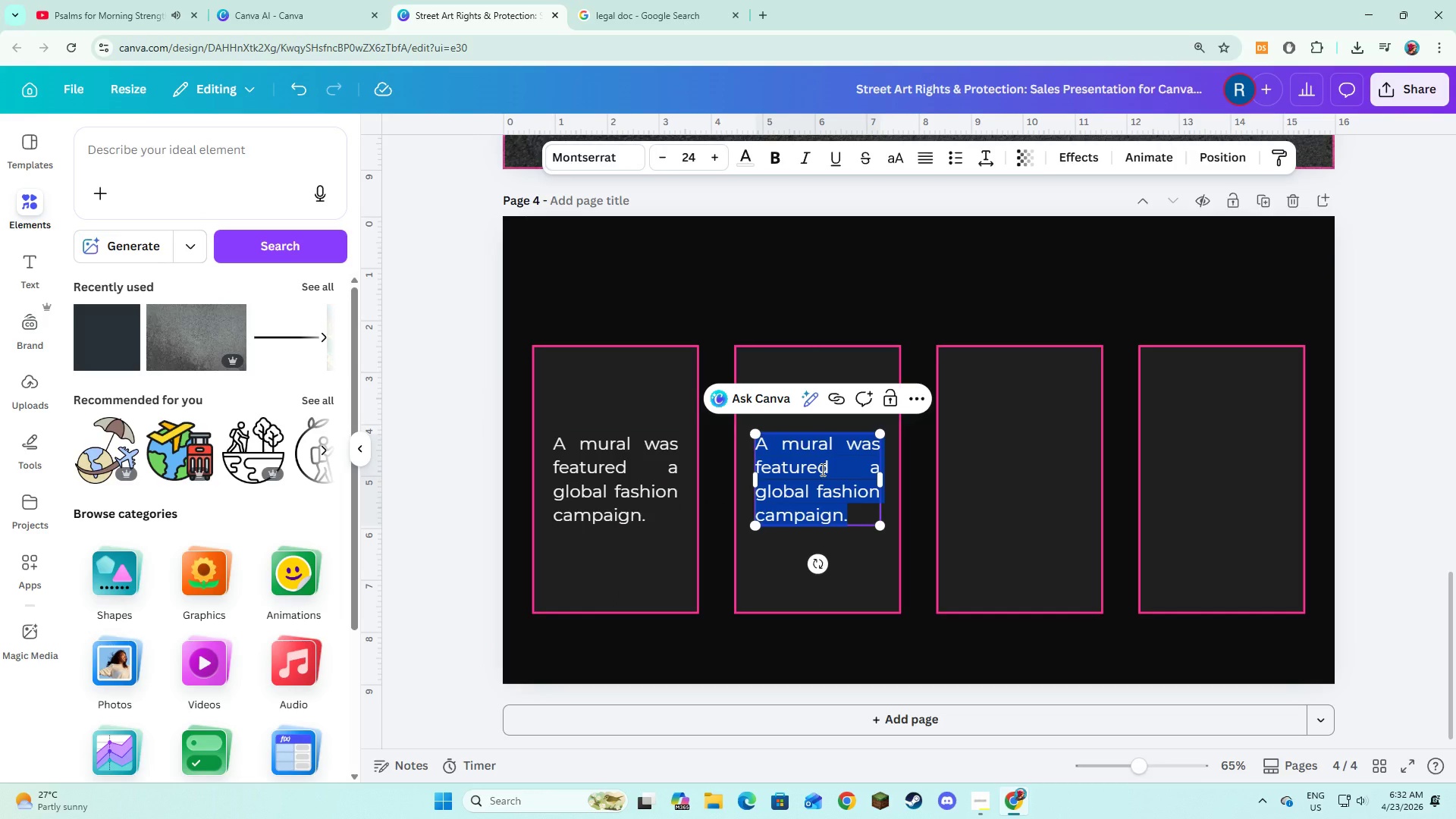 
type(tHE )
key(Backspace)
key(Backspace)
key(Backspace)
key(Backspace)
type(The A)
key(Backspace)
type(artist scaled the campaign)
 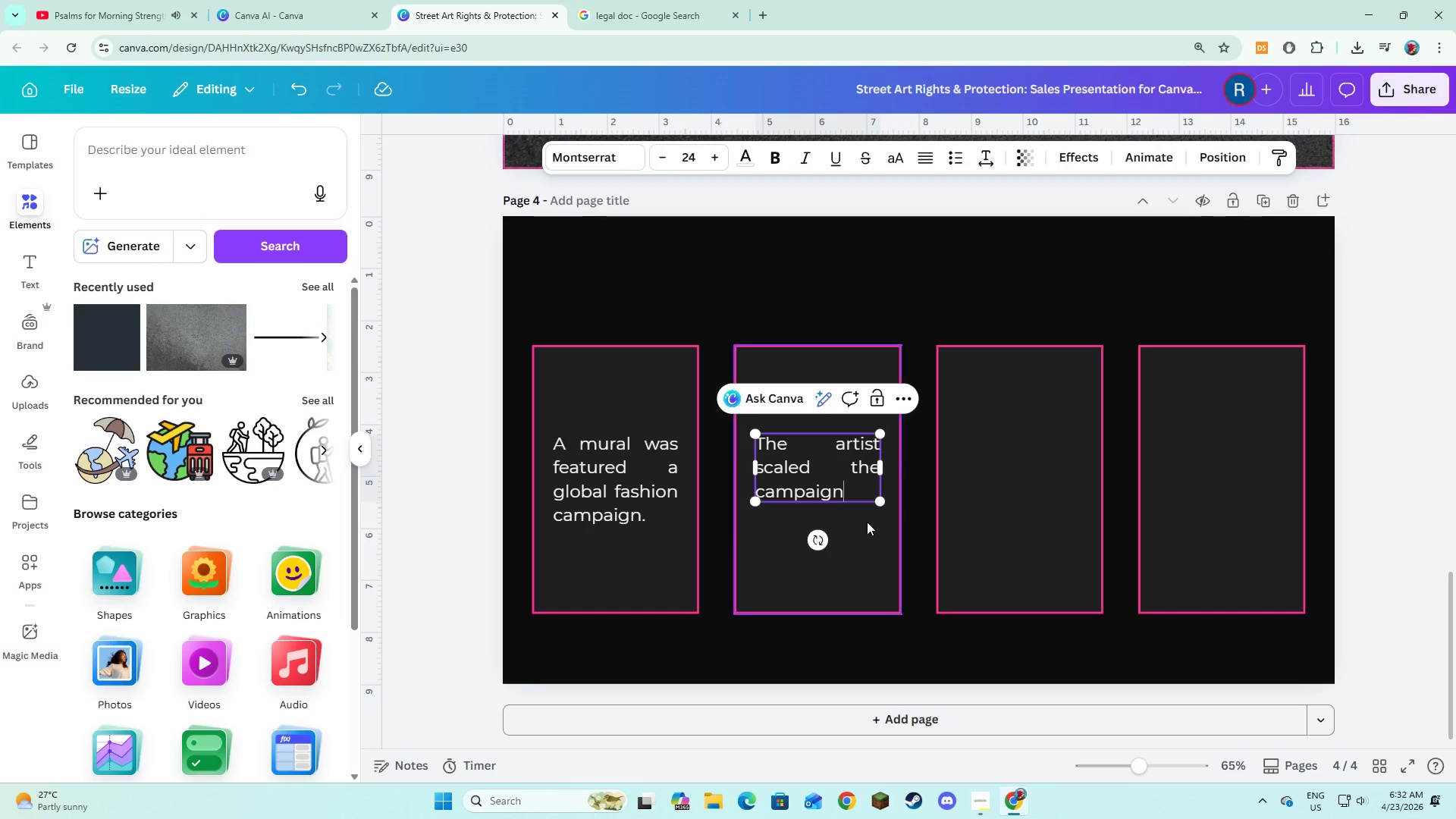 
double_click([846, 497])
 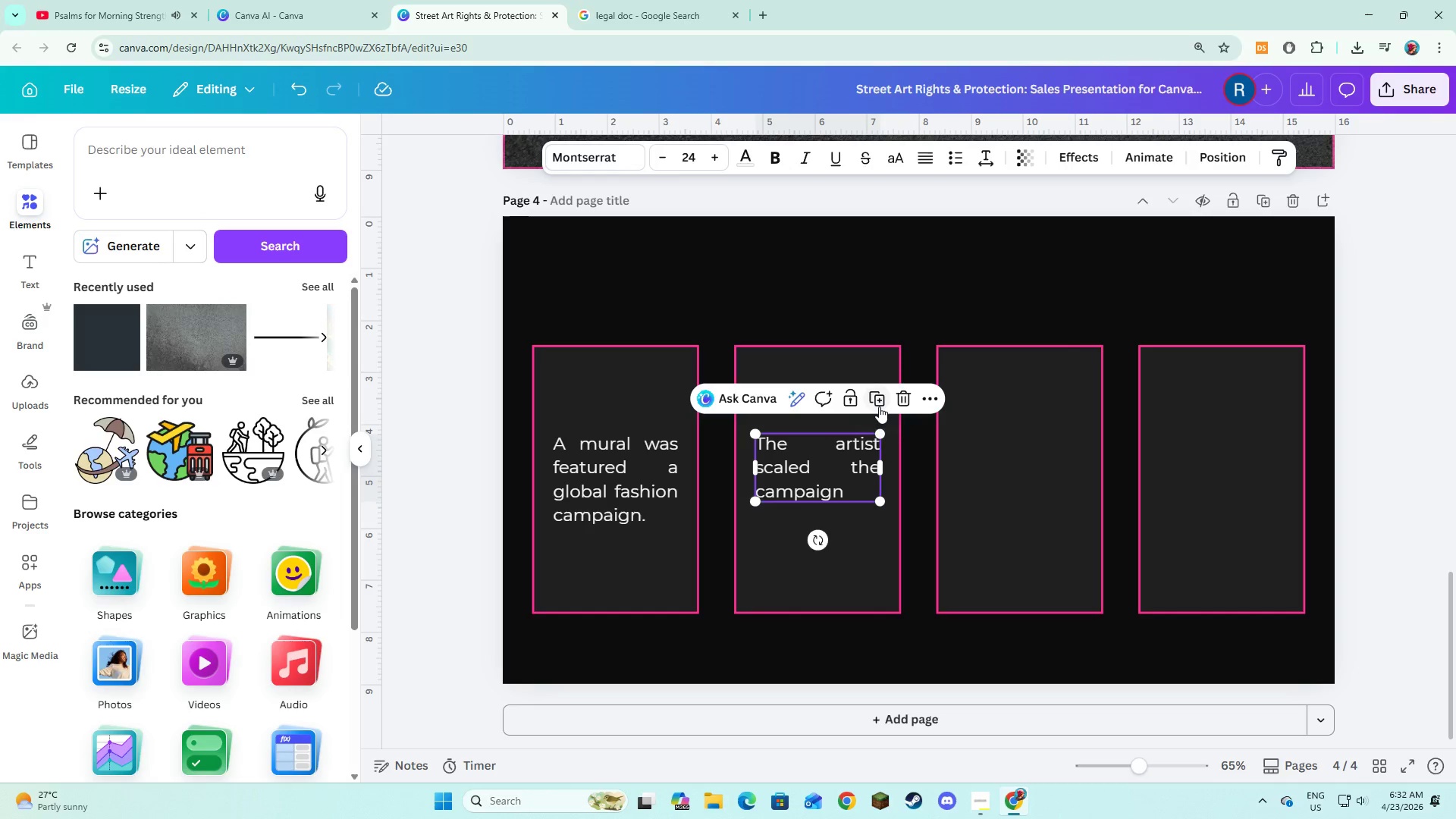 
left_click([879, 406])
 